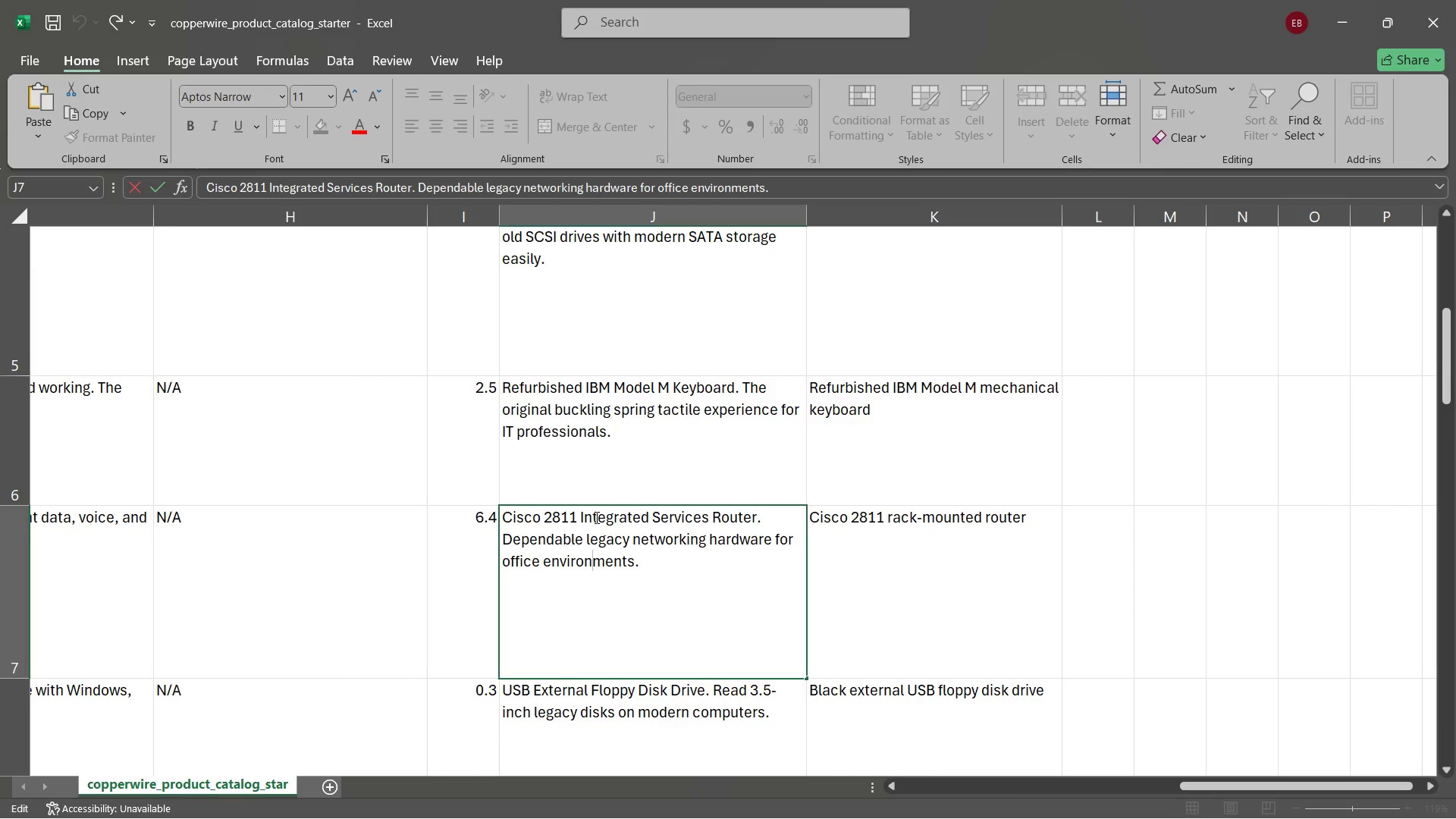 
scroll: coordinate [595, 517], scroll_direction: up, amount: 13.0
 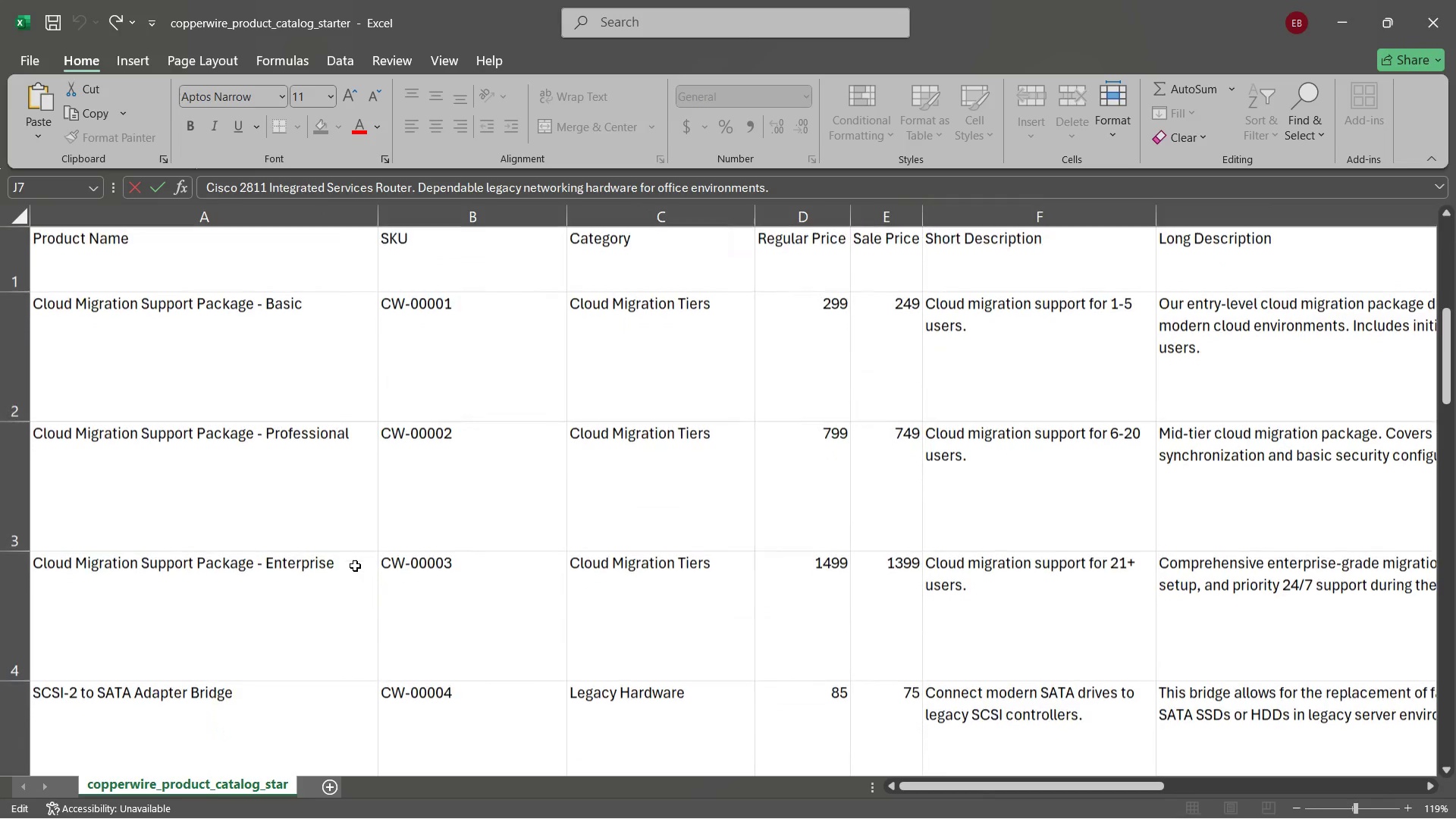 
wait(12.57)
 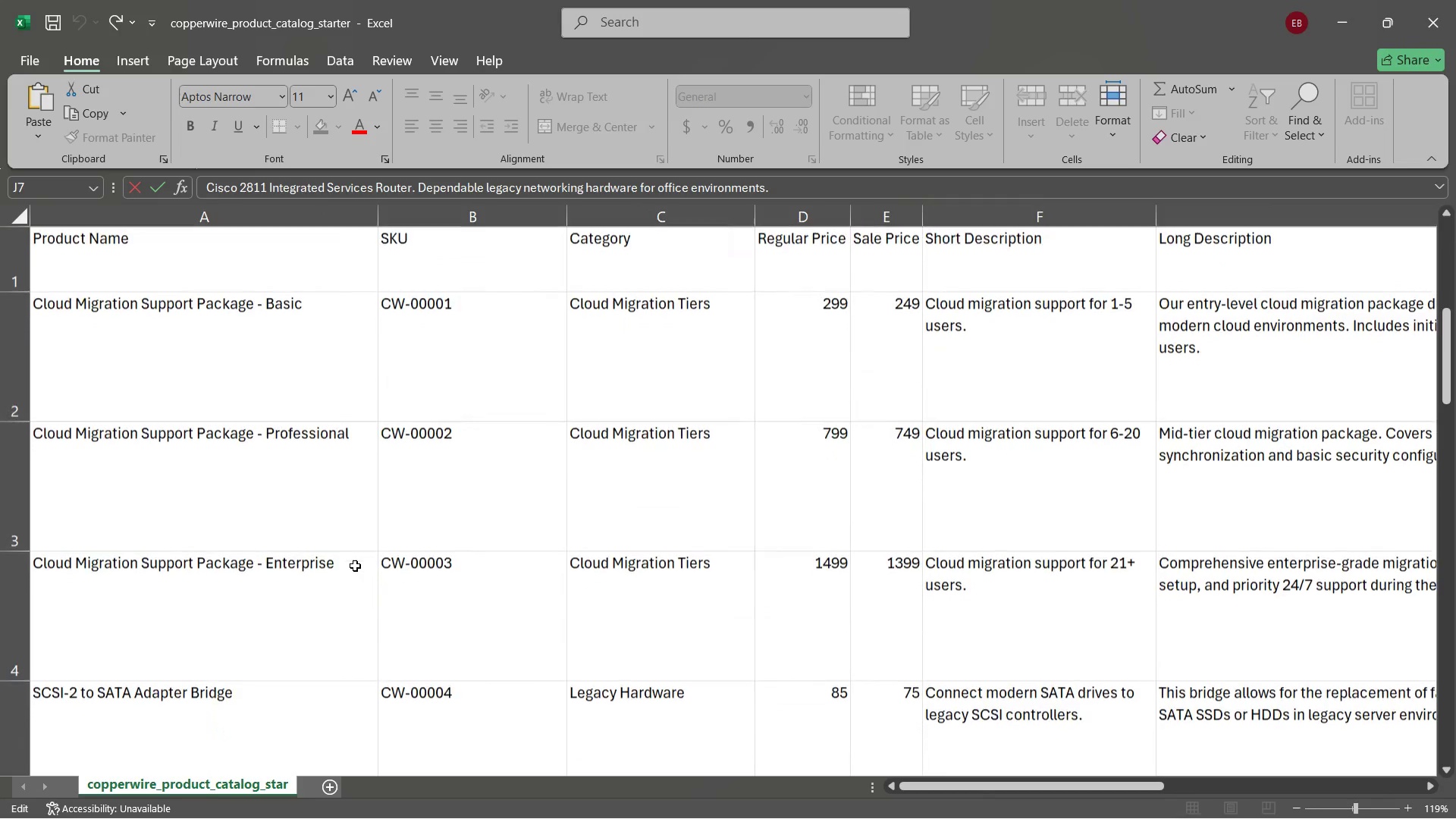 
left_click([546, 582])
 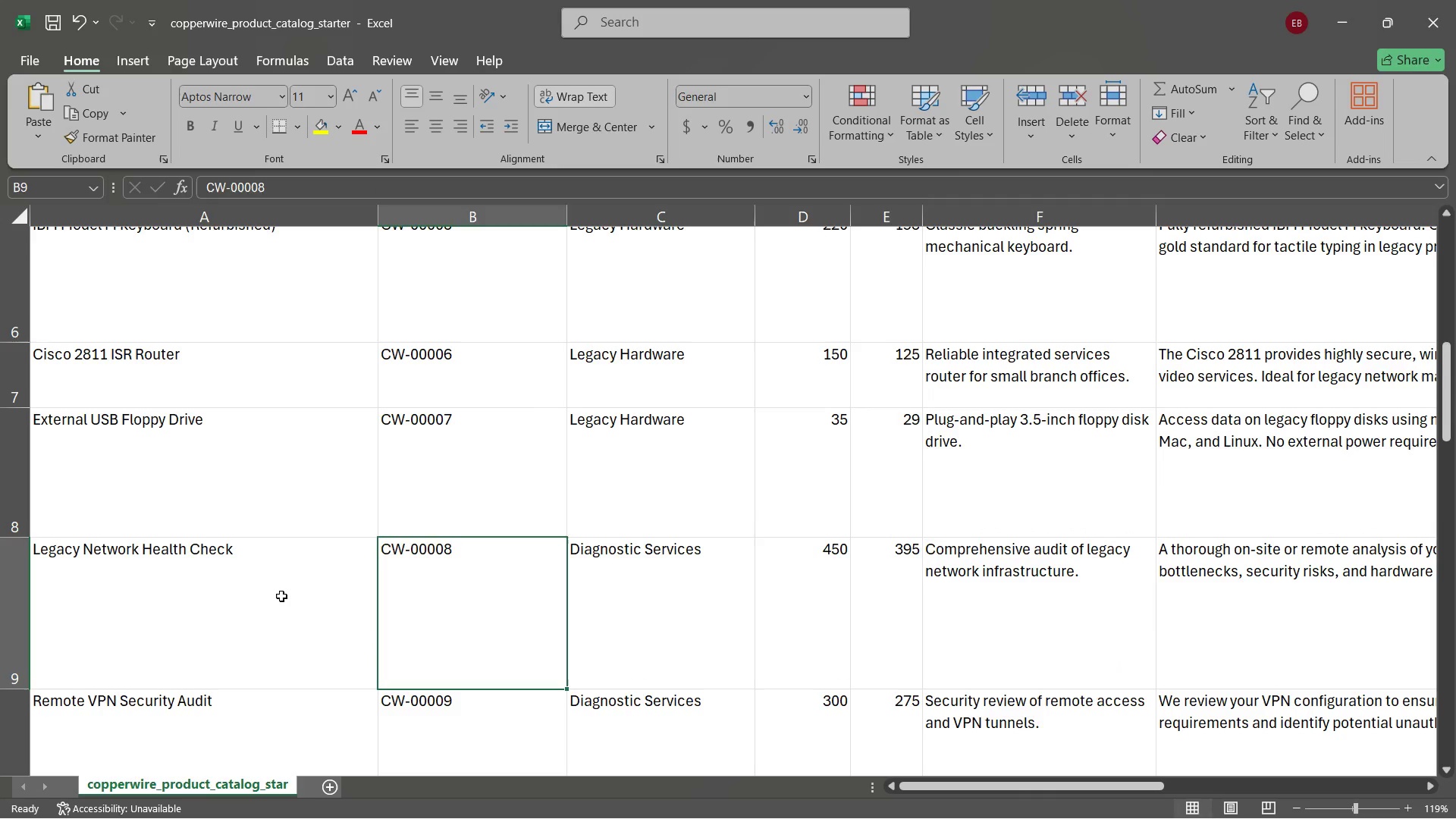 
left_click([281, 596])
 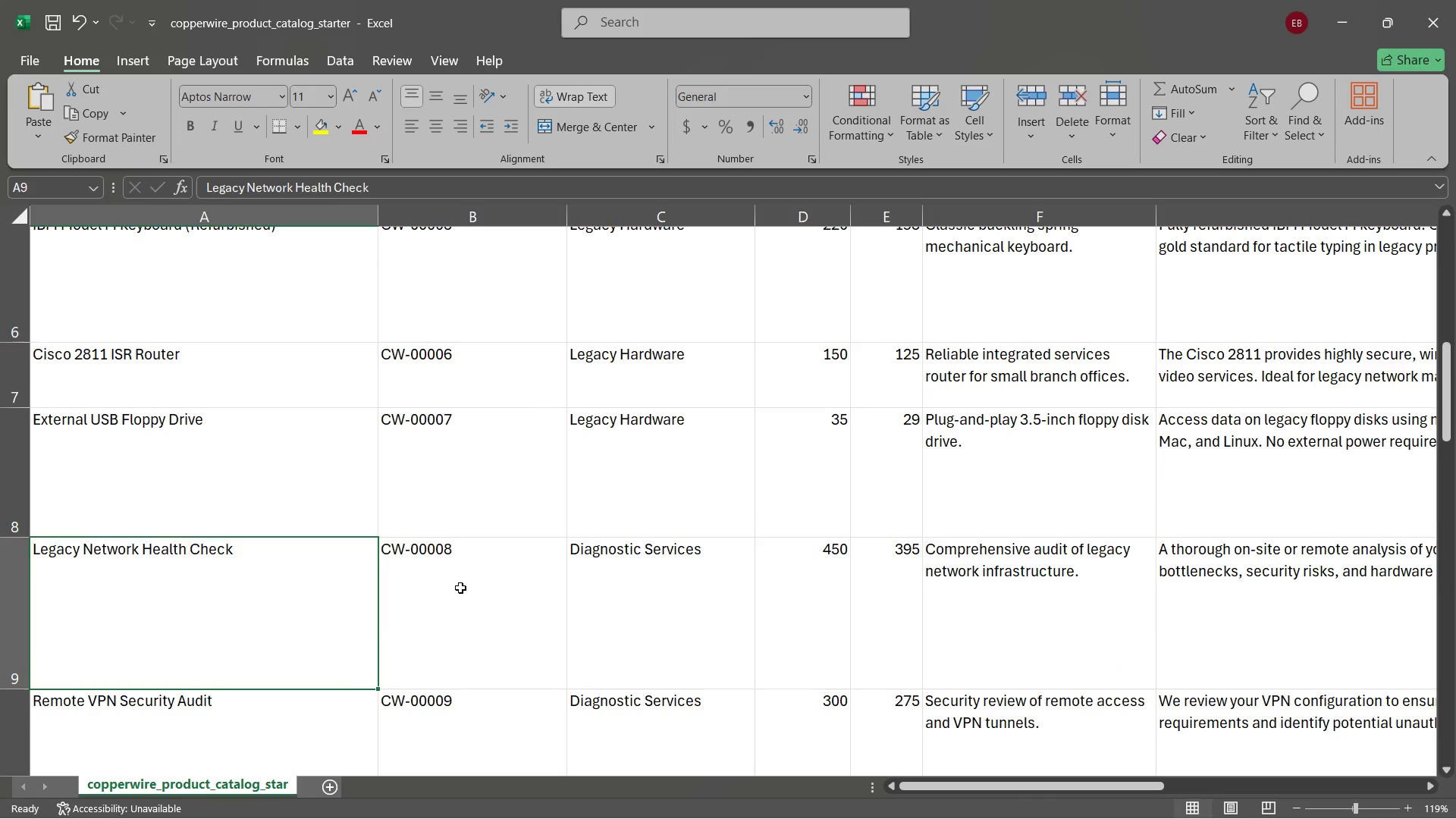 
left_click([462, 588])
 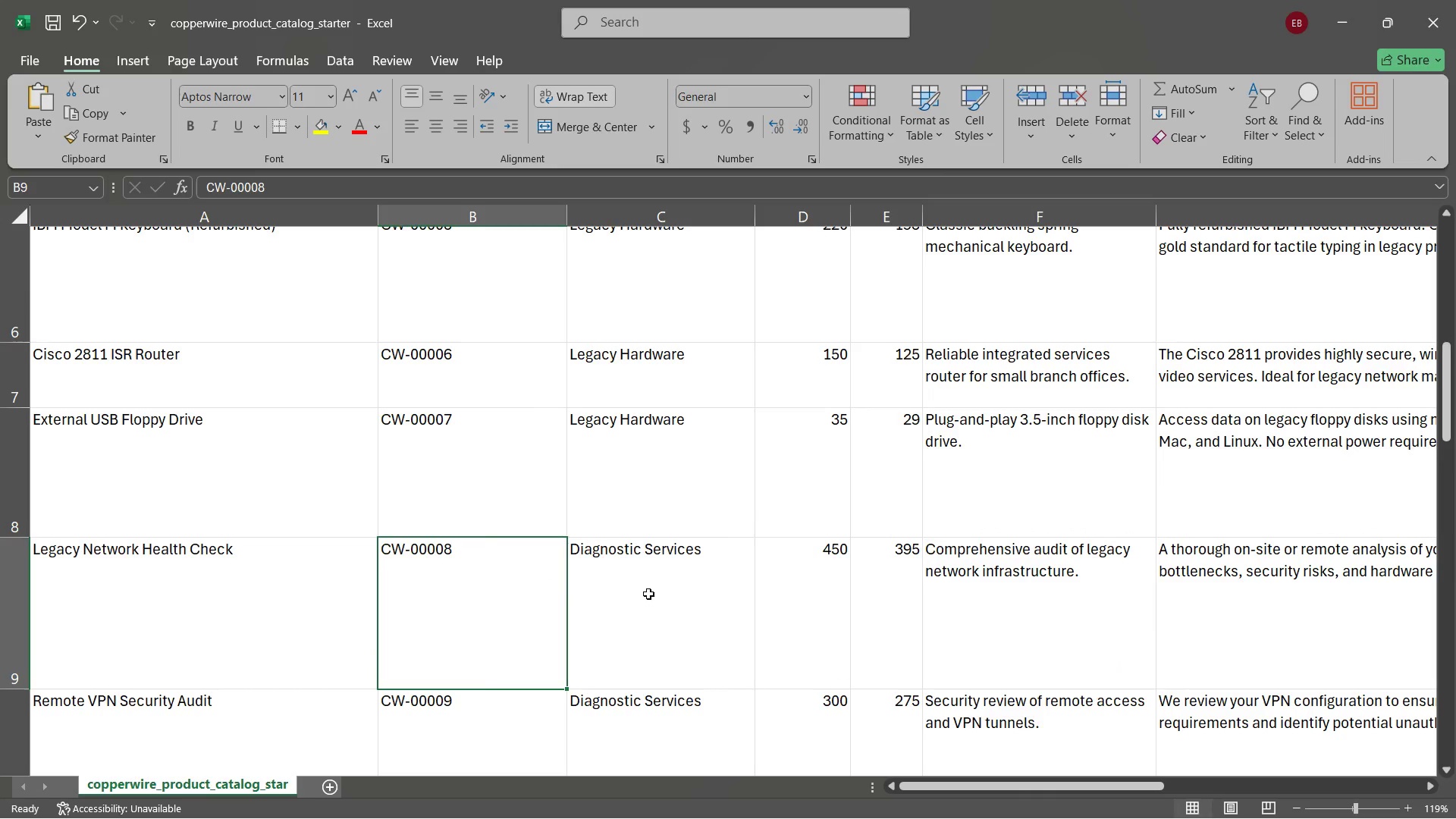 
left_click([648, 594])
 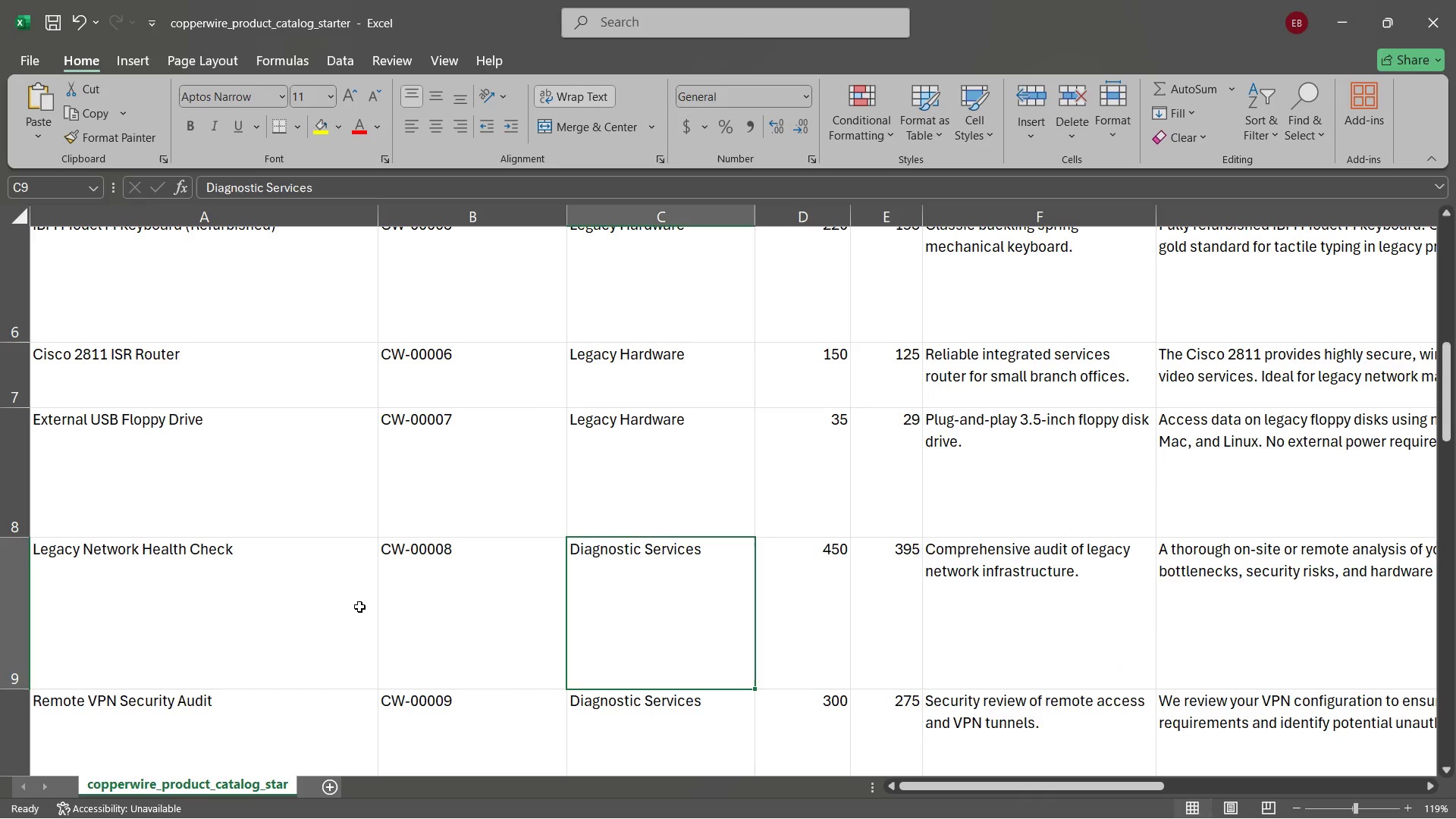 
left_click([359, 607])
 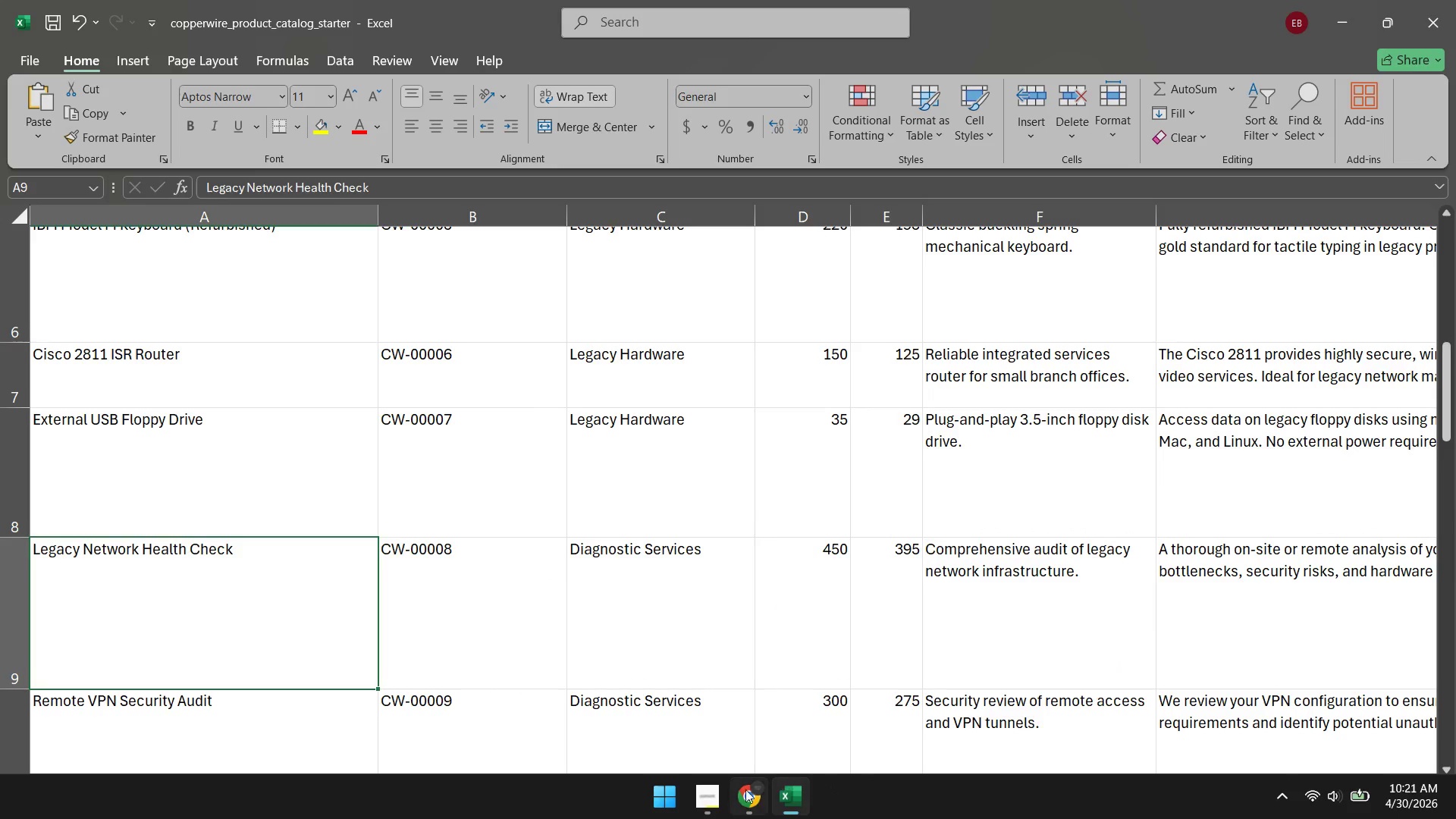 
left_click([736, 792])
 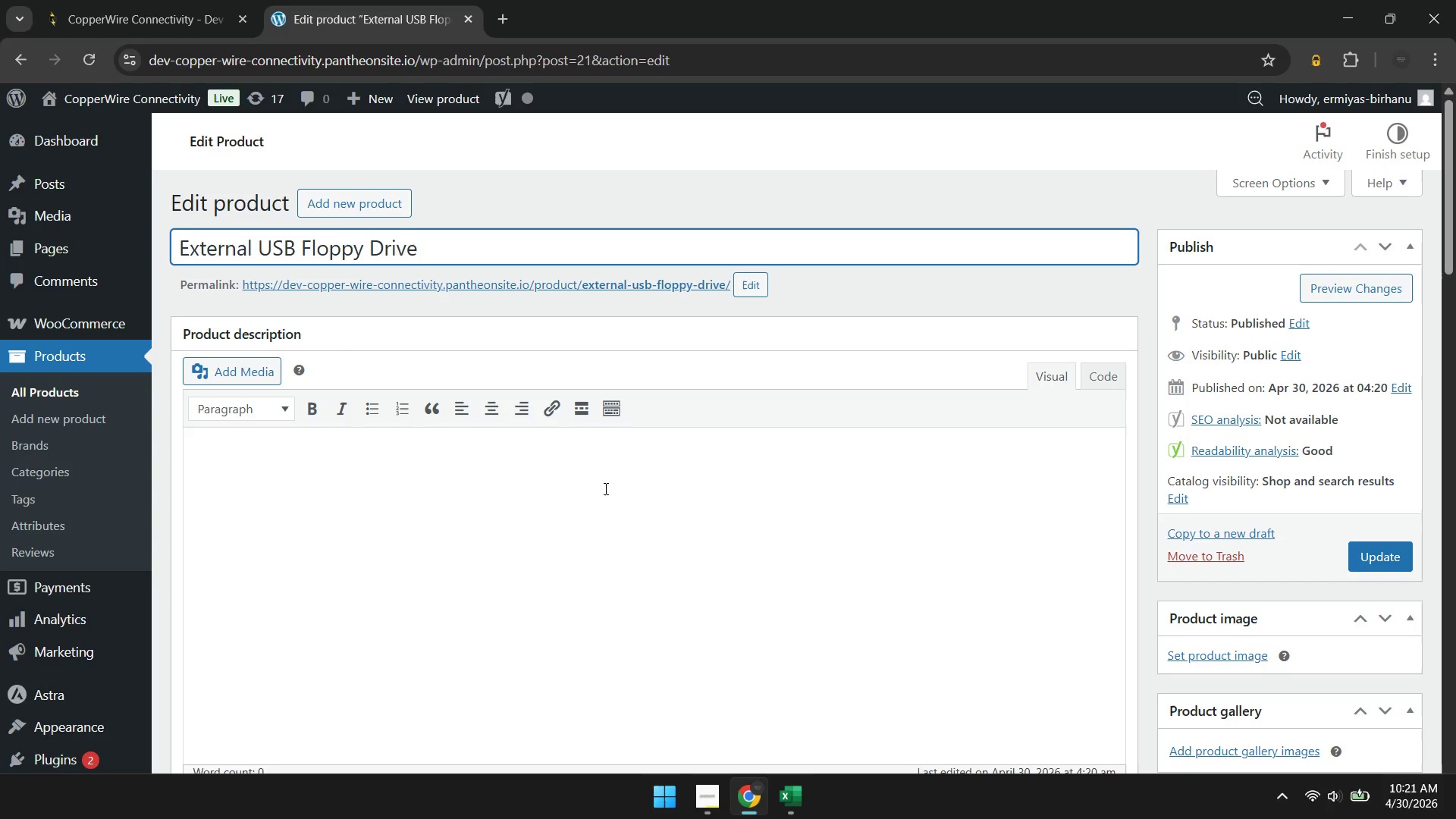 
left_click([610, 472])
 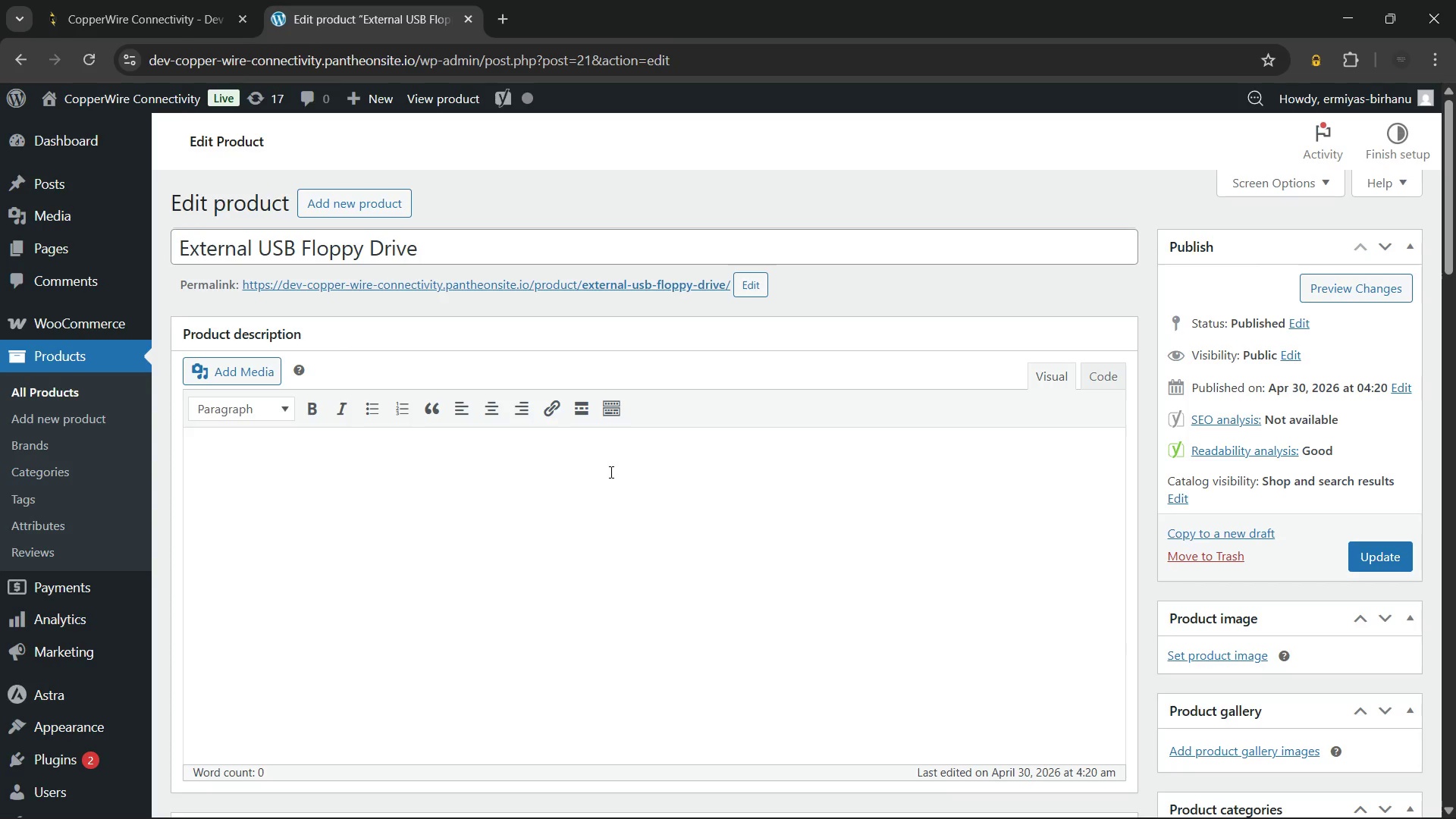 
wait(8.89)
 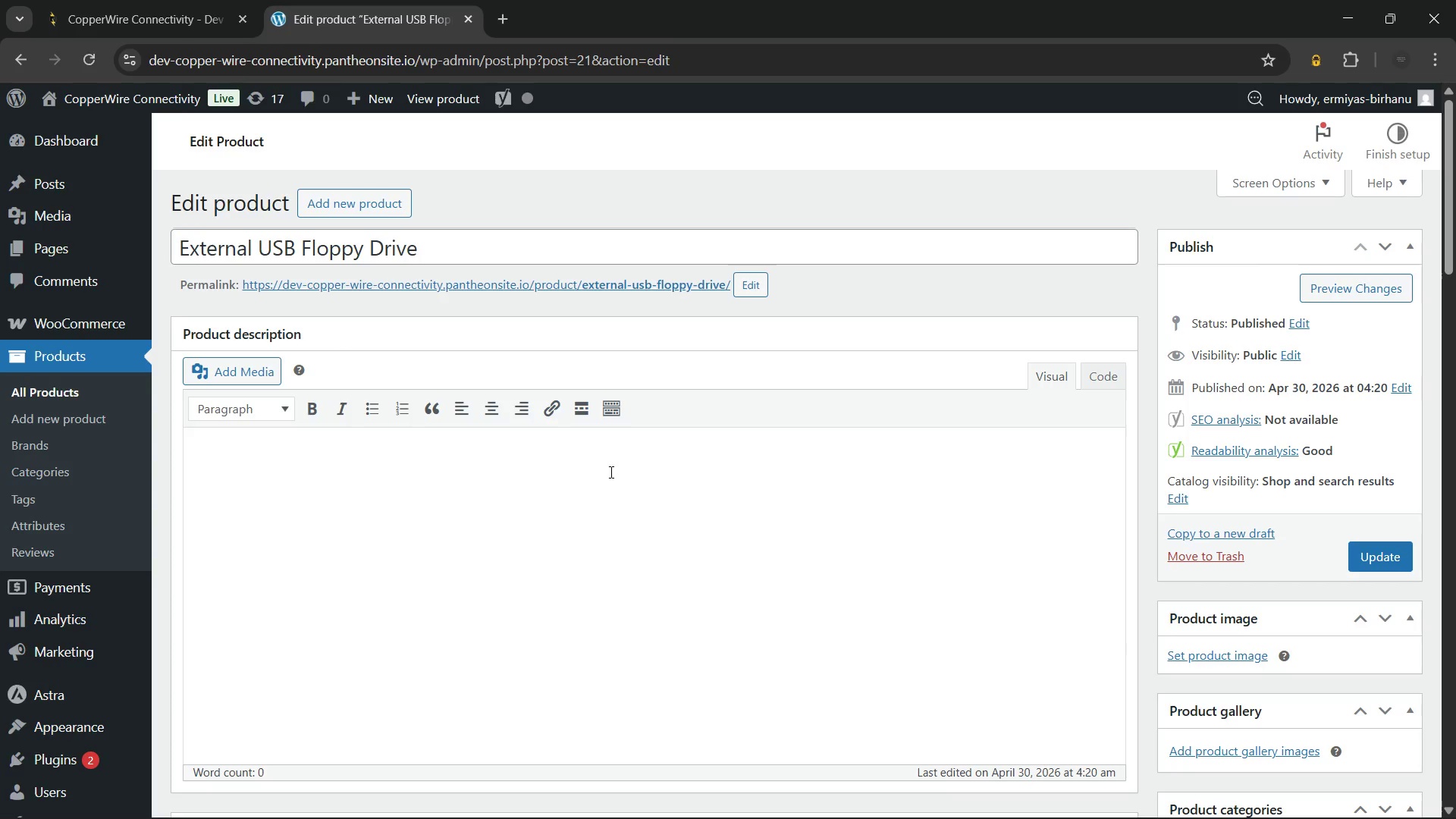 
type(Our external USB floppy drive gives modern computers immediate access to 3.5-inch floppy disks without drivers or additional software. It connects directly to any available USB port.)
 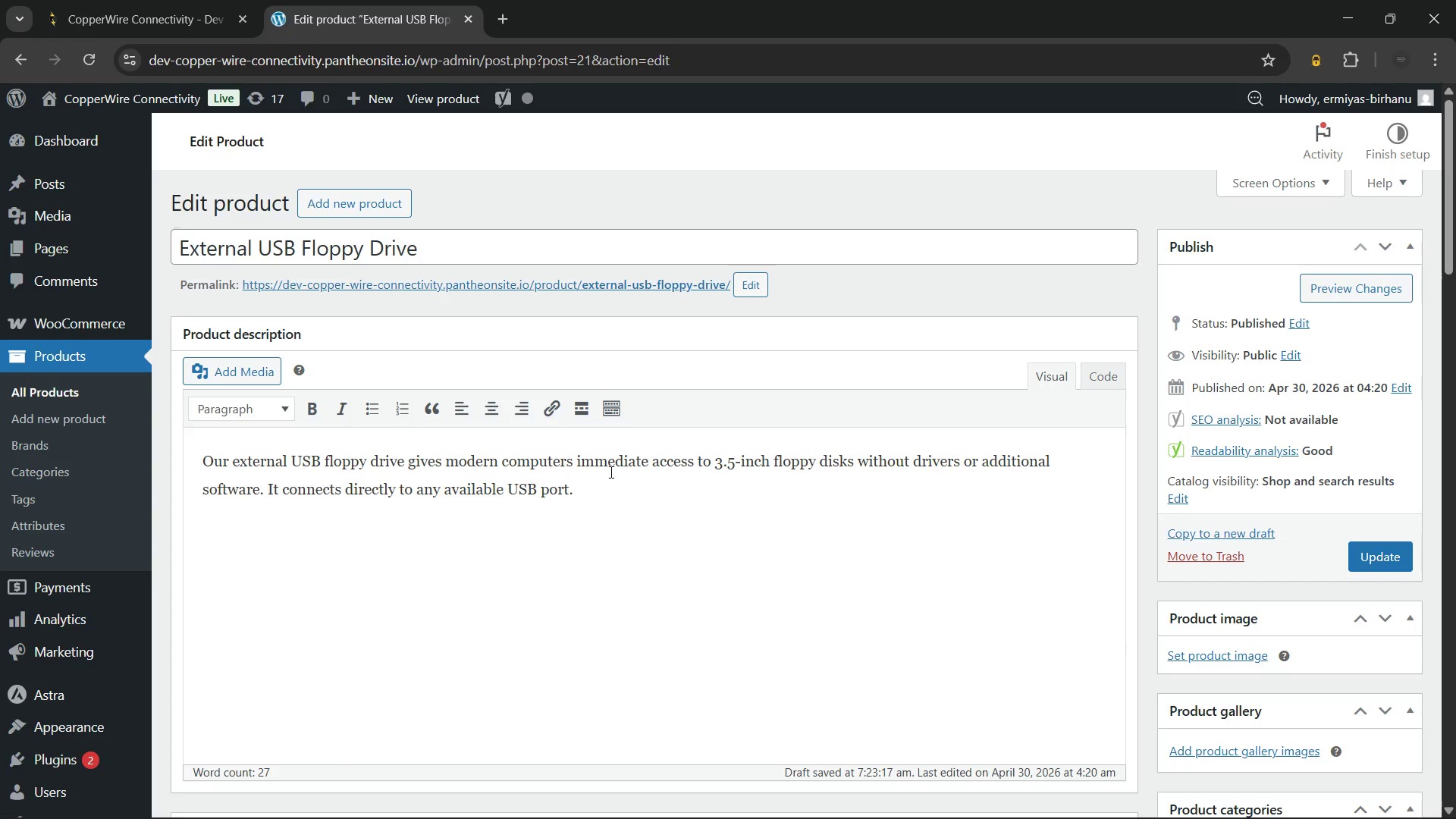 
wait(161.7)
 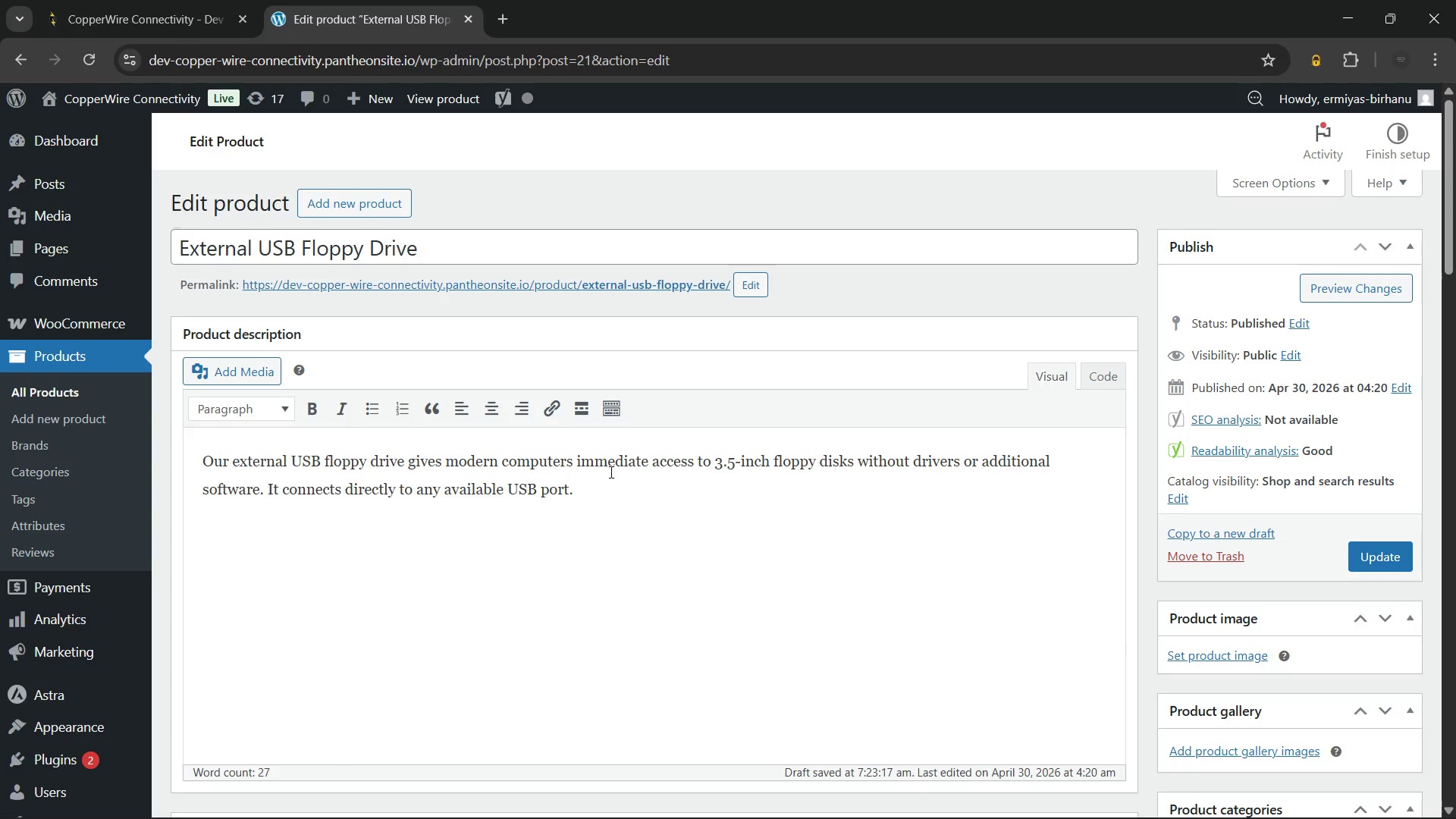 
scroll: coordinate [607, 472], scroll_direction: down, amount: 2.0
 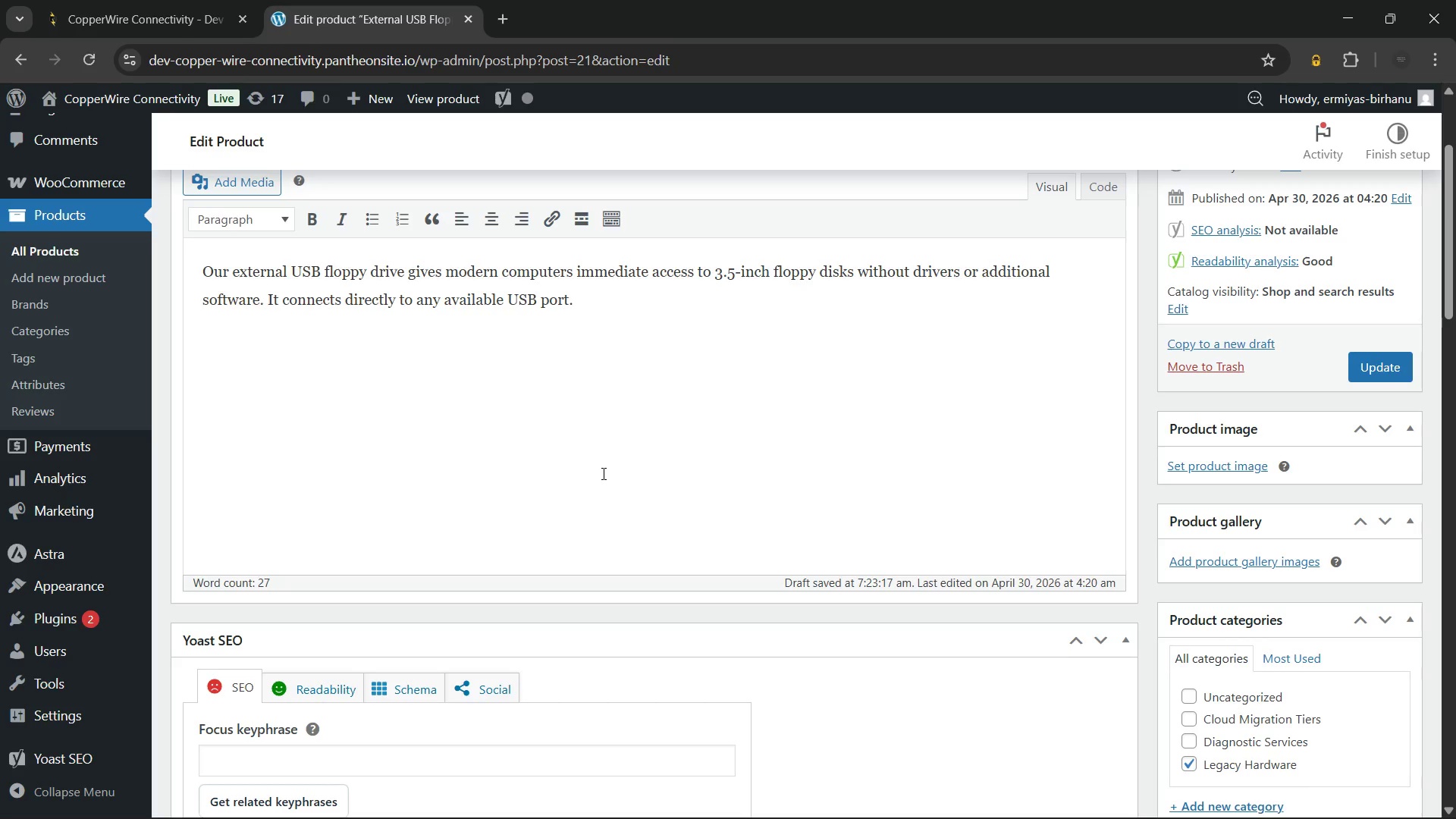 
wait(27.61)
 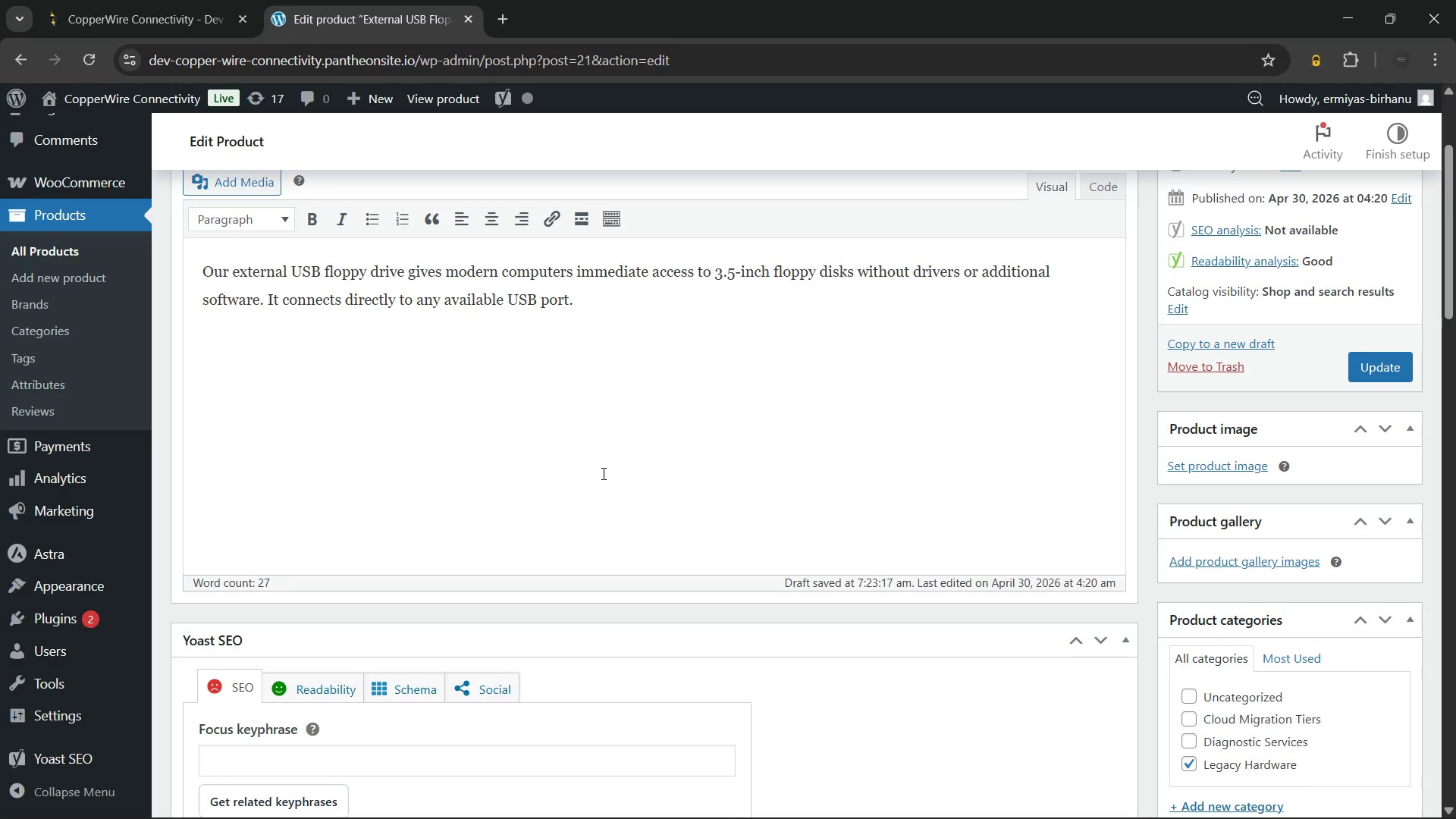 
scroll: coordinate [602, 473], scroll_direction: up, amount: 1.0
 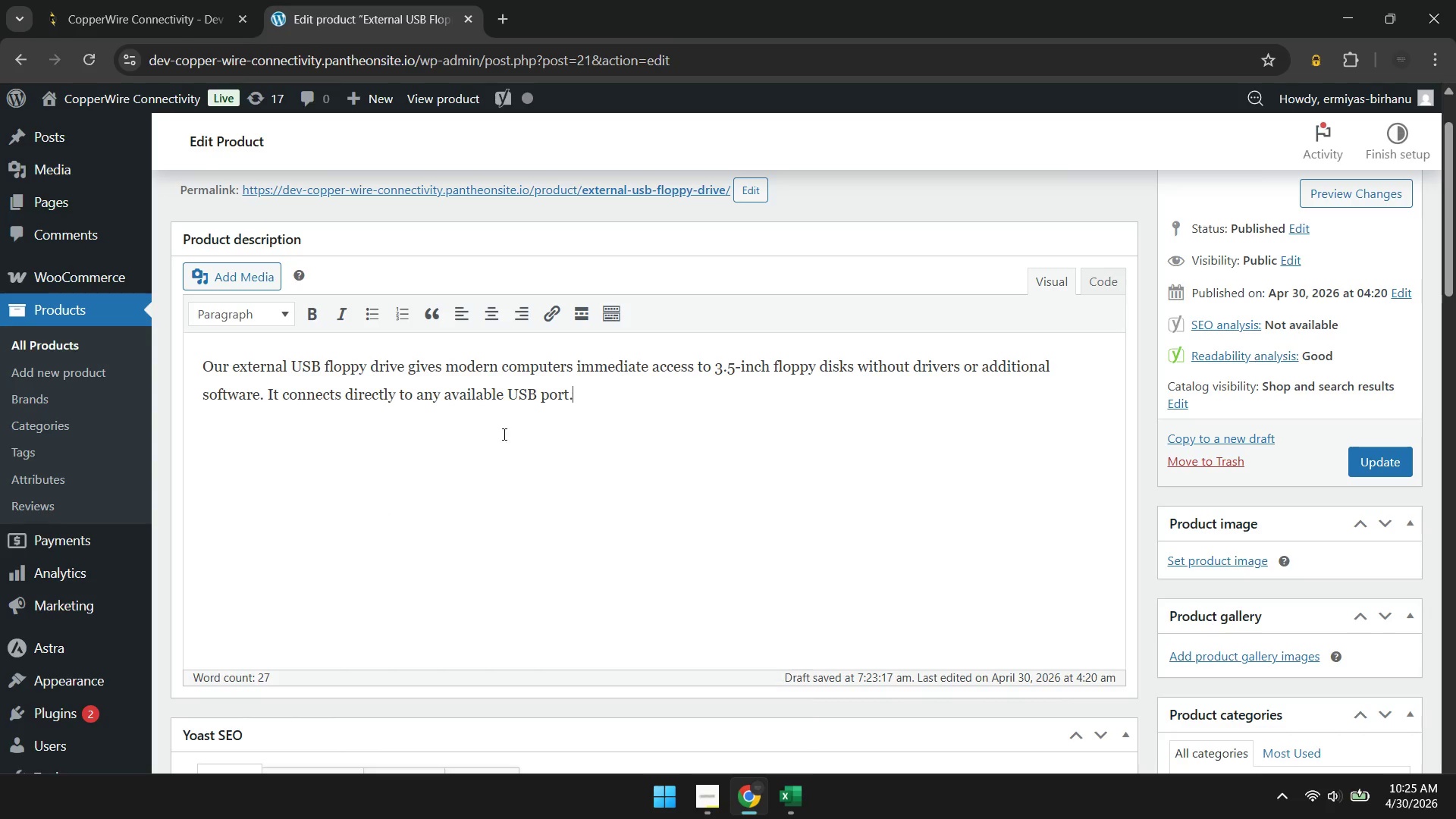 
wait(5.26)
 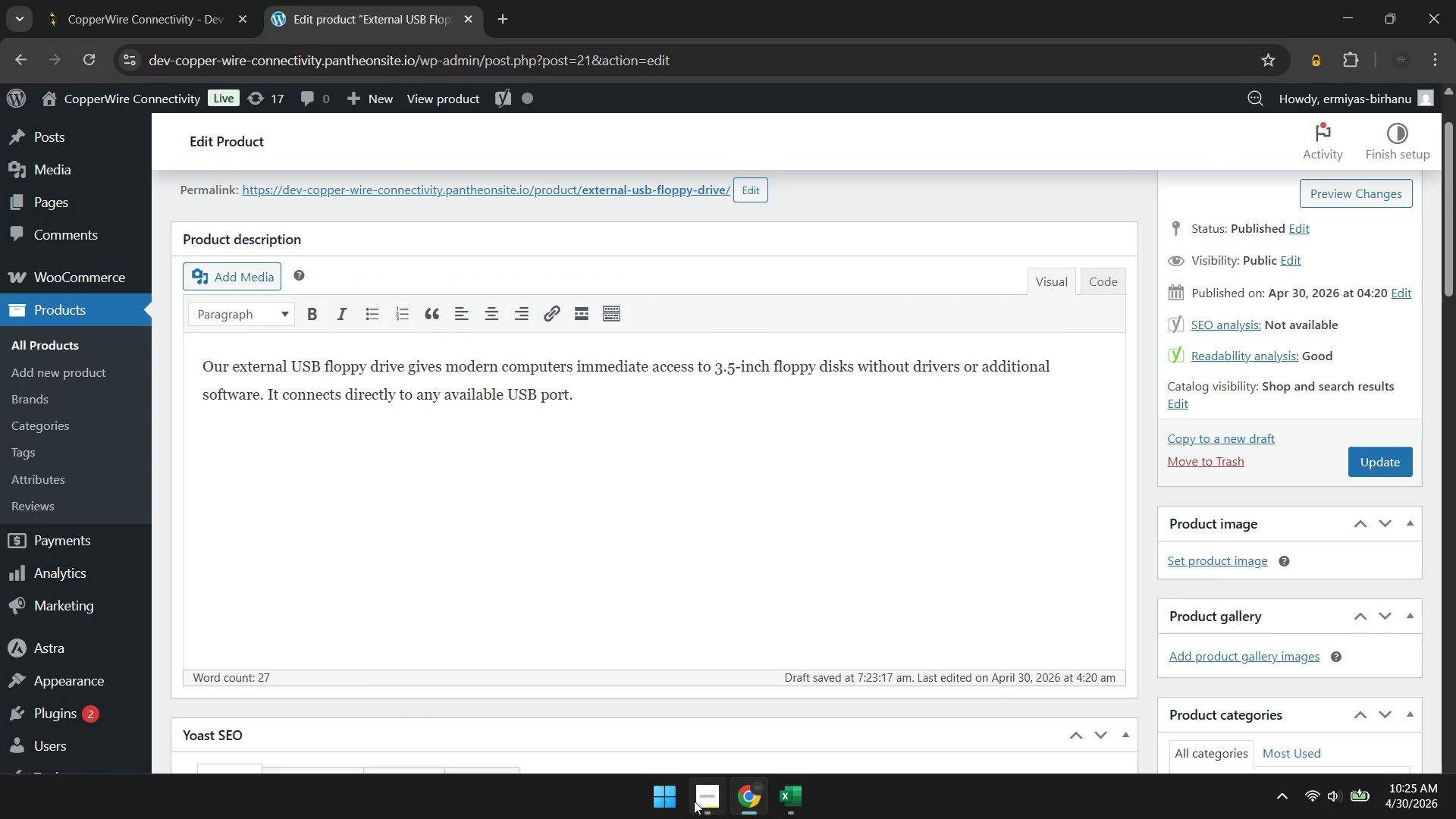 
key(Space)
 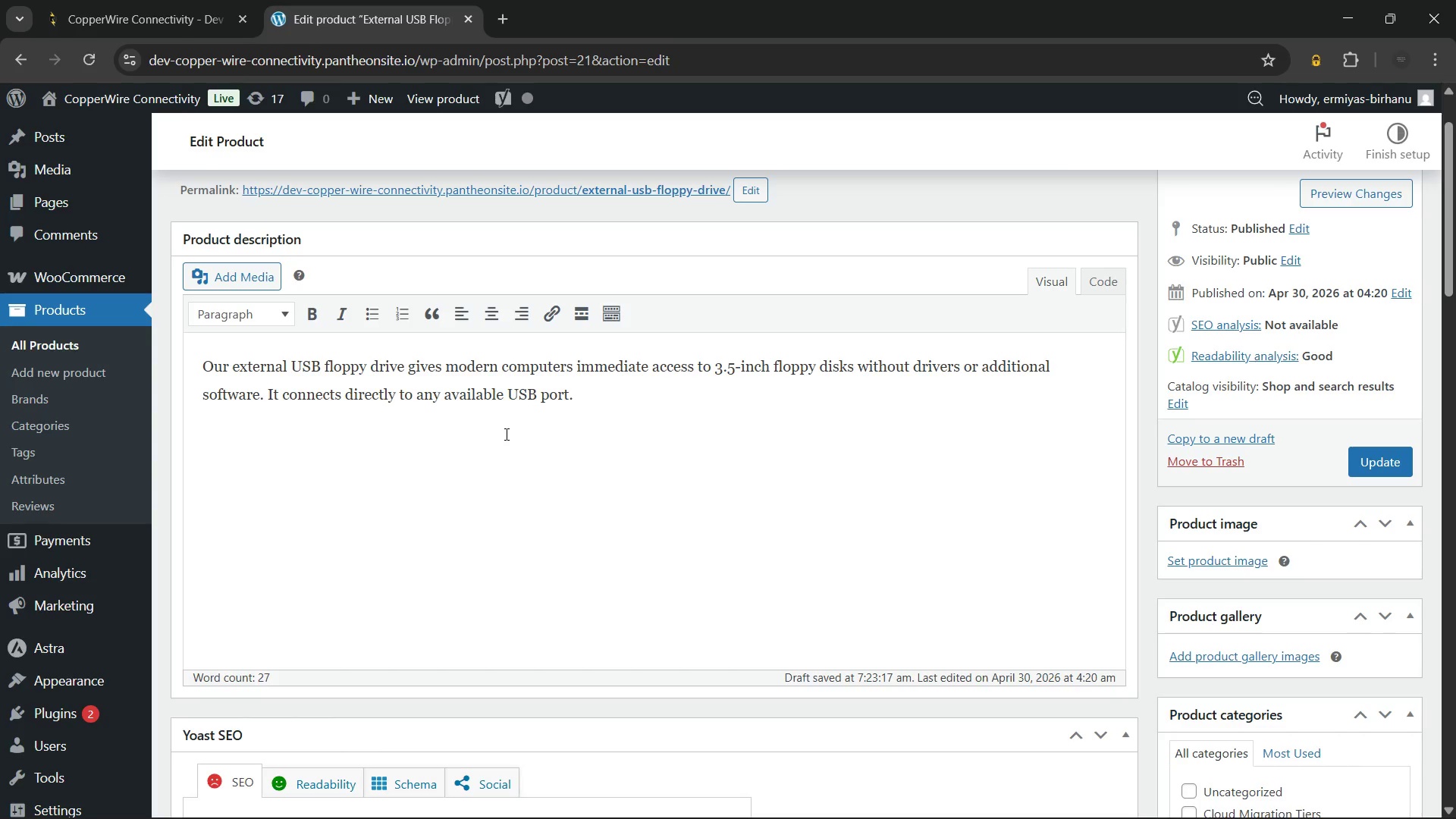 
wait(5.09)
 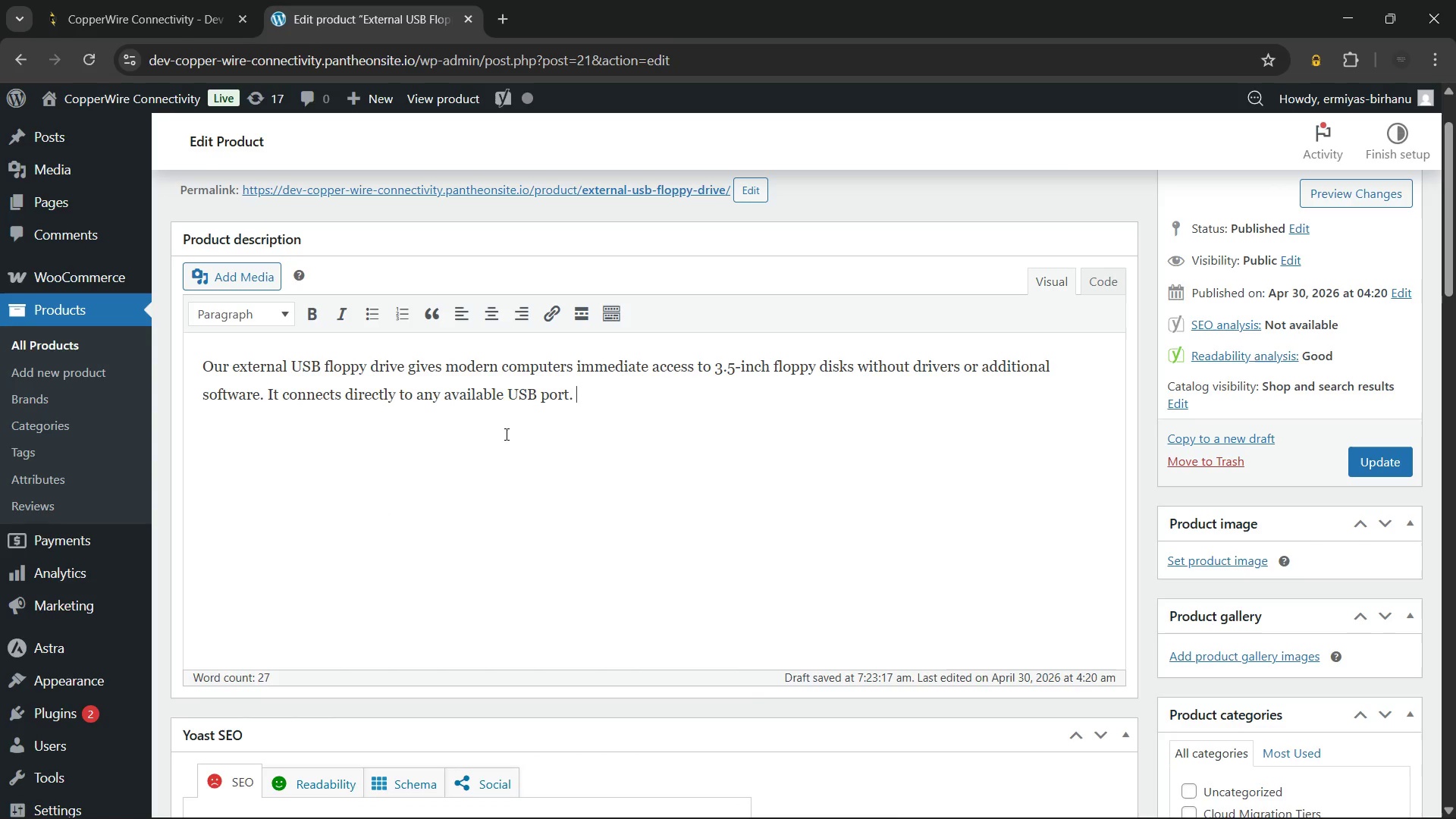 
type(Therefore, setup takes seconds, even in field or remote environments. This external USB floppy drive is the perfect tool for digital forensics, data recovery, or simply accessing old family photos and documents. We have selected a high-quality drive mechanism that ensures maximum compatibility with both high-density and double-density disks across all major modern operating systems.)
 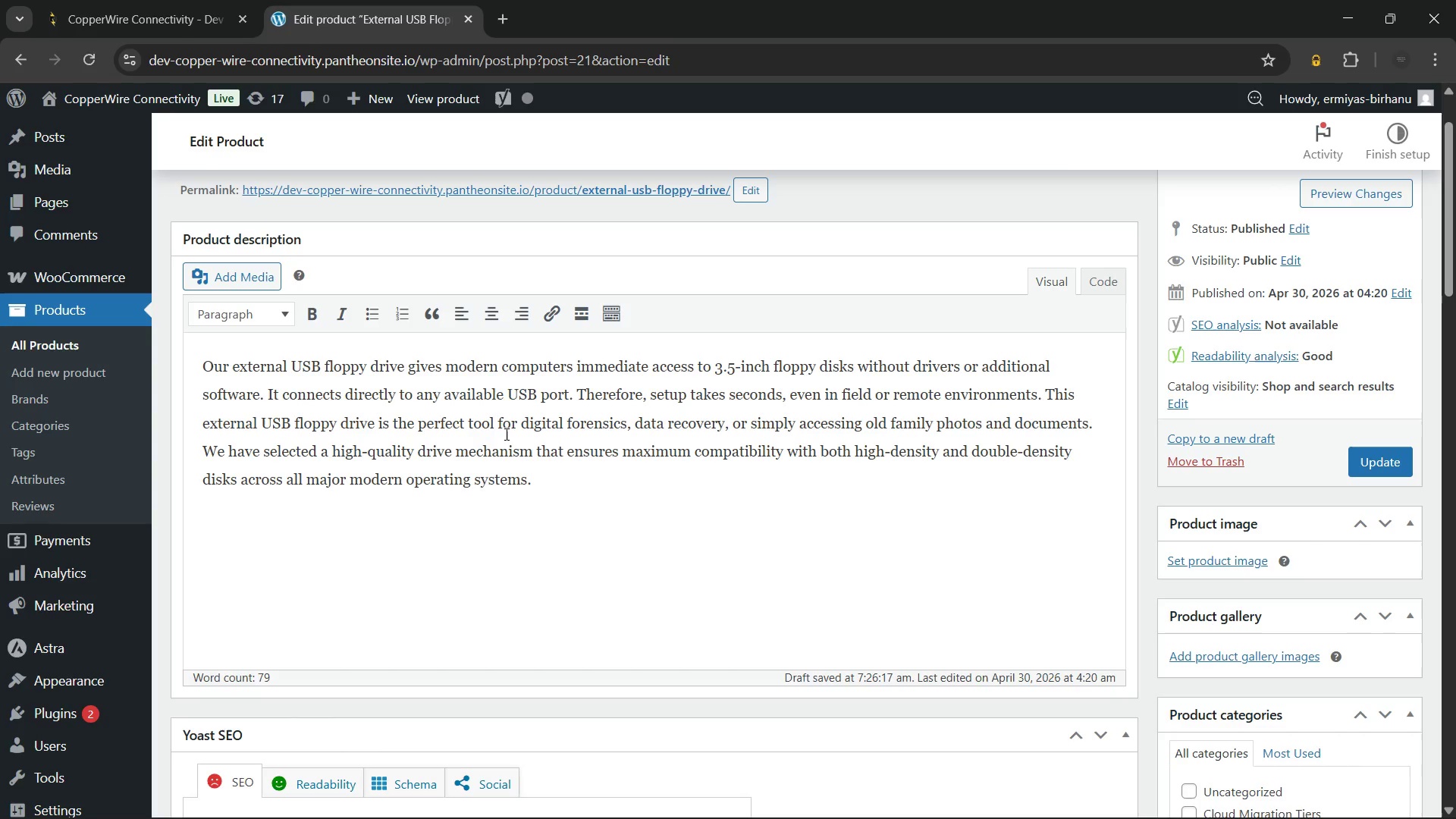 
wait(9.41)
 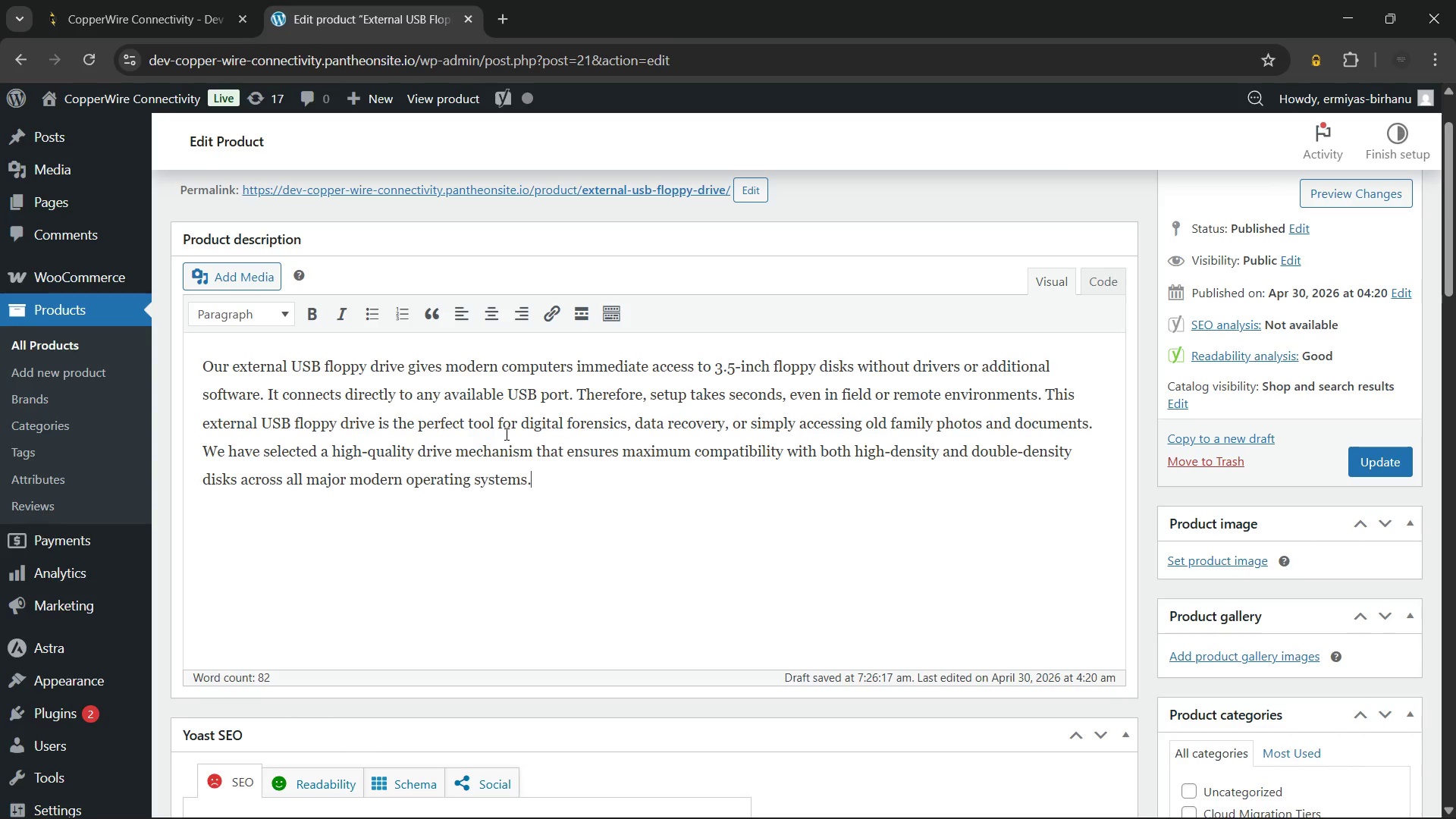 
left_click([237, 369])
 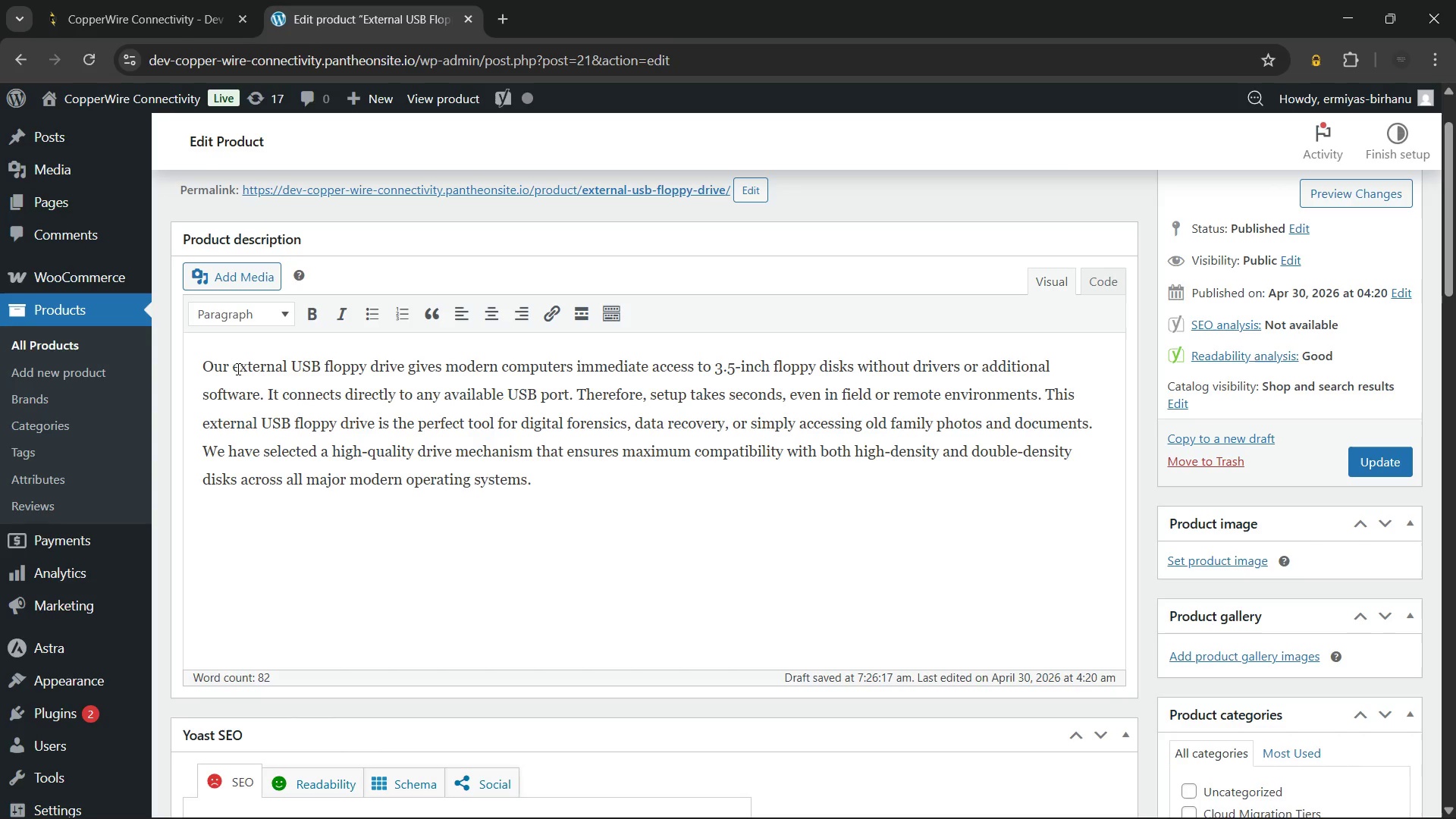 
key(Backspace)
 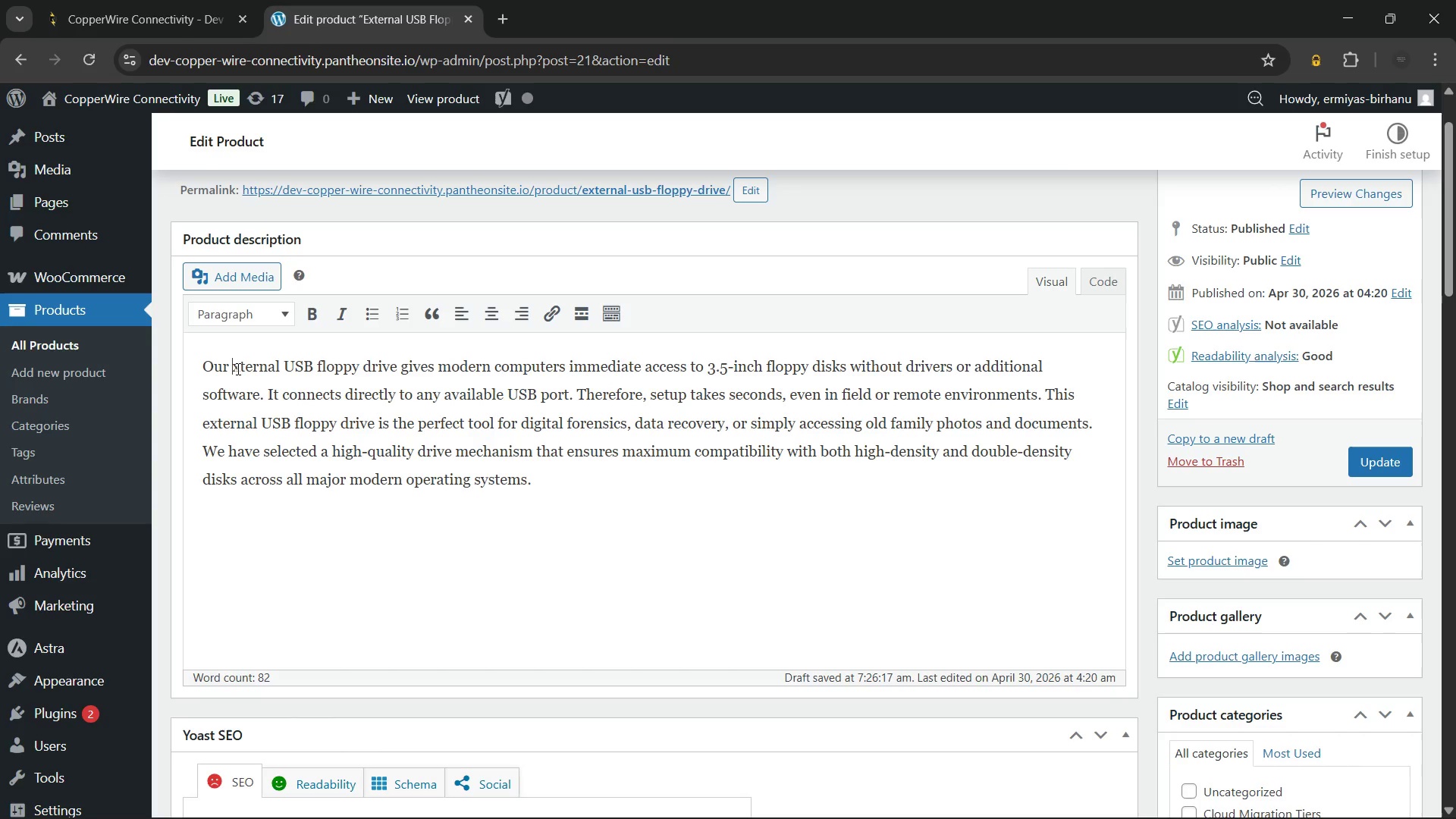 
key(Shift+E)
 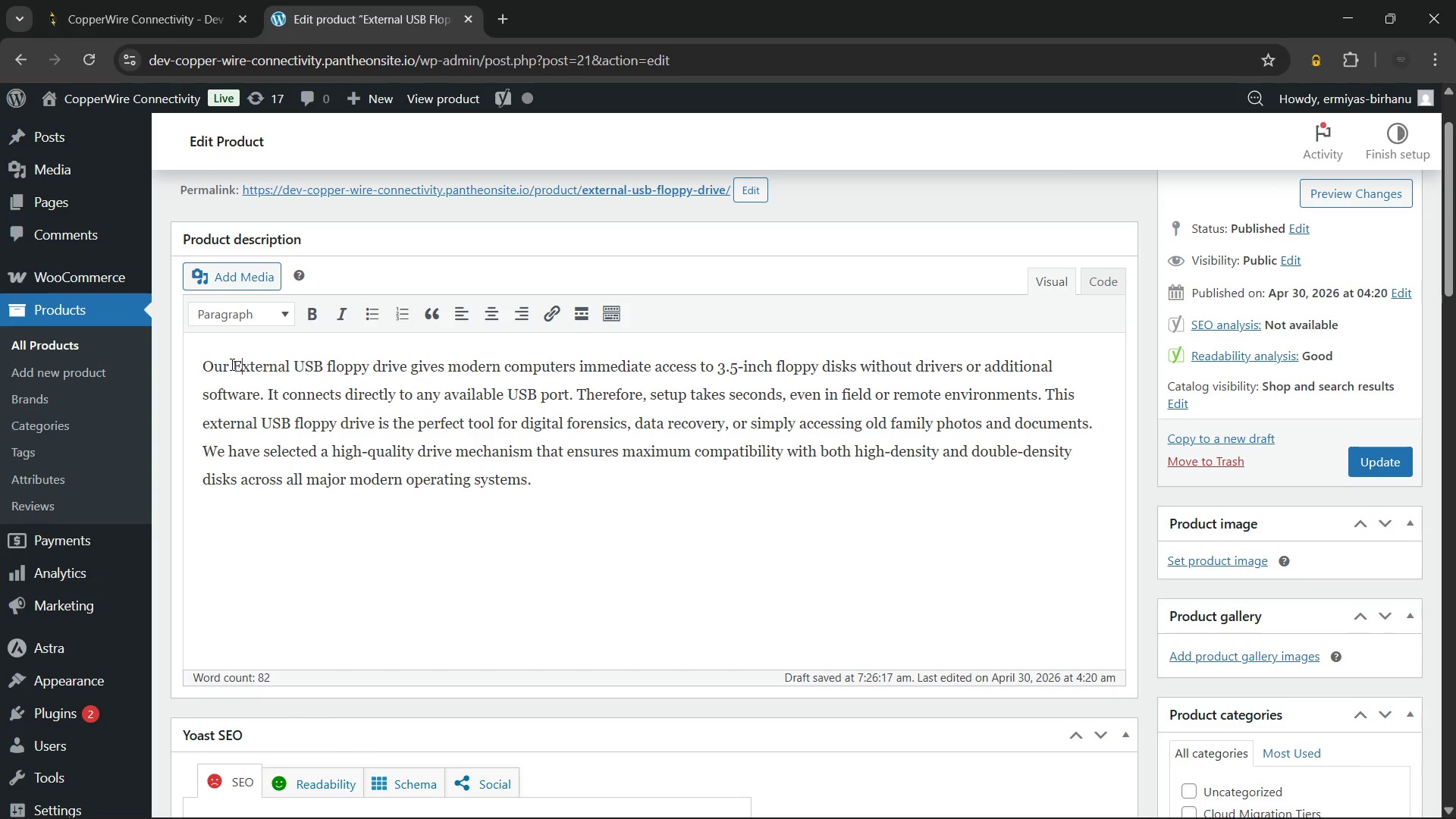 
left_click_drag(start_coordinate=[232, 363], to_coordinate=[404, 369])
 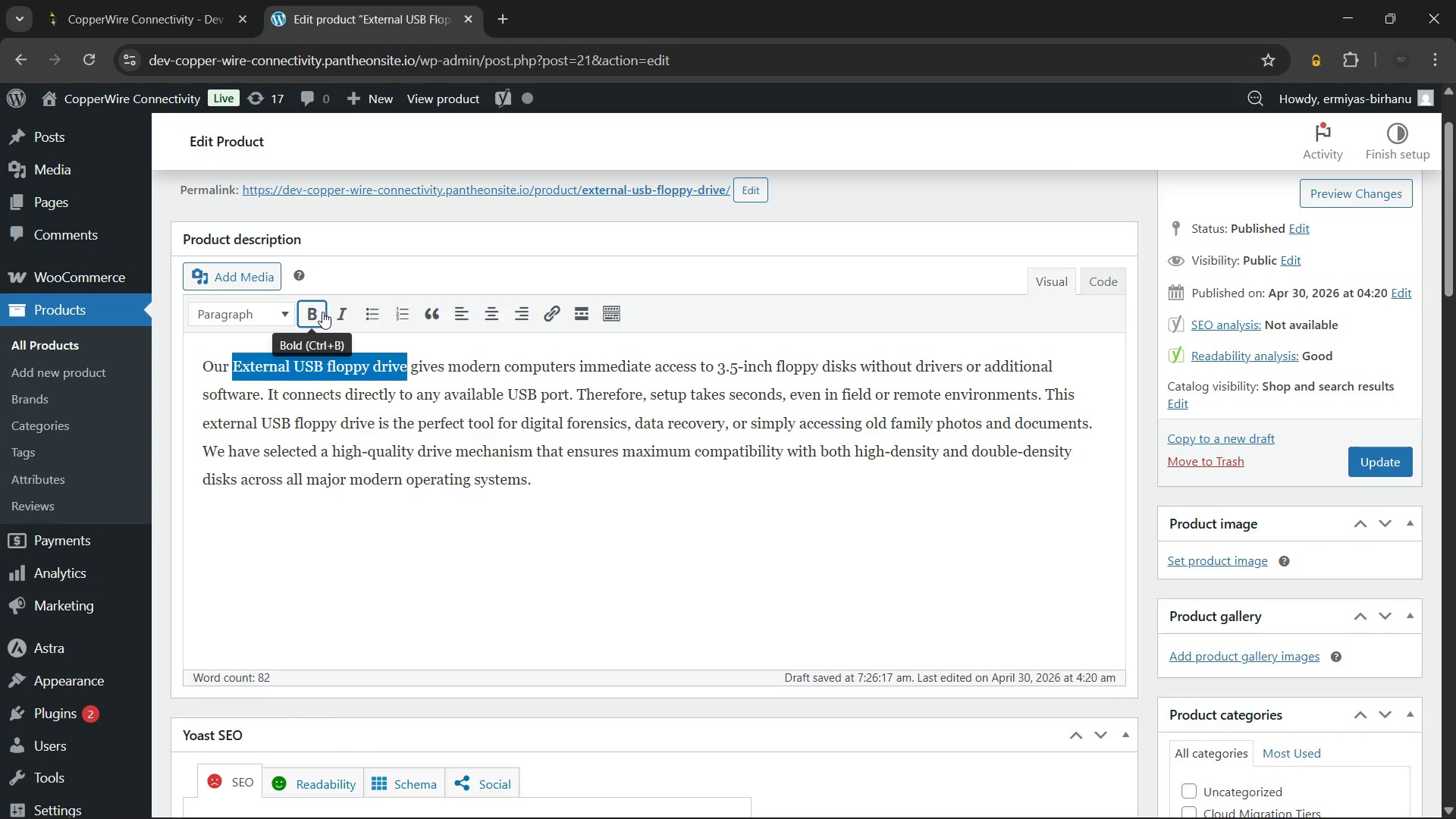 
left_click([322, 312])
 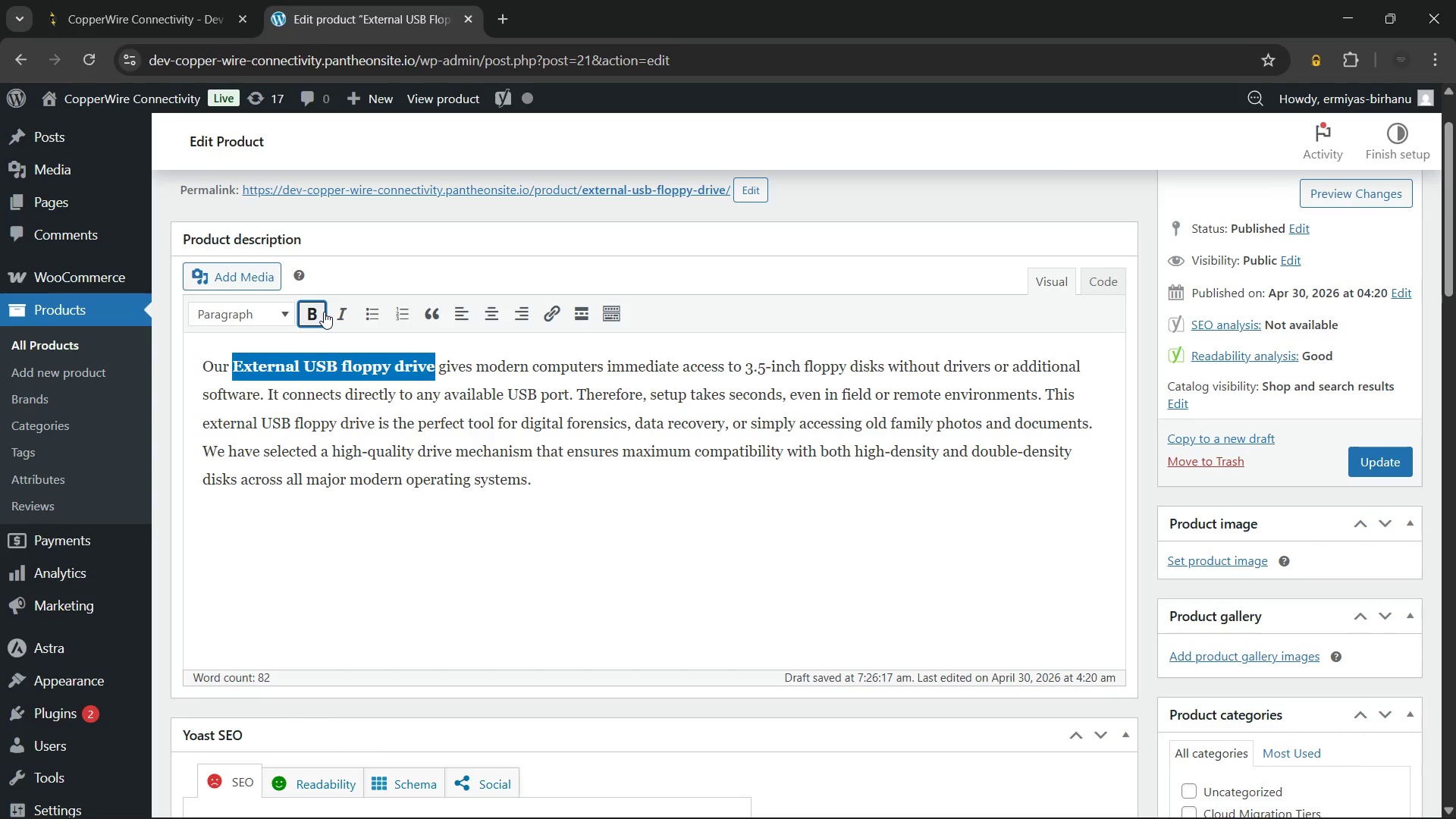 
key(ArrowRight)
 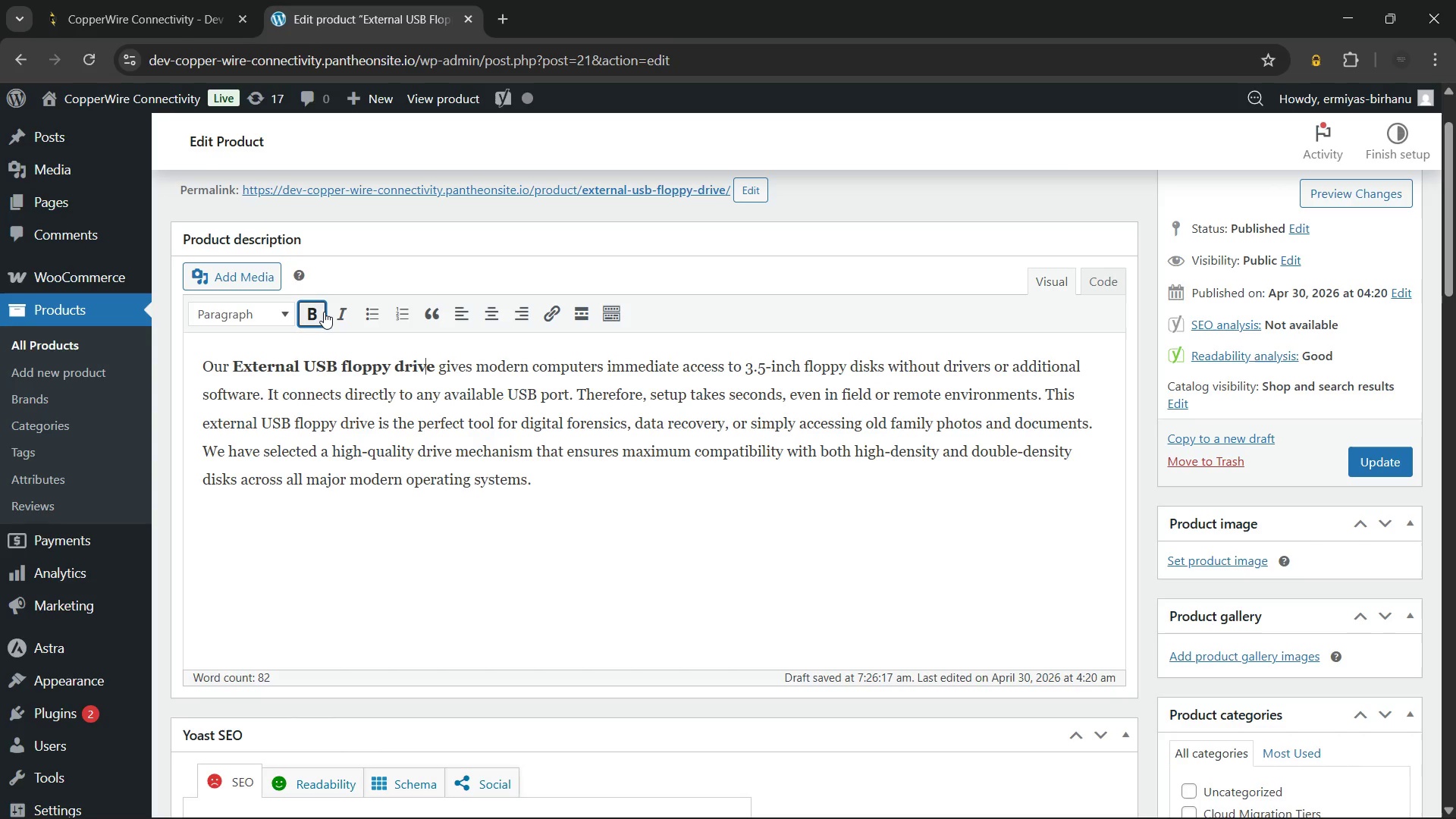 
key(ArrowLeft)
 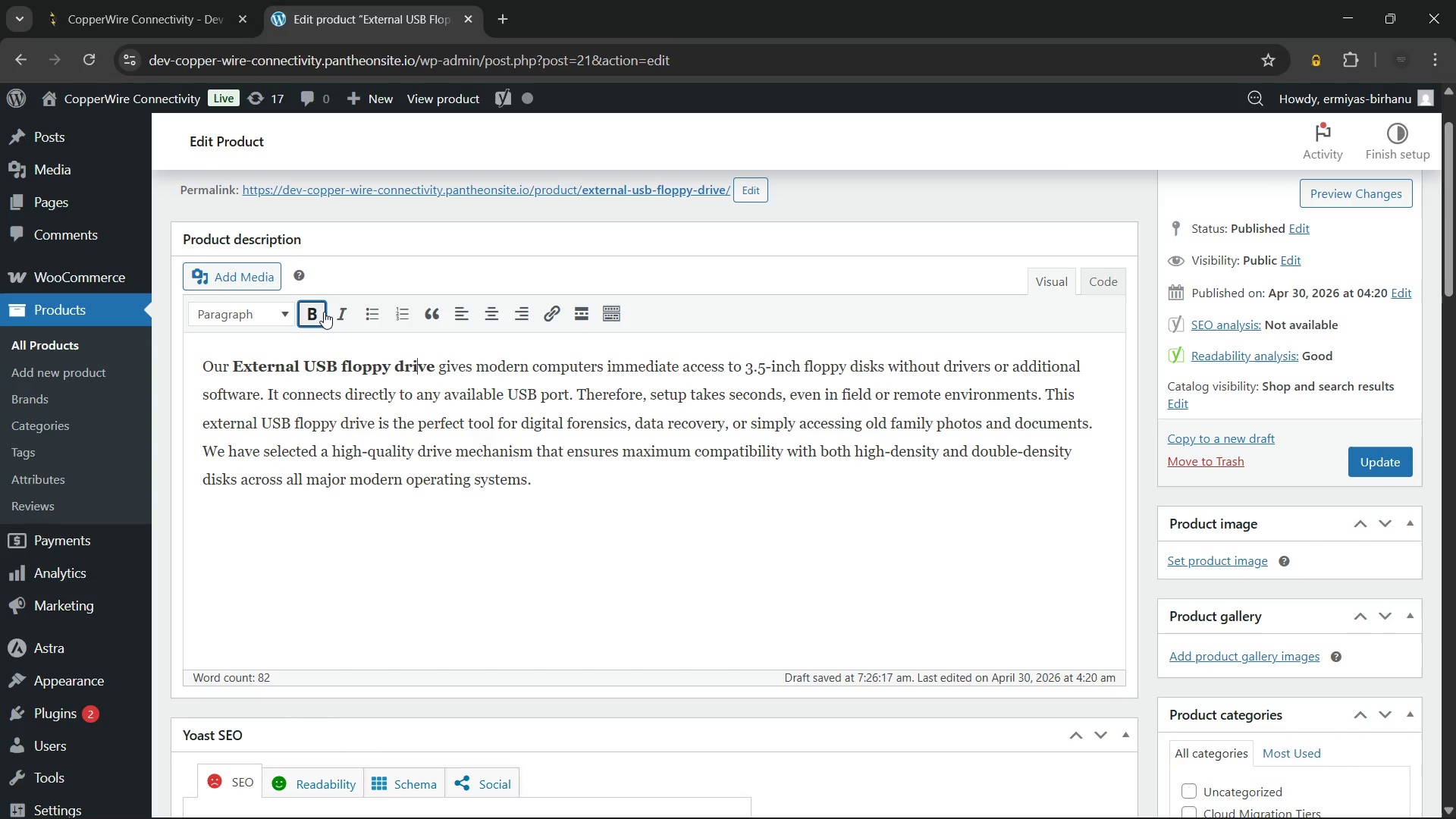 
key(ArrowLeft)
 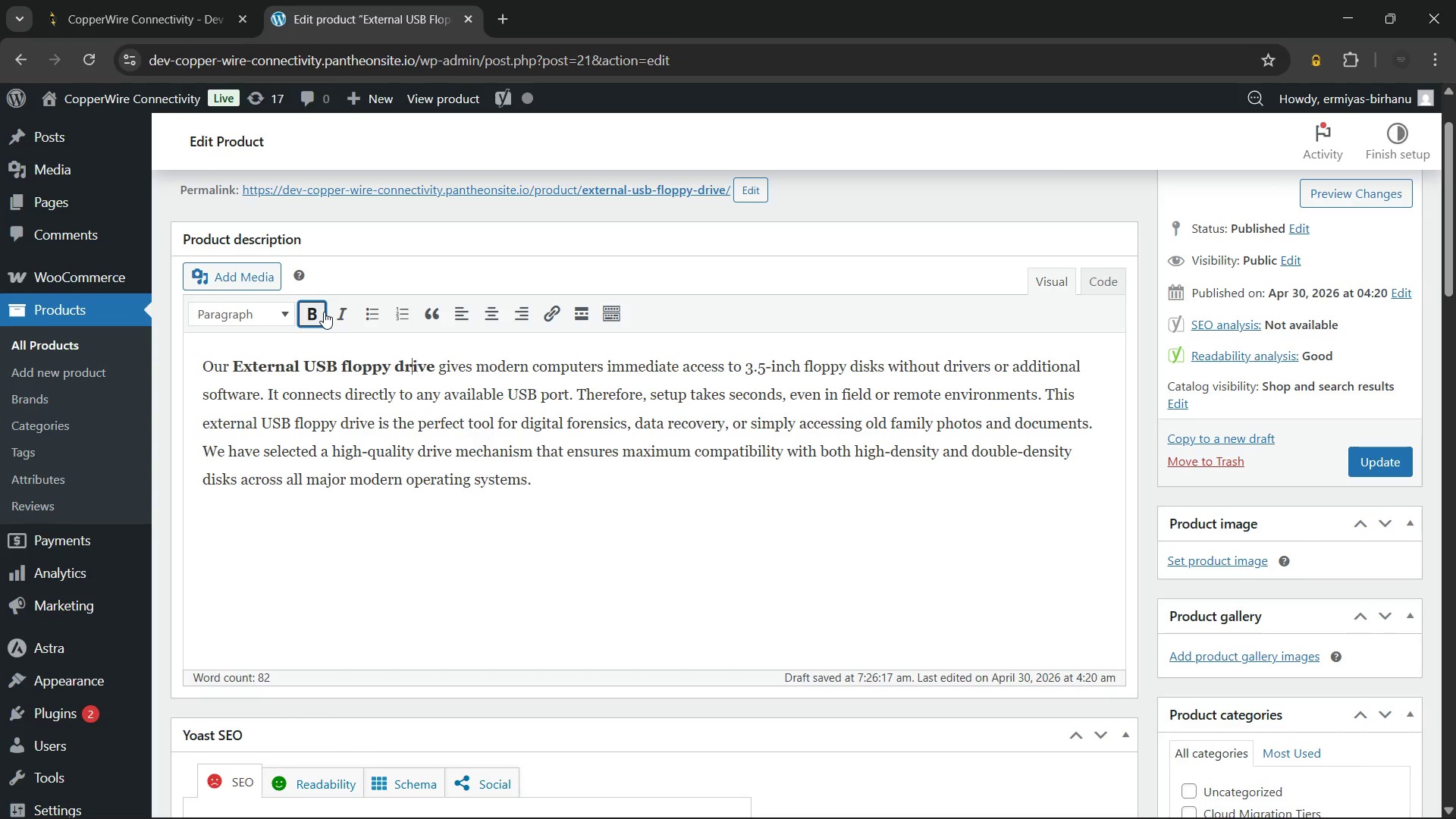 
key(ArrowLeft)
 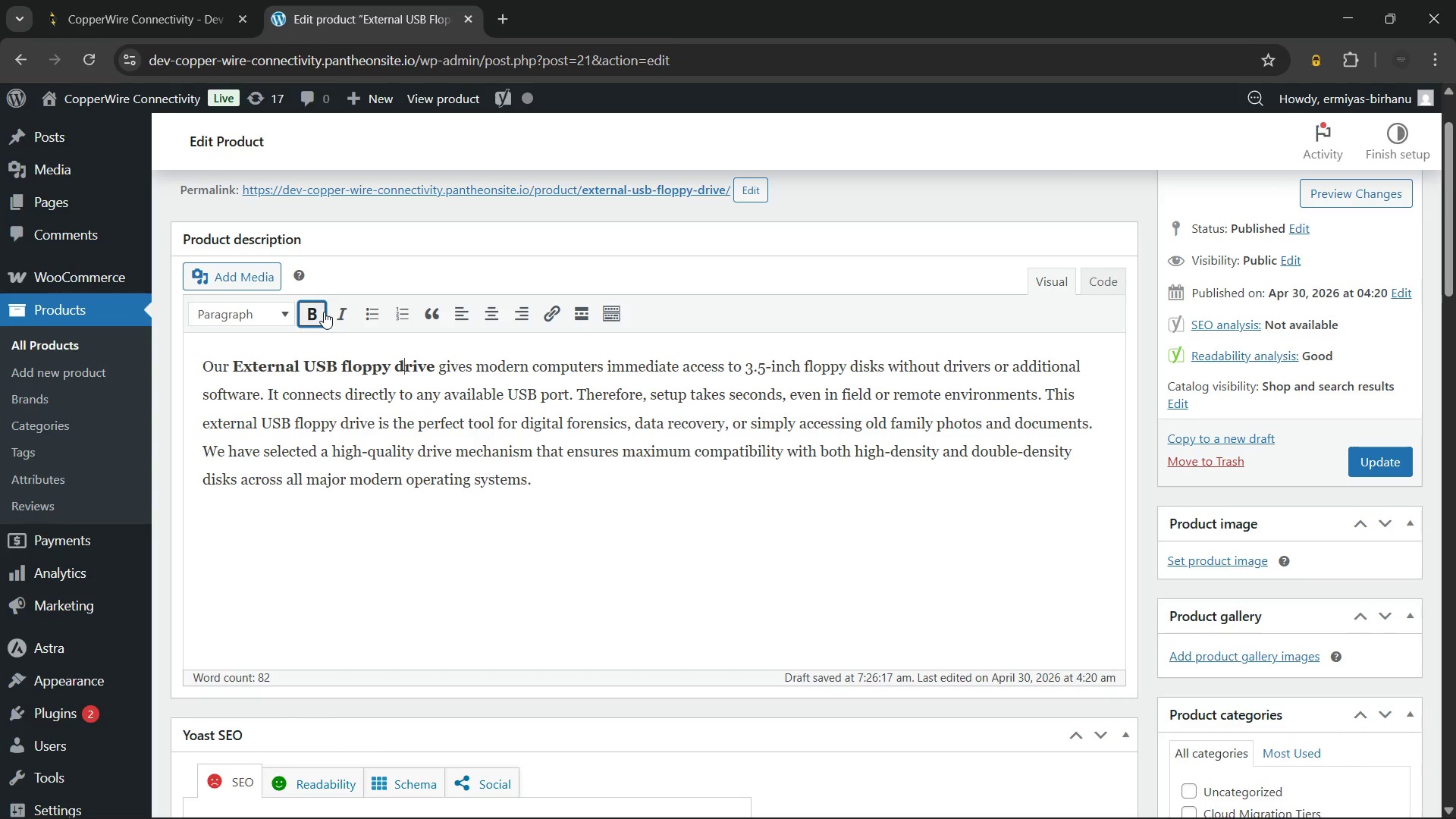 
key(ArrowLeft)
 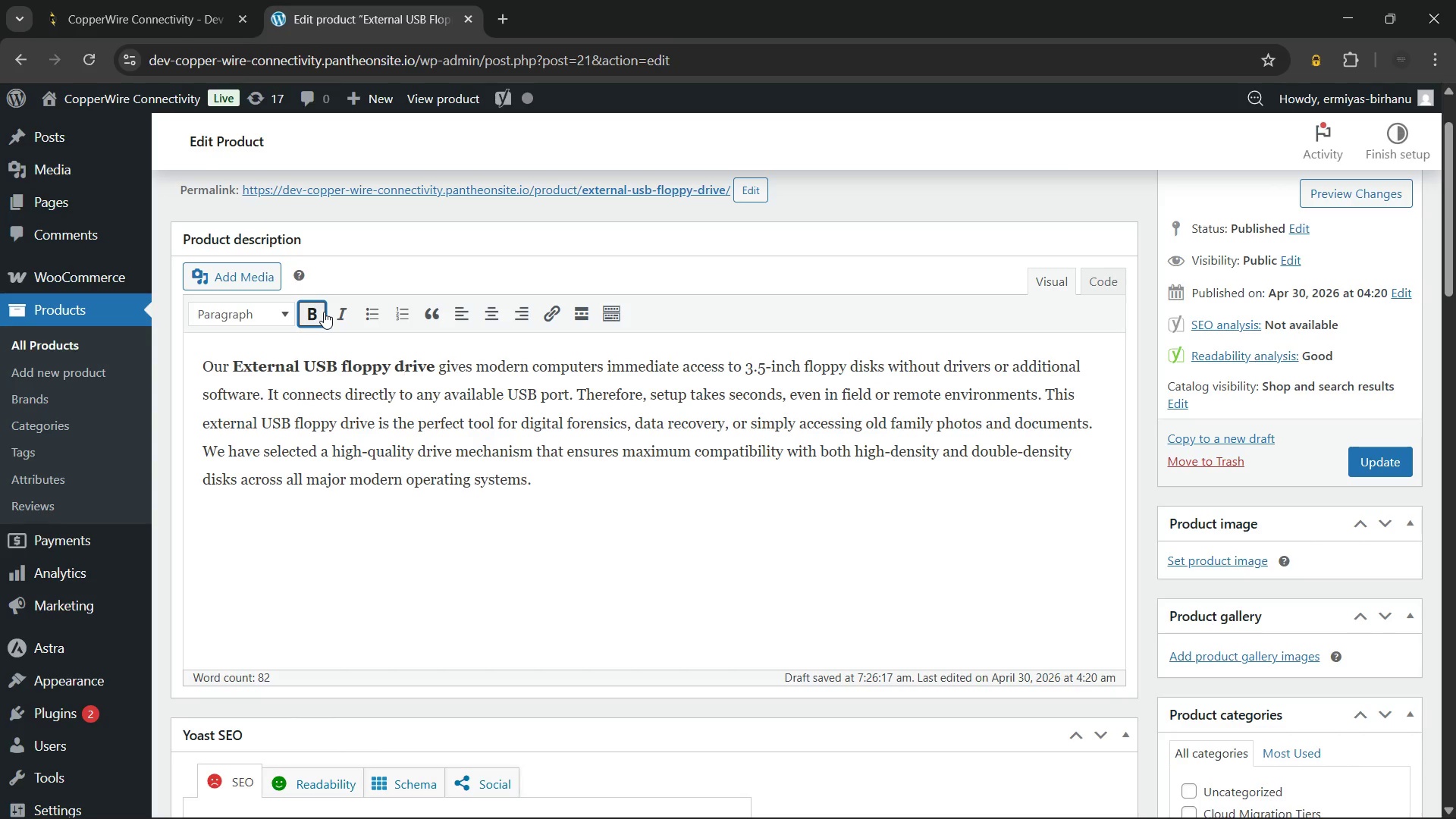 
key(Backspace)
 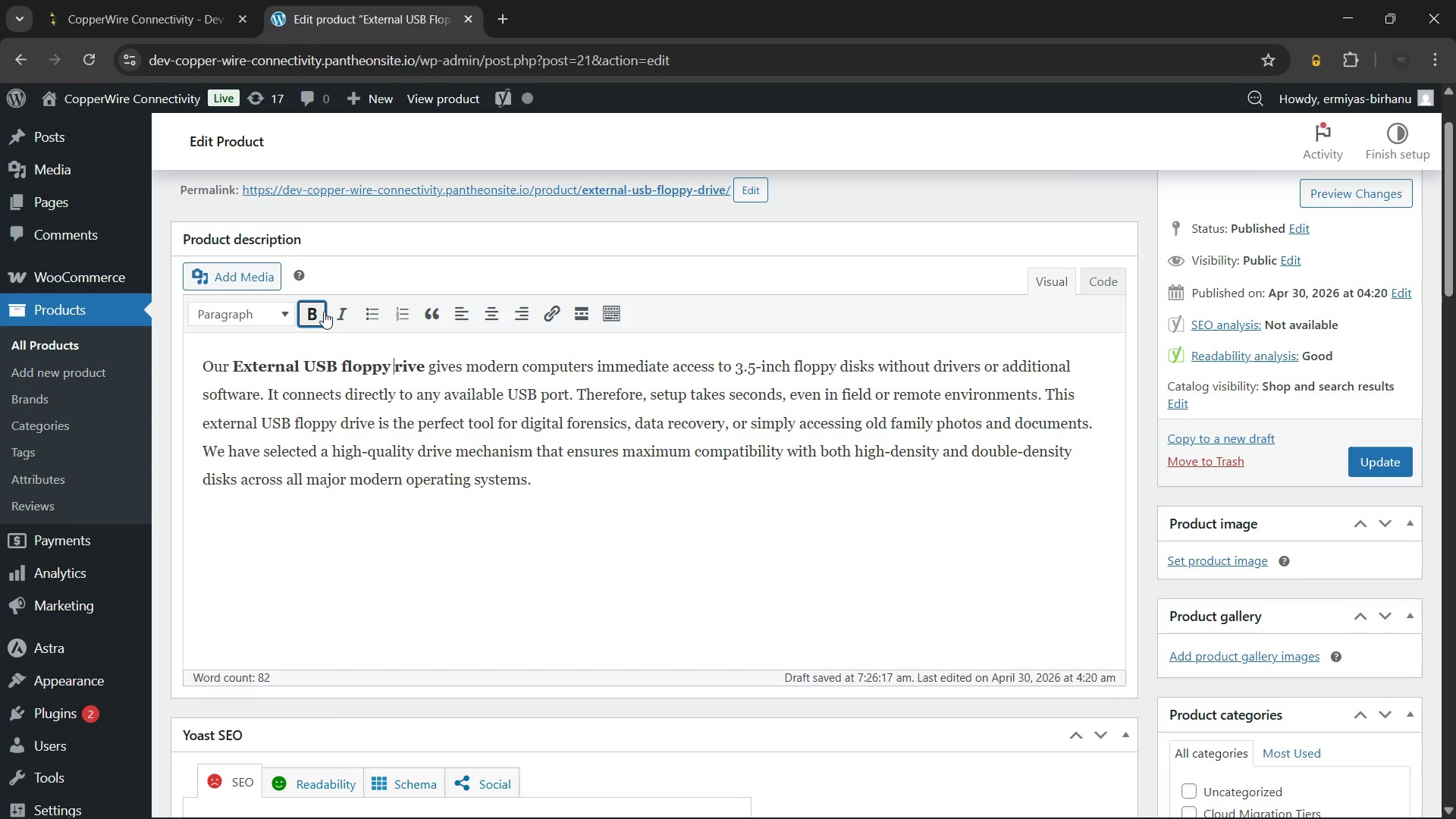 
key(Shift+D)
 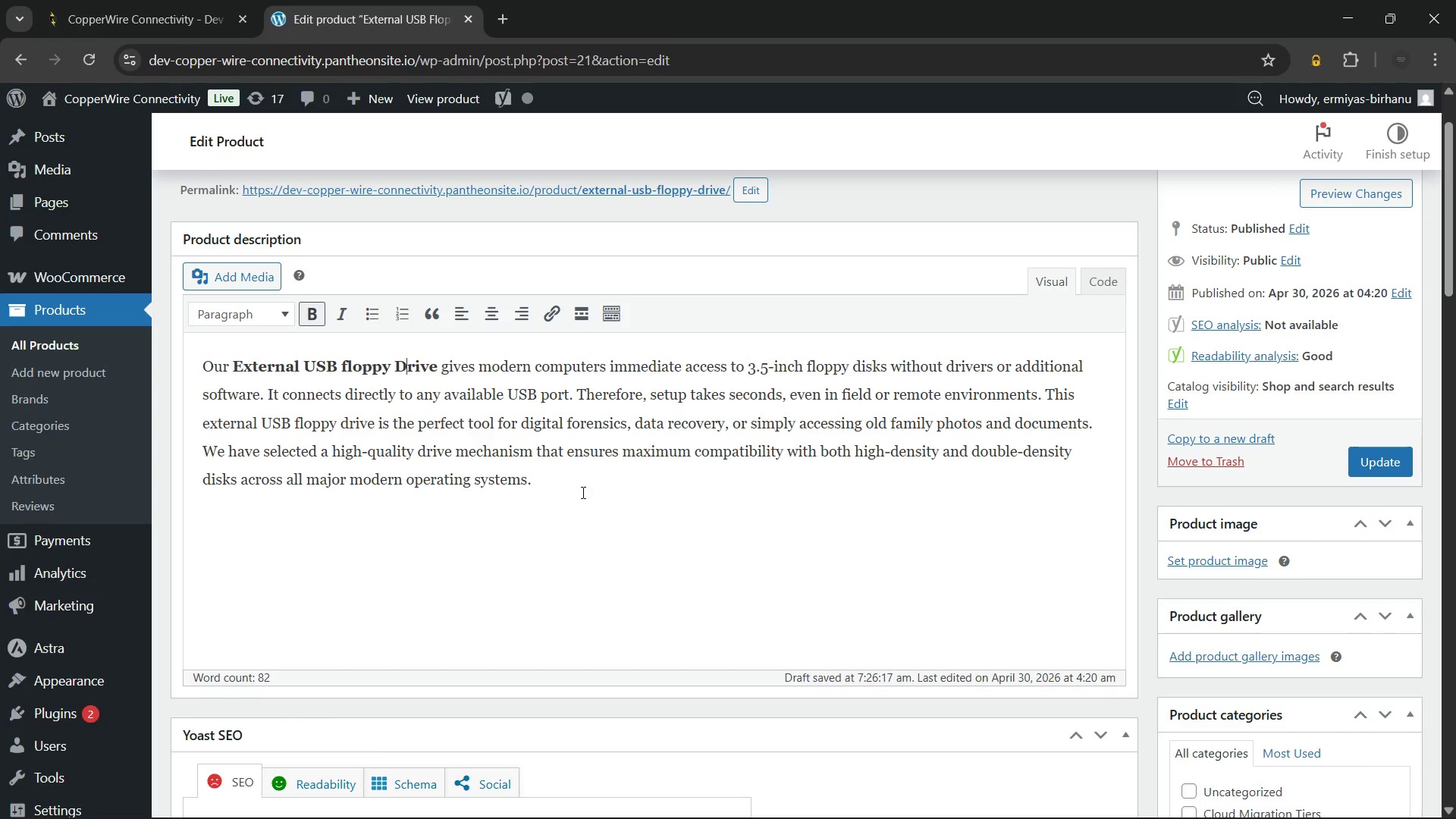 
left_click([585, 490])
 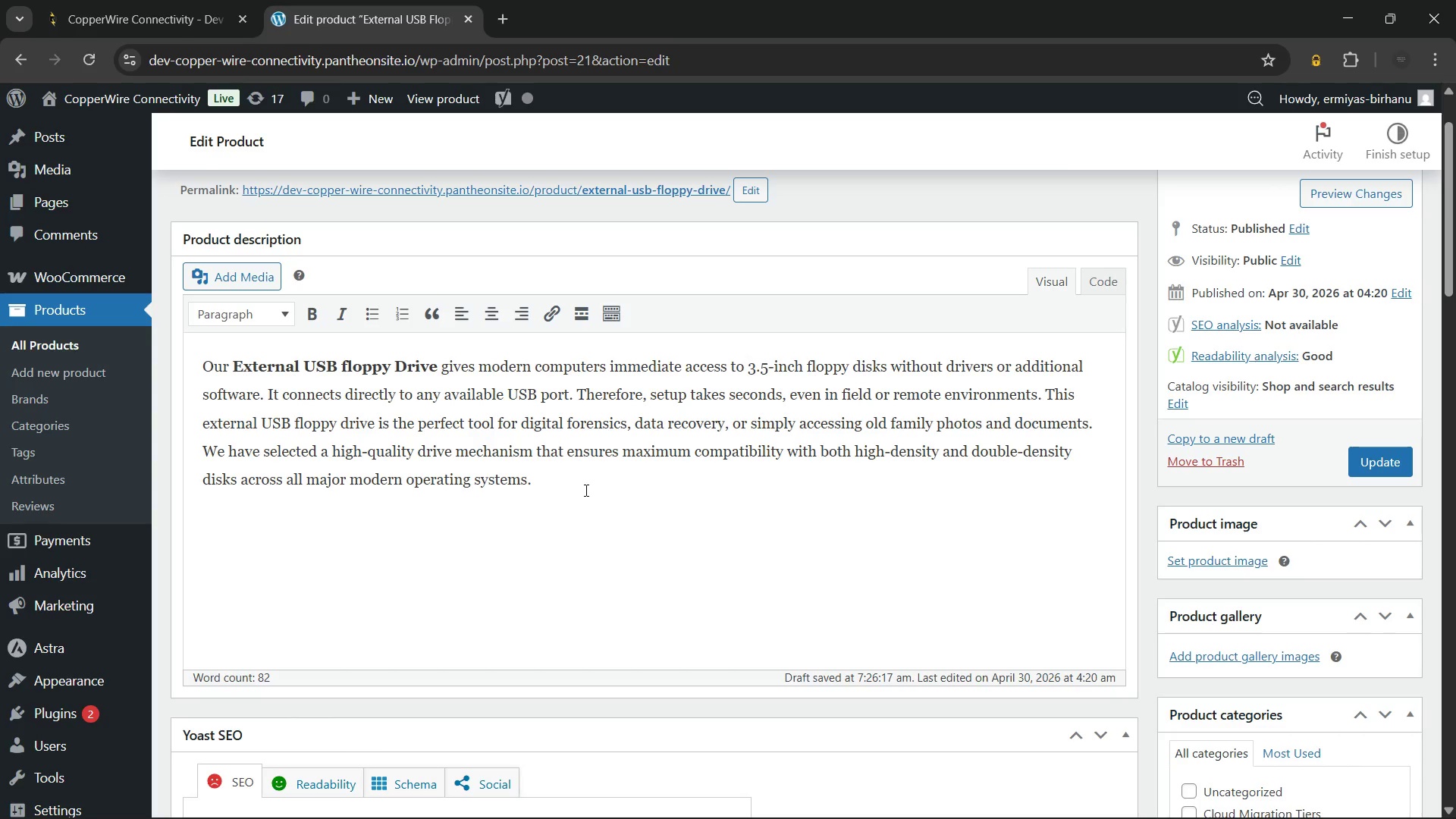 
key(Enter)
 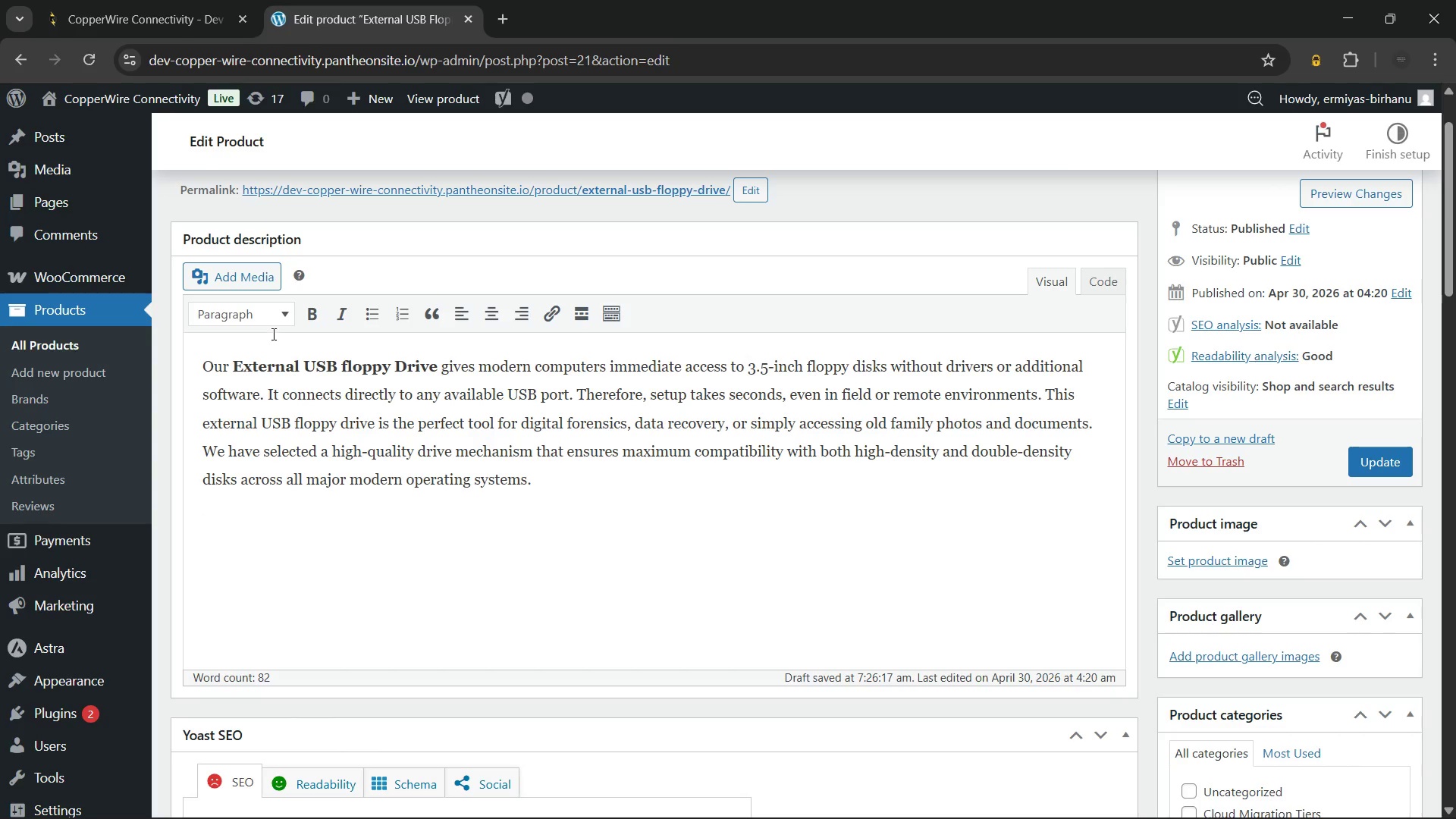 
left_click([267, 319])
 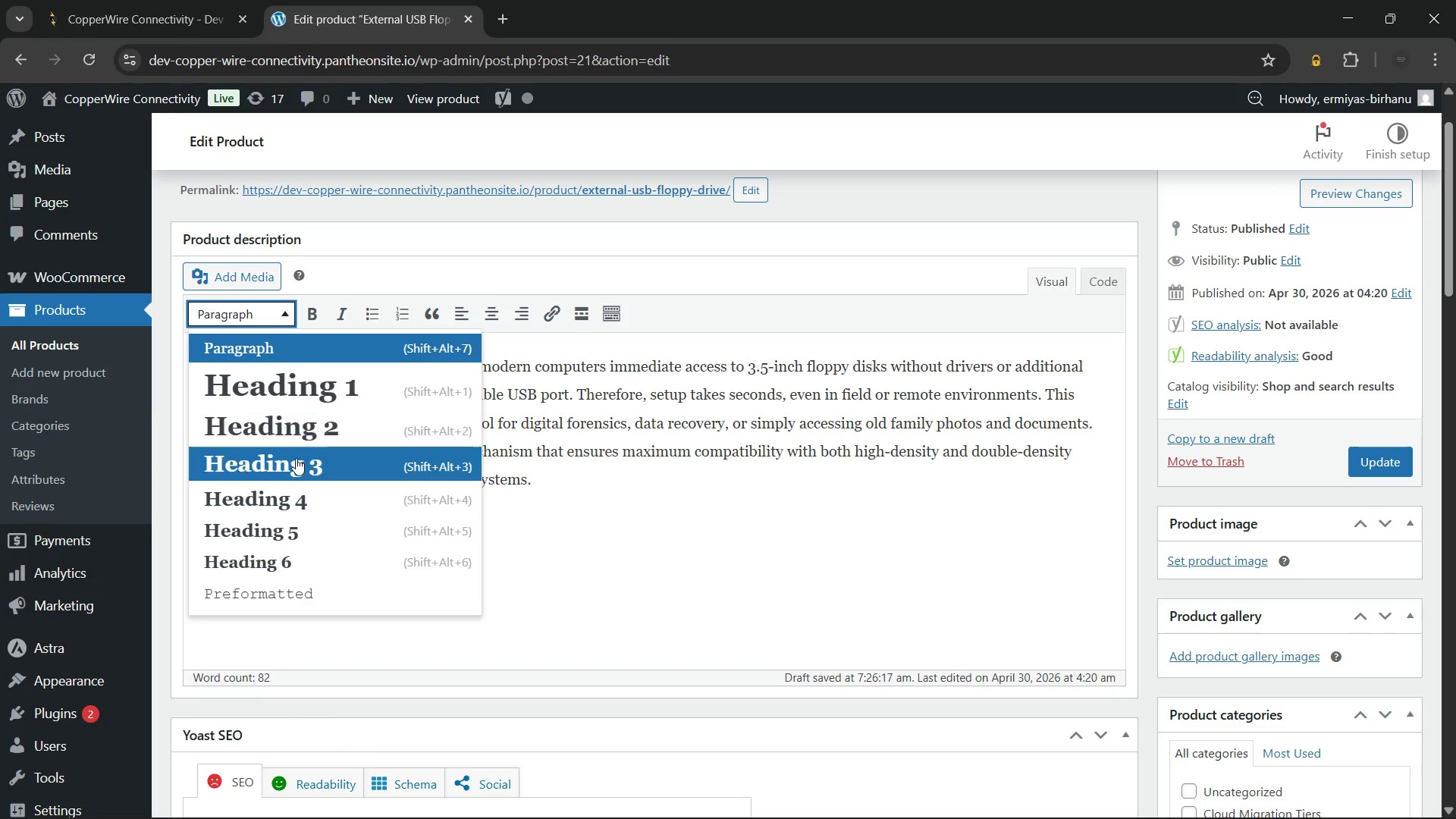 
left_click([296, 461])
 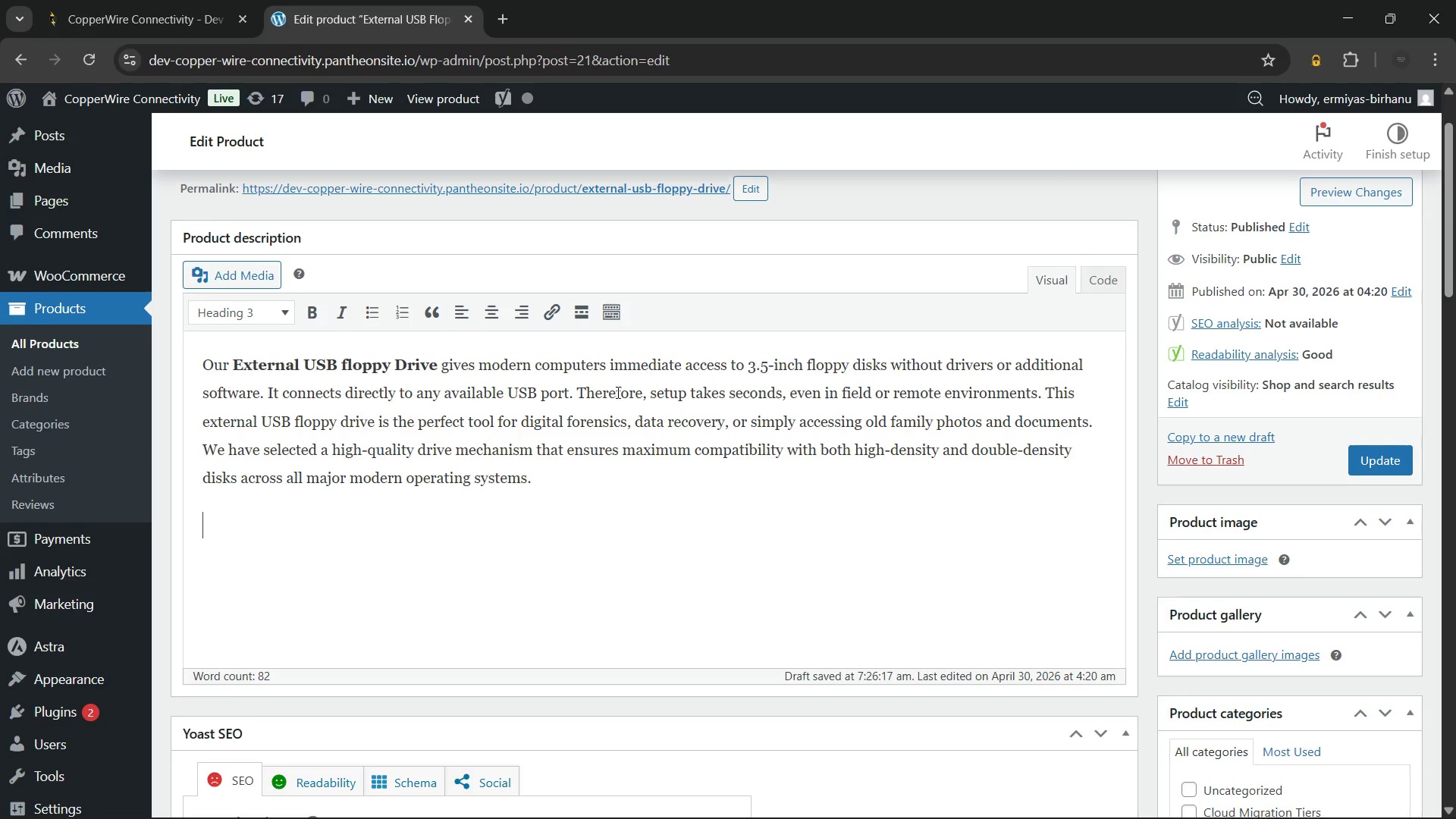 
scroll: coordinate [617, 392], scroll_direction: down, amount: 1.0
 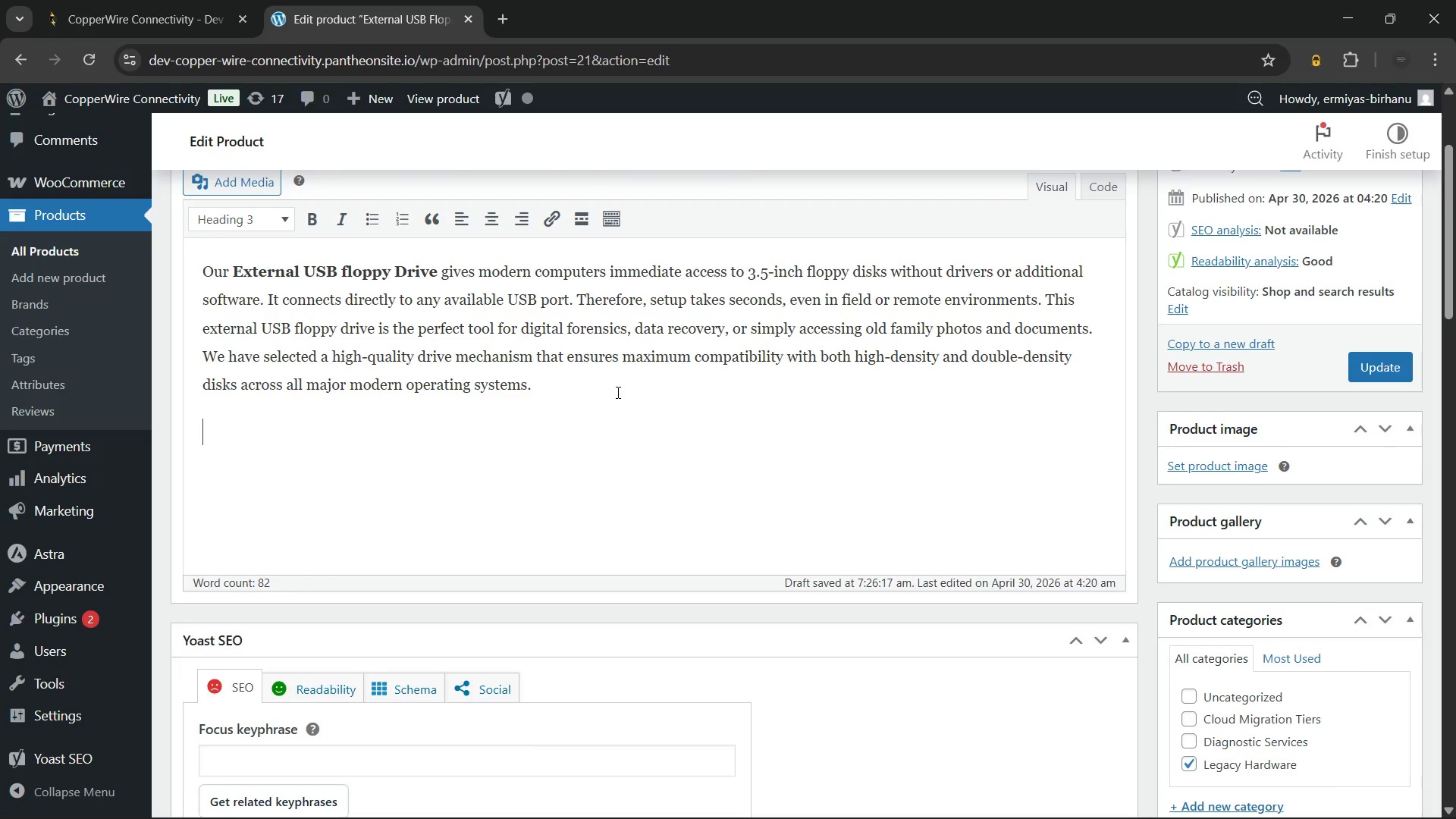 
type(External USB Floppy Drive: Key Features)
 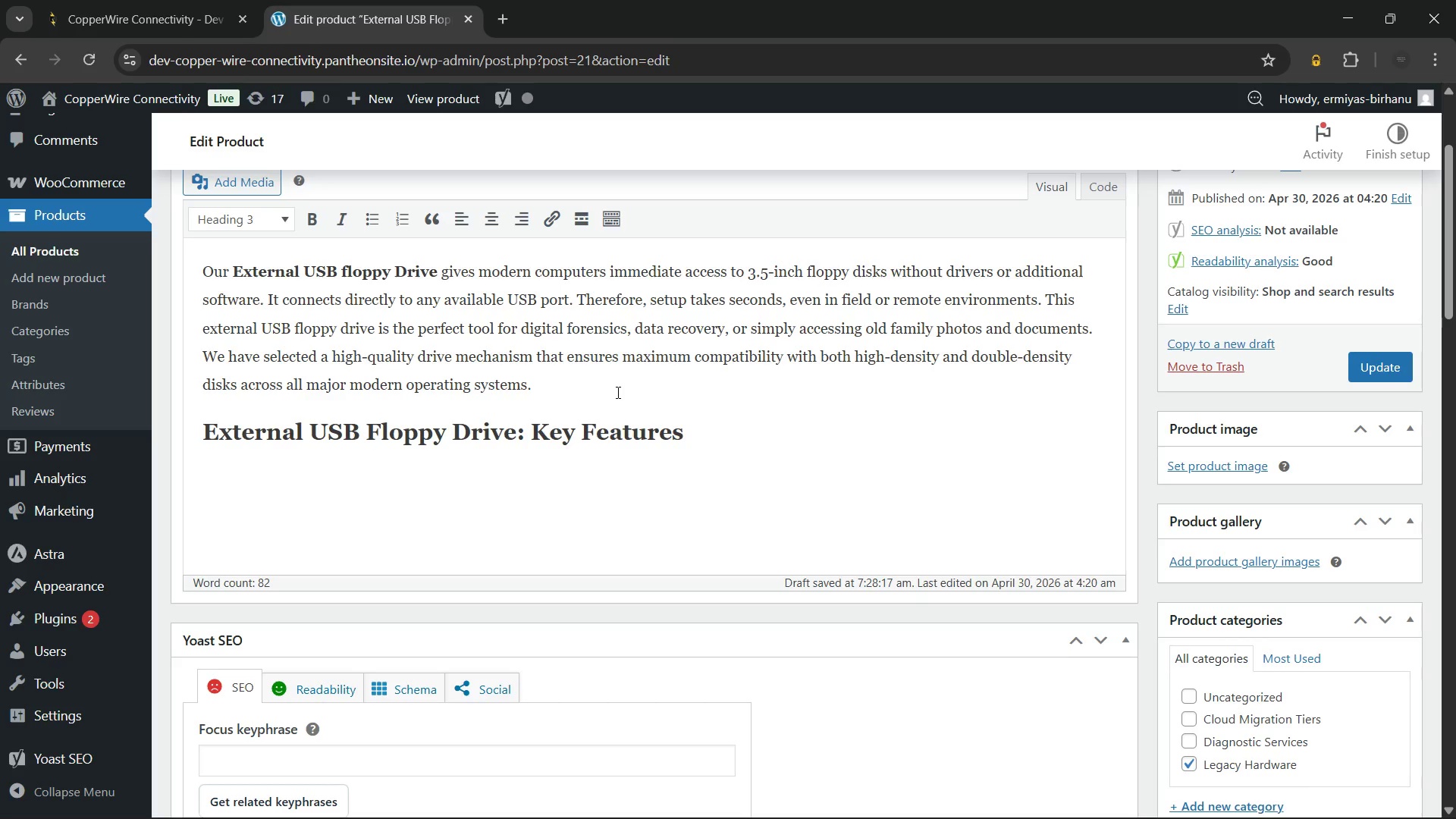 
key(Enter)
 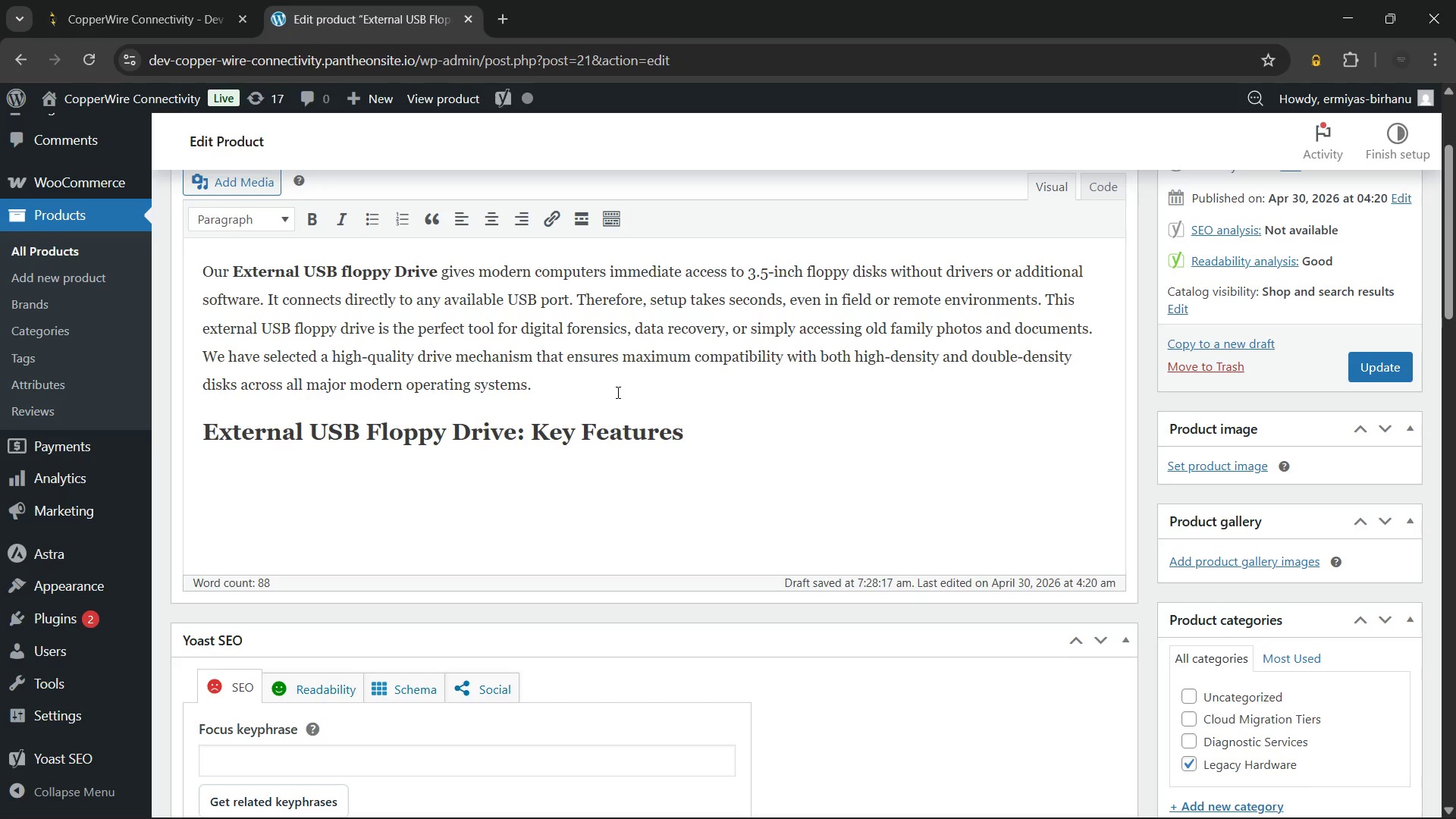 
wait(8.92)
 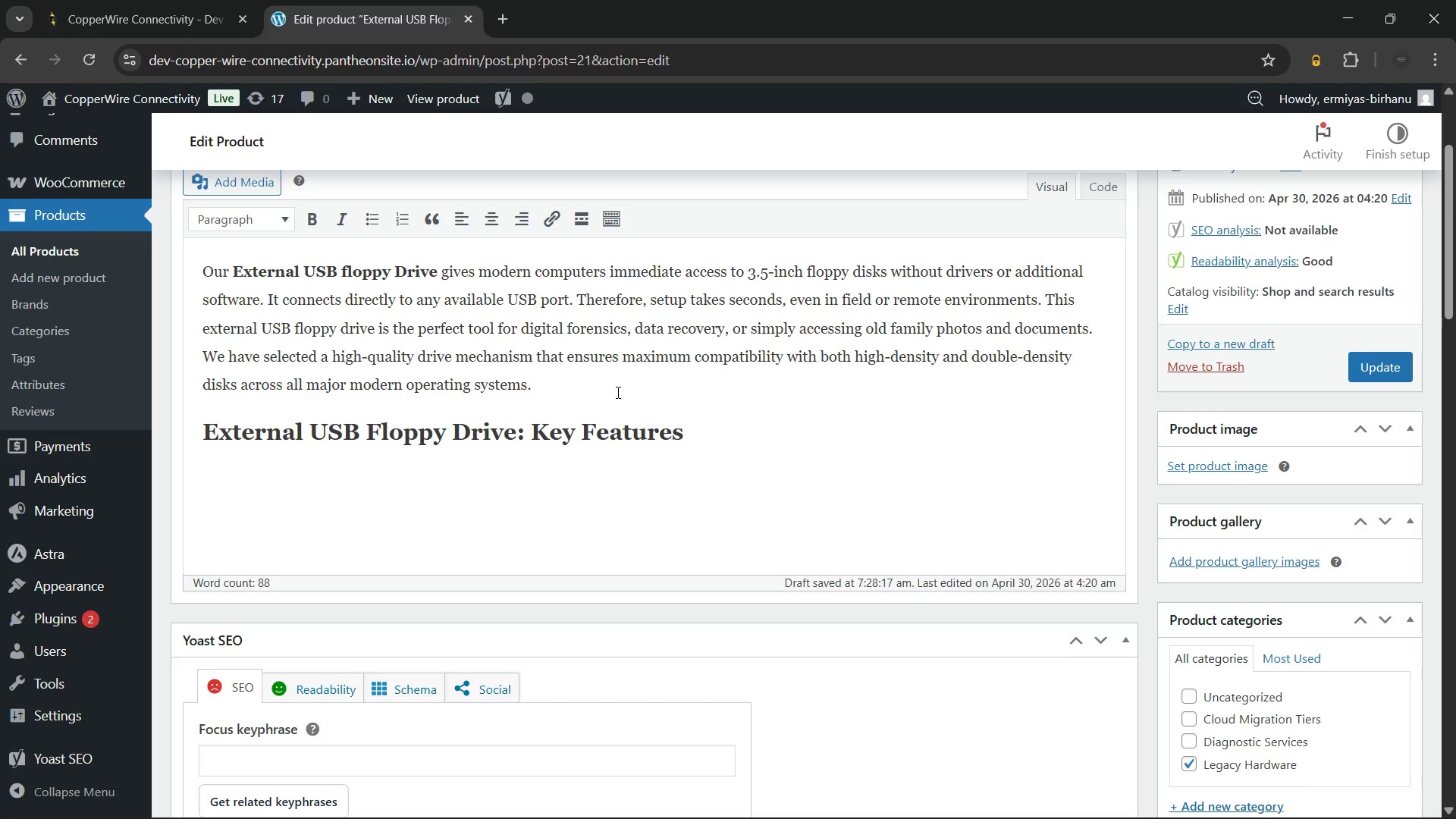 
left_click([364, 218])
 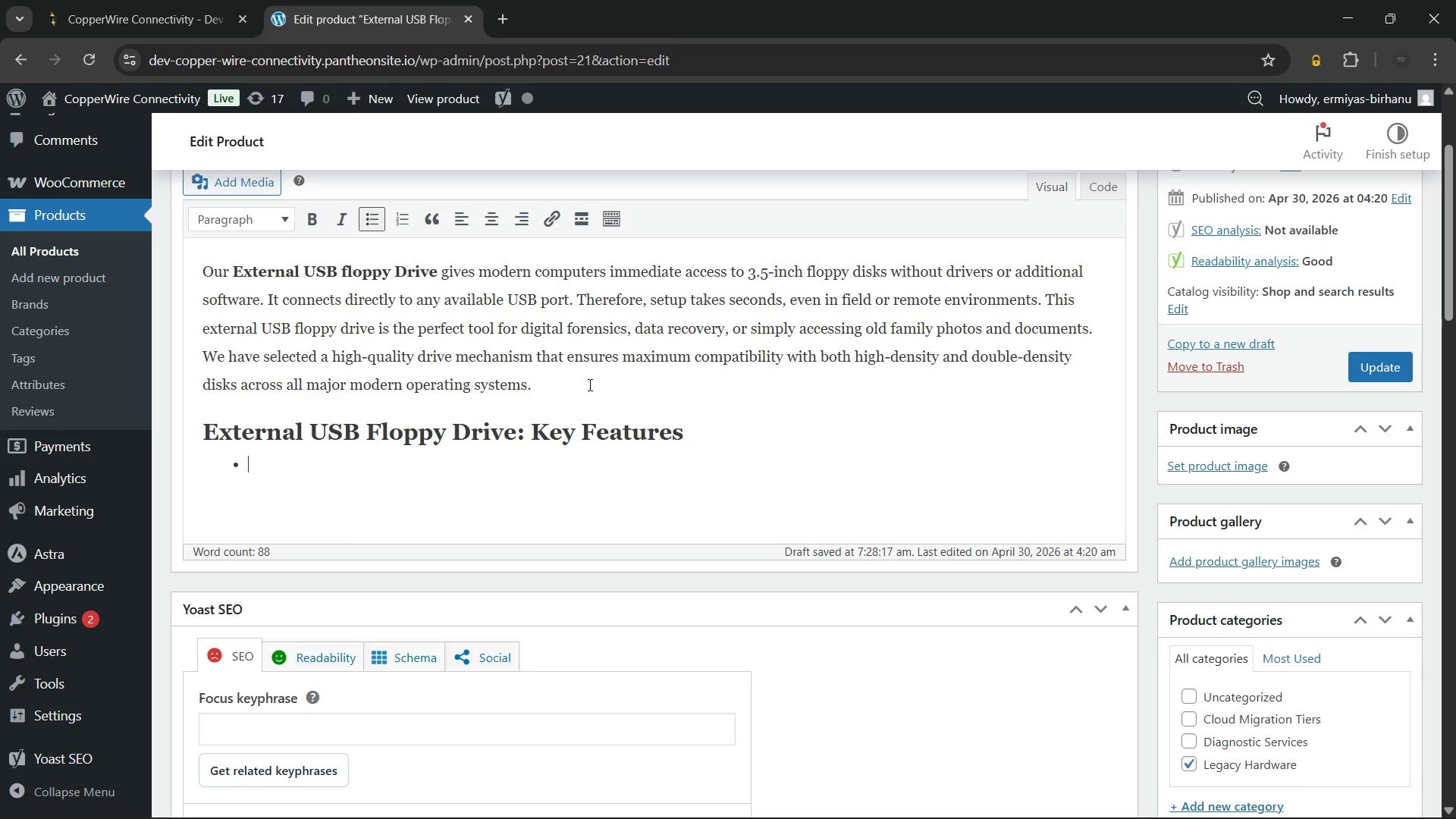 
type(Supports)
 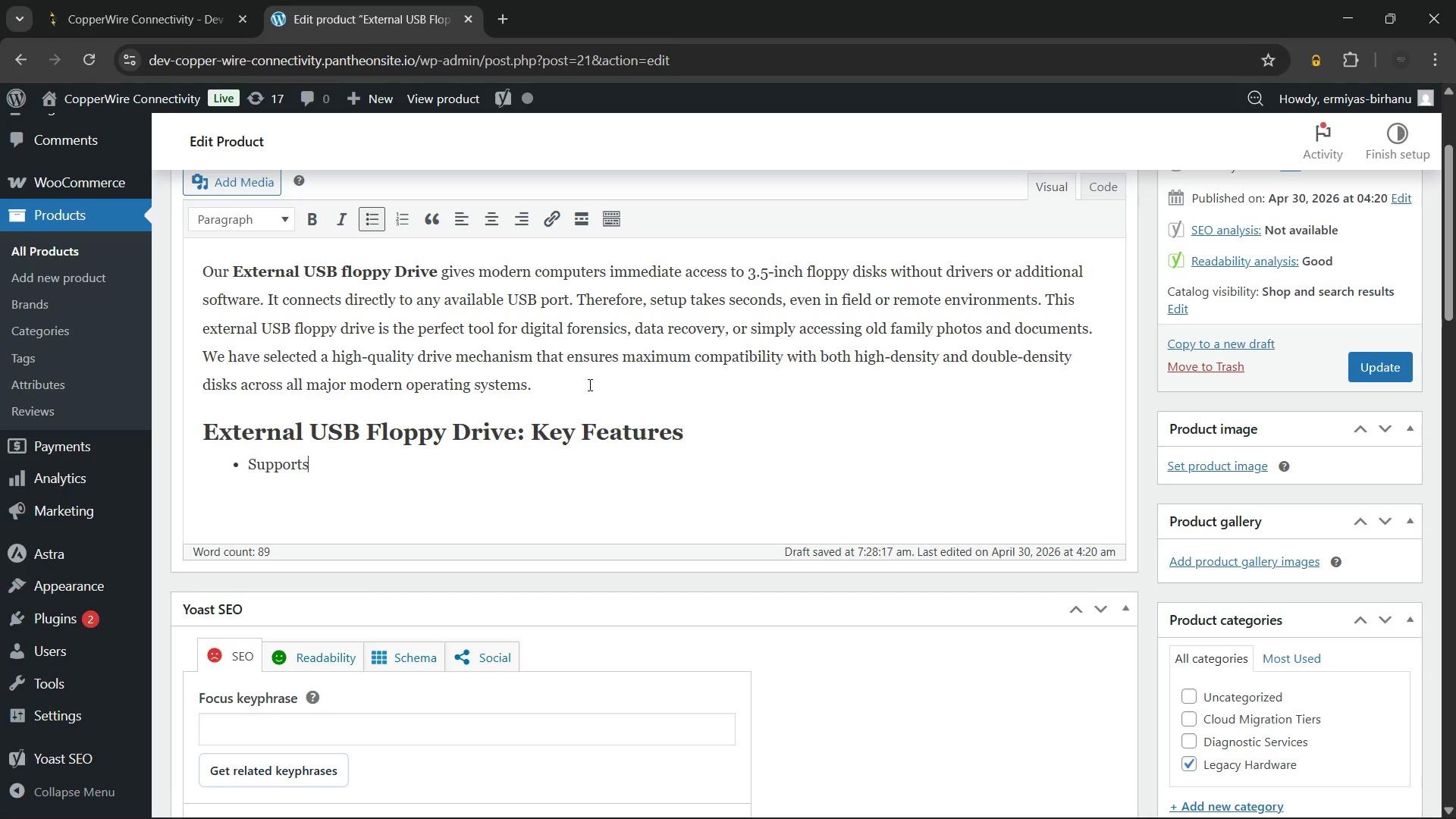 
wait(17.7)
 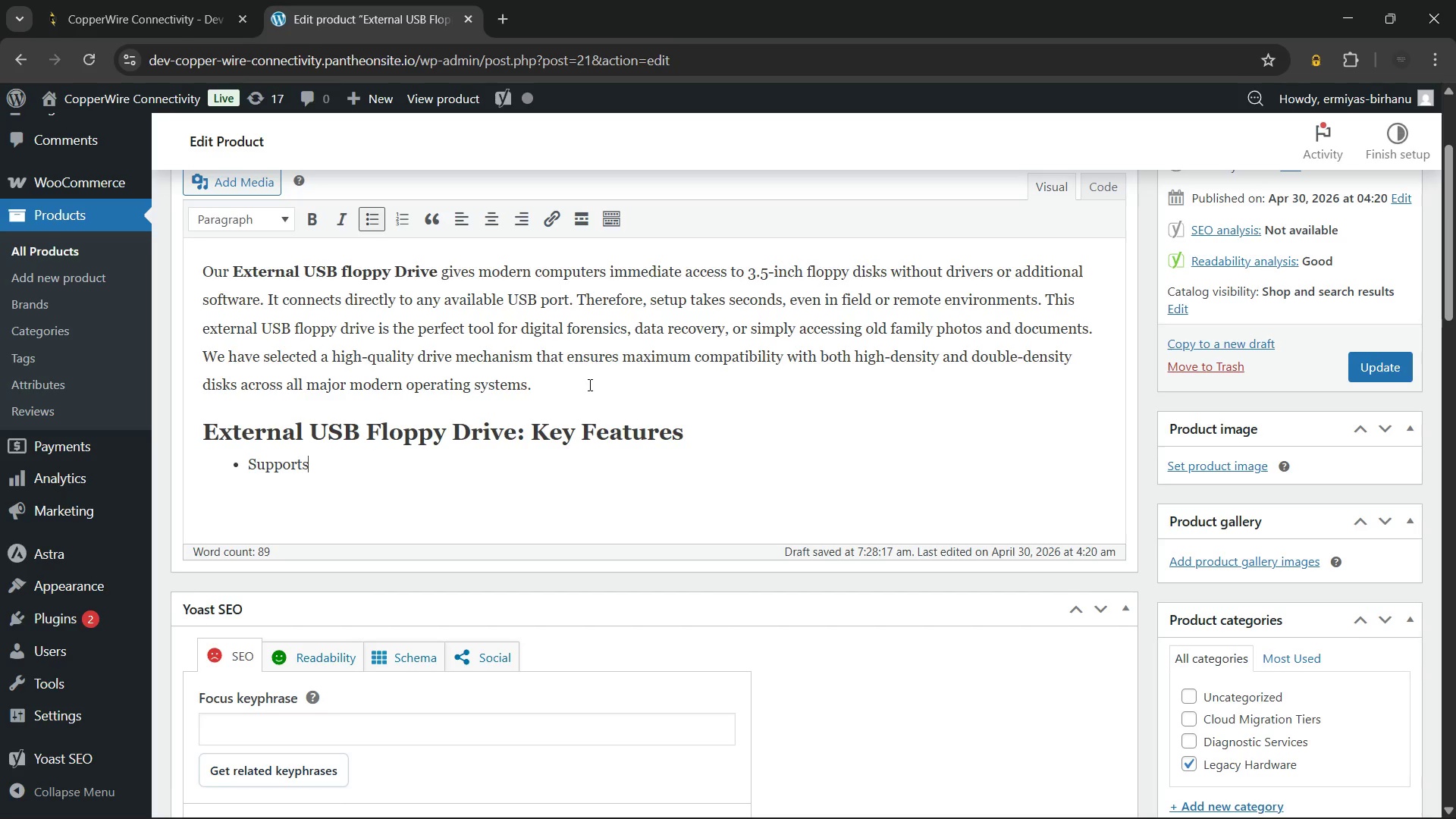 
type( standard 1.44MB and 720KB 3.5 inch floppy formats)
 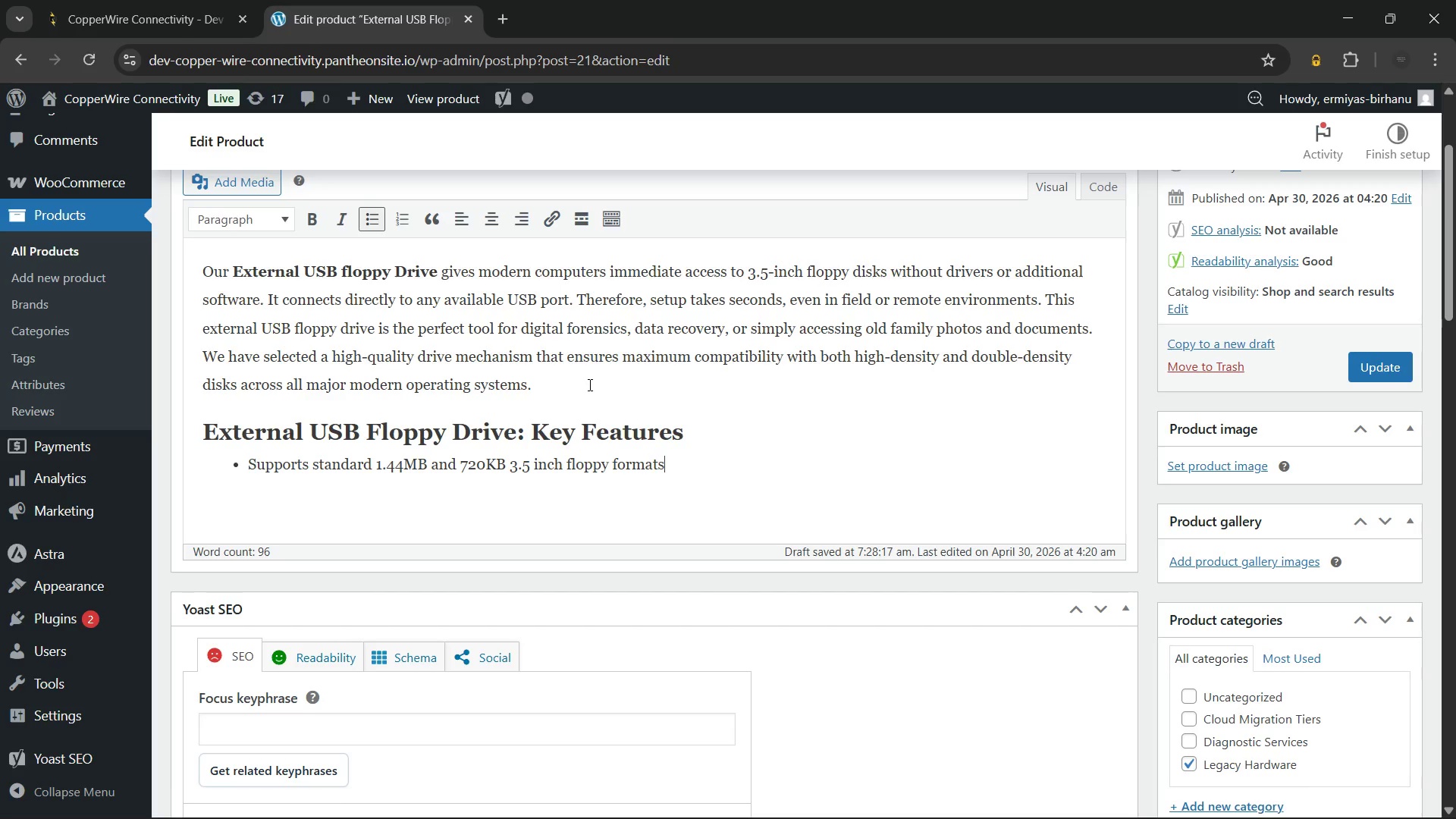 
key(Enter)
 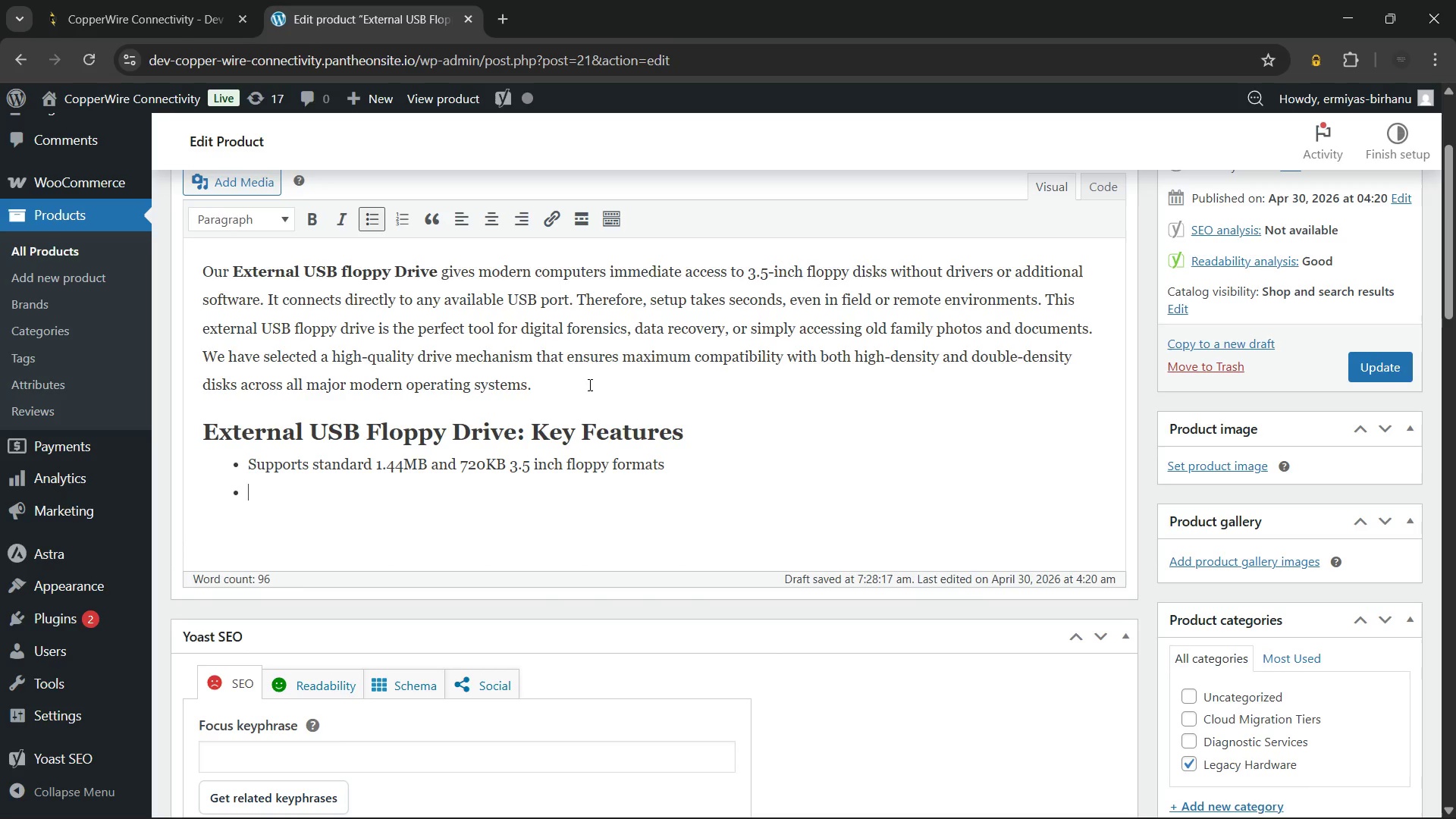 
type(Bus-powered)
 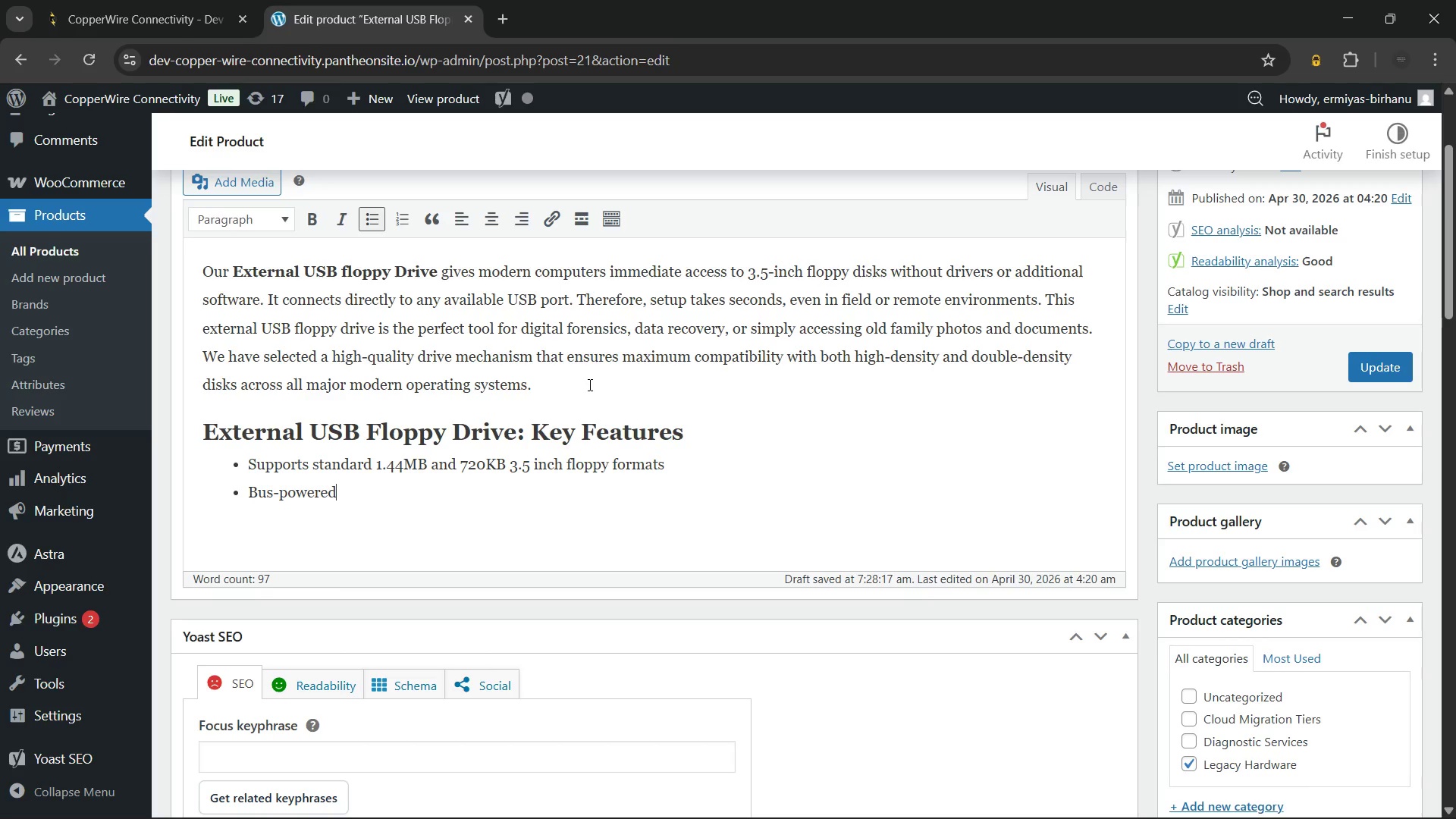 
type(: )
key(Backspace)
key(Backspace)
type( - no external power supply required)
 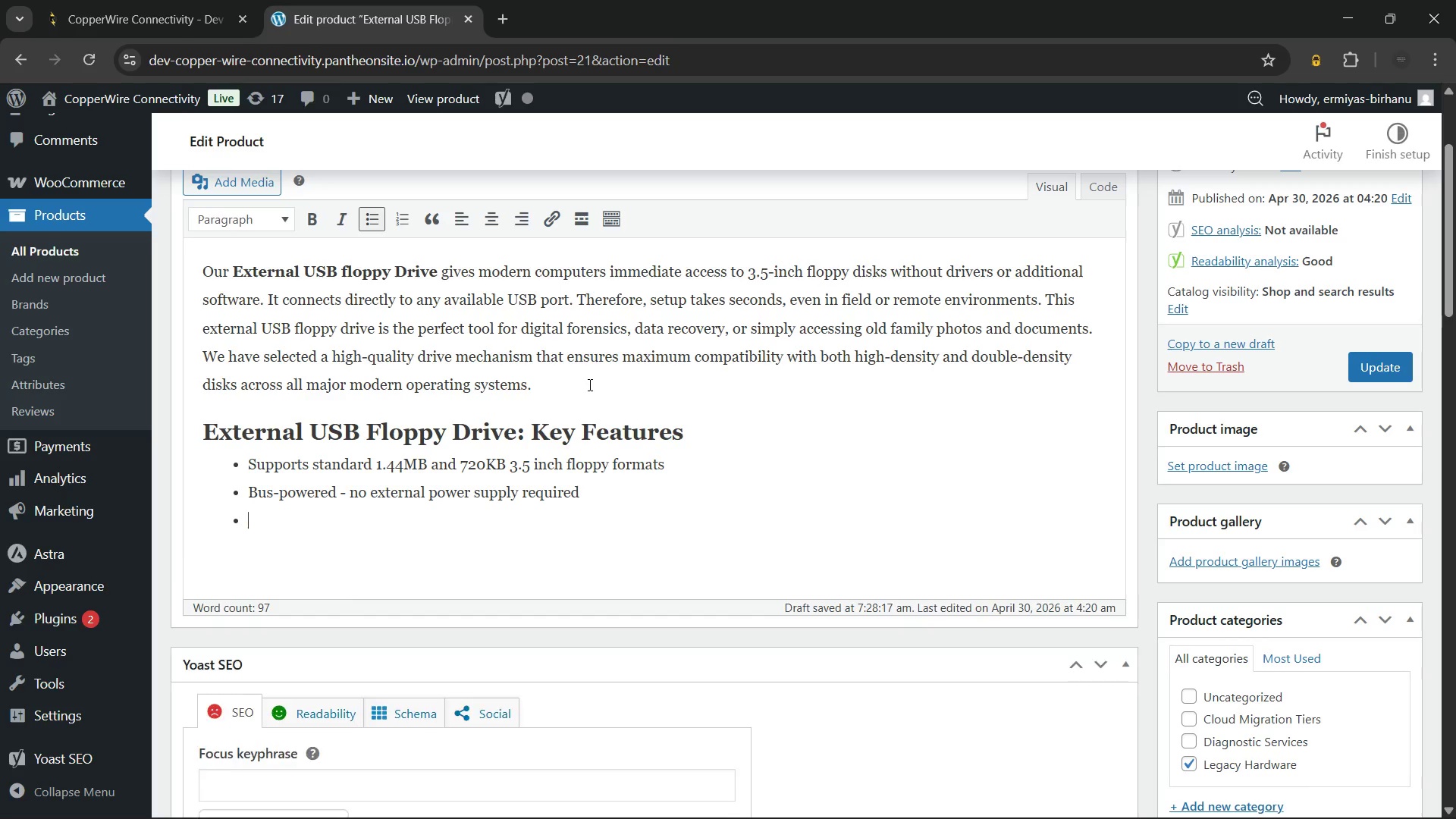 
key(Enter)
 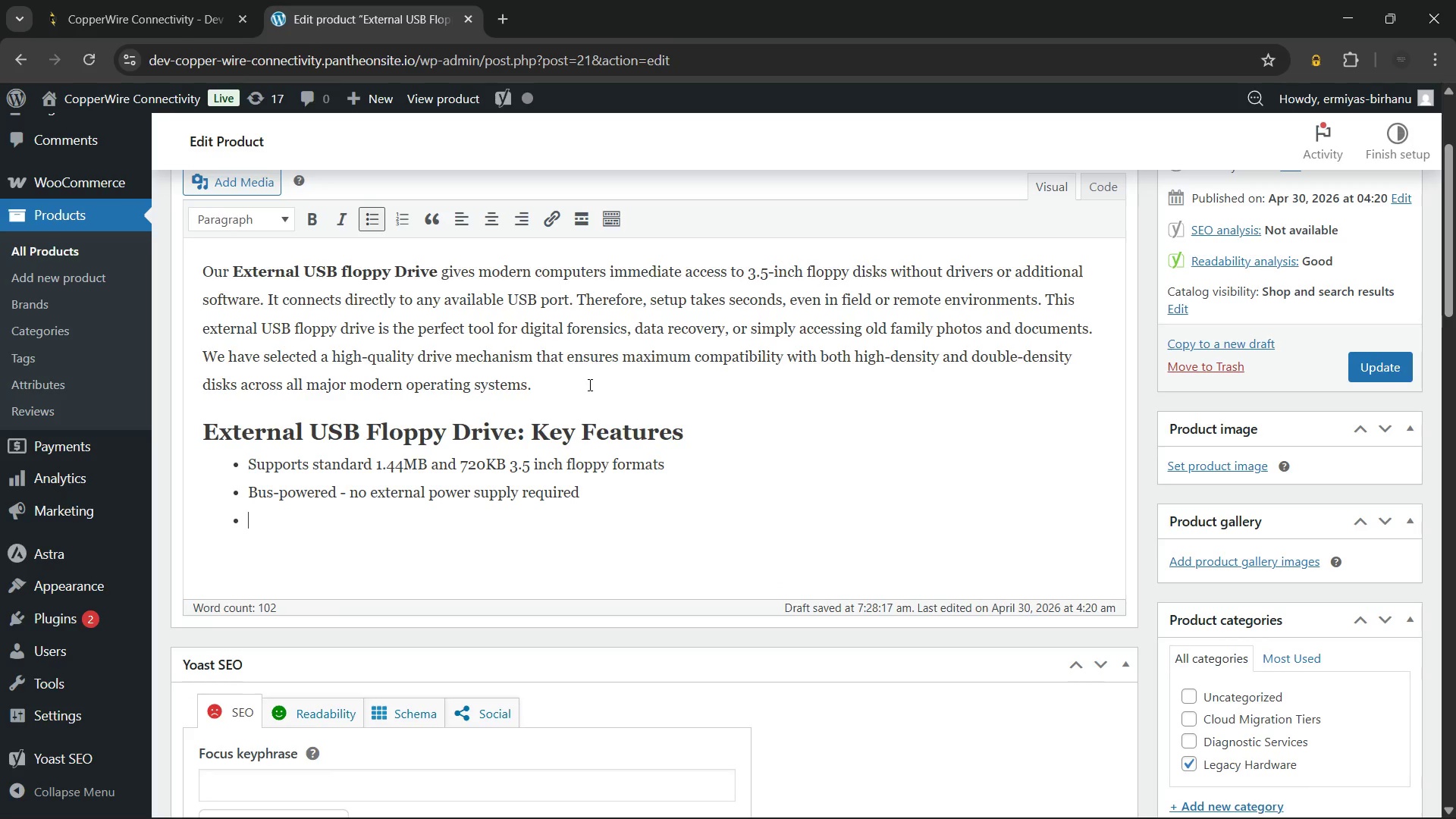 
type(Plug-and-play on Windows 7-11, macOS, and most Linux distributions)
 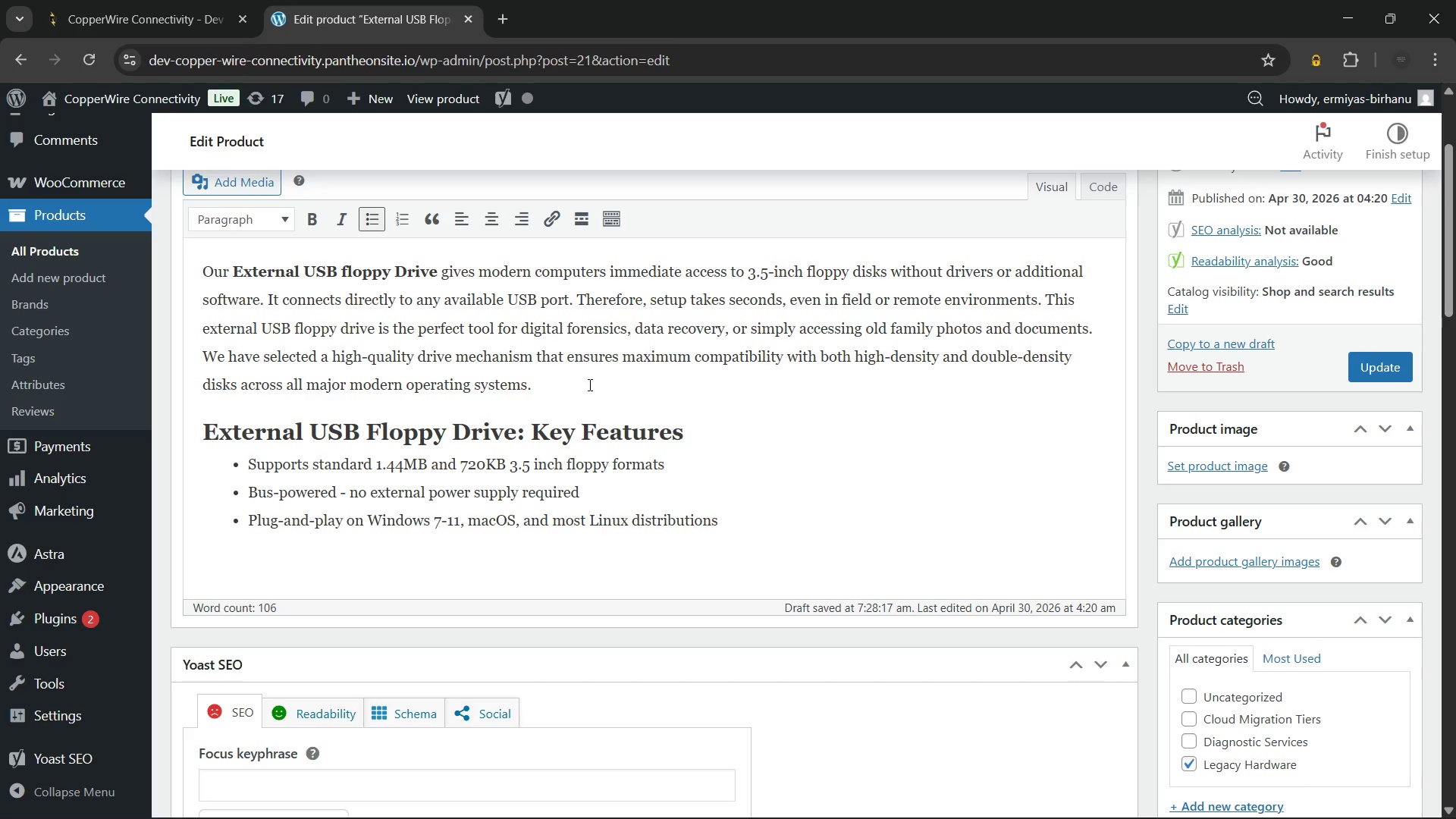 
key(Enter)
 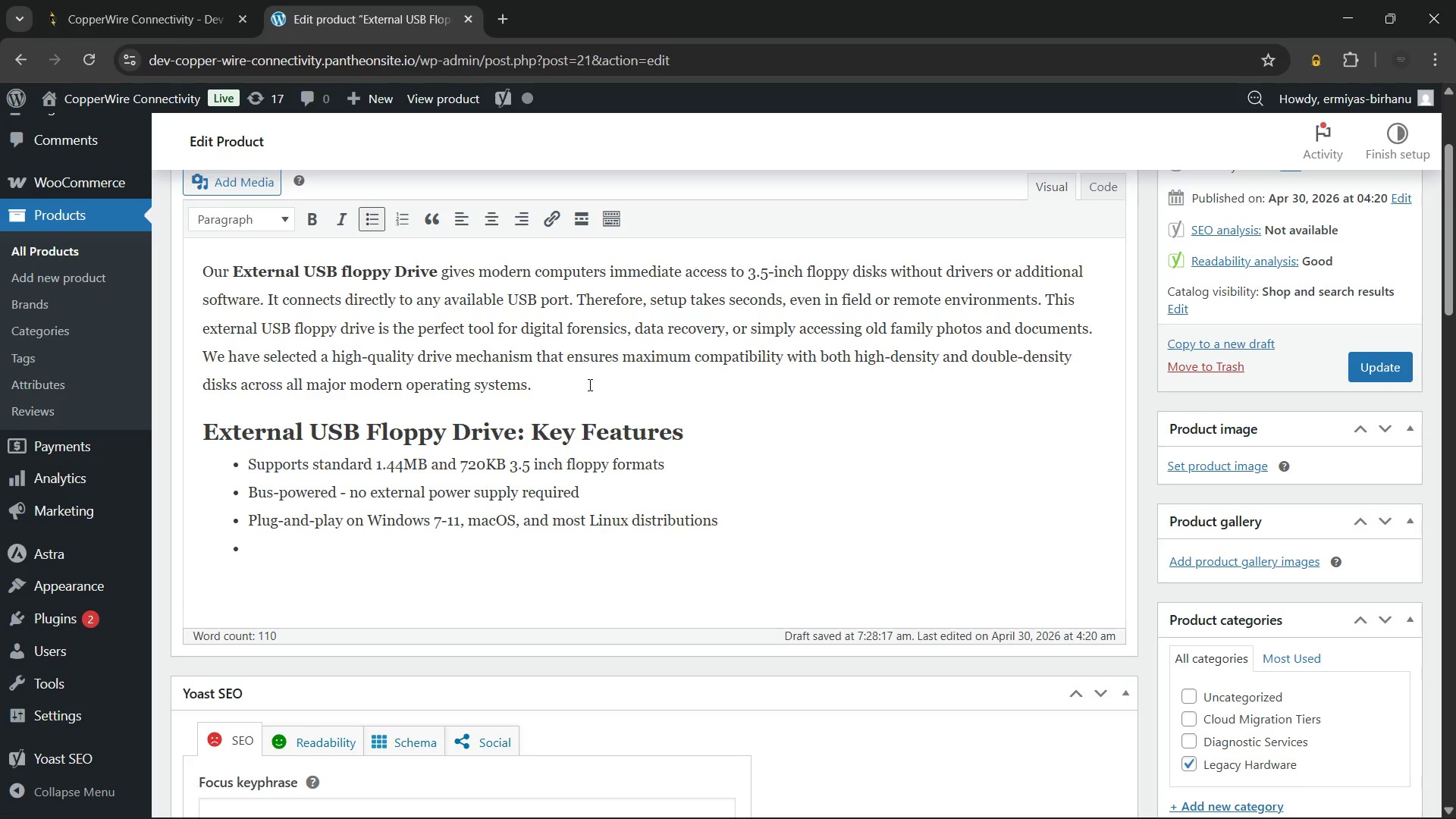 
type(Compact lightweight design for portable use)
 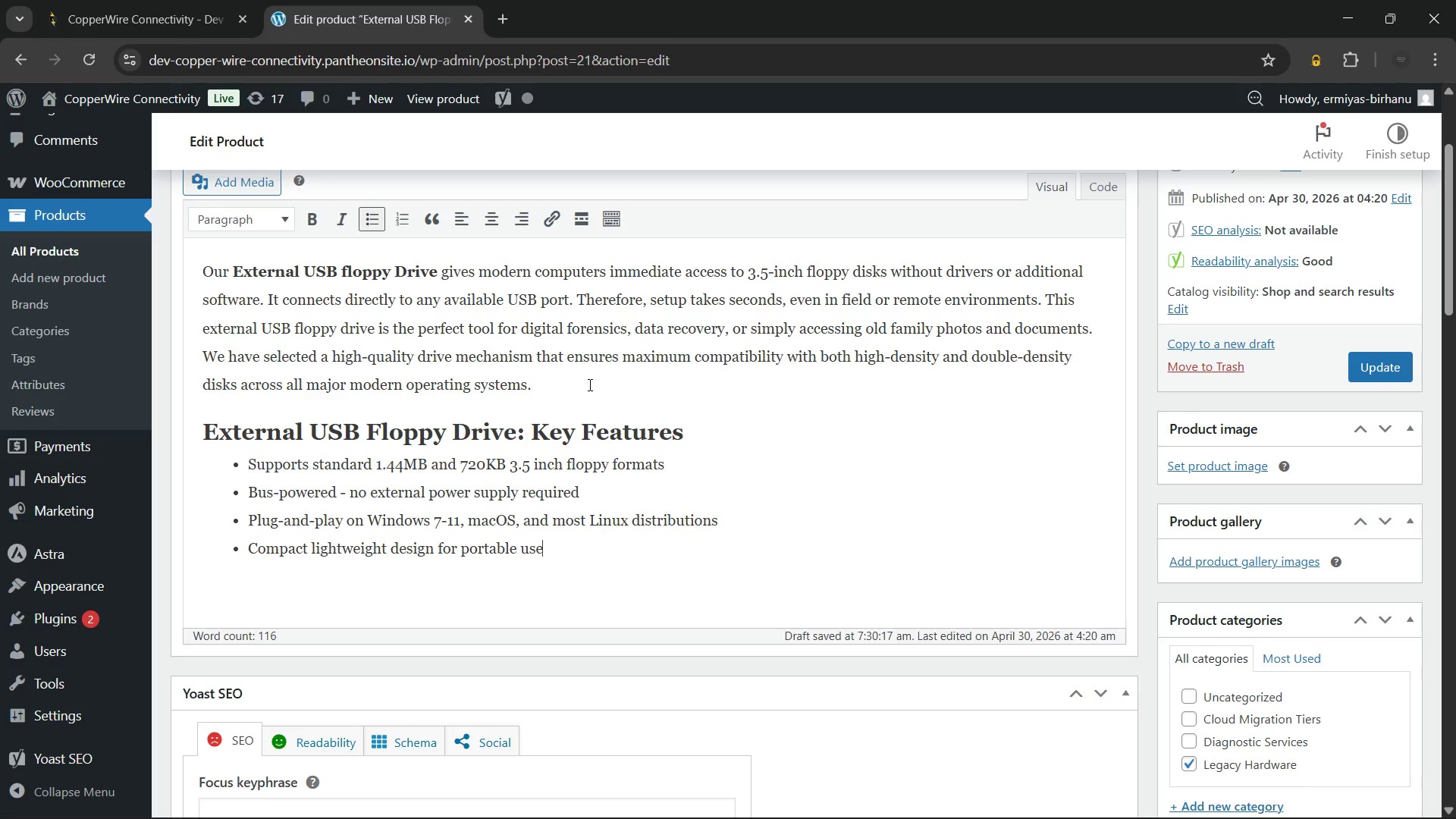 
wait(8.23)
 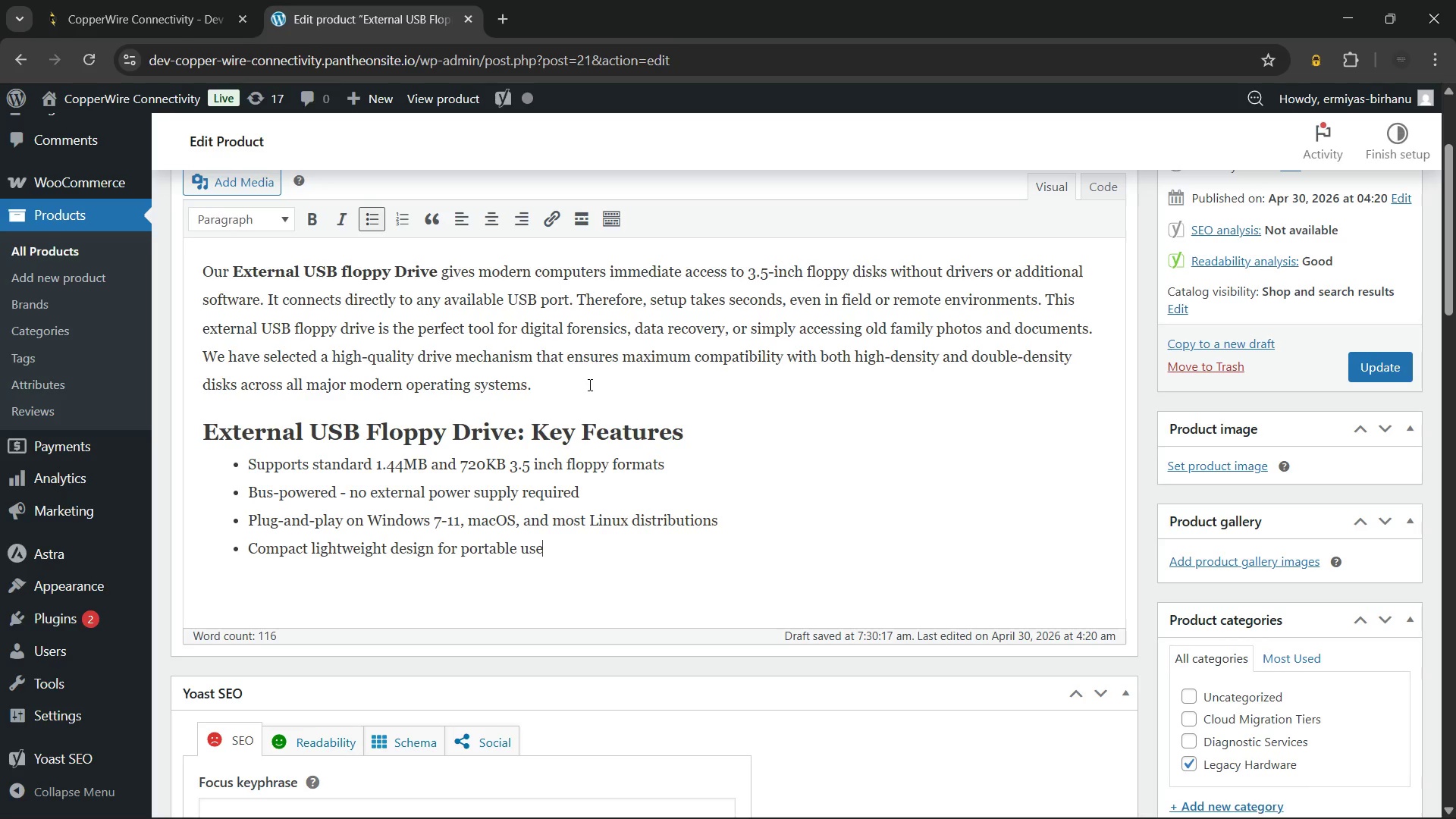 
key(Enter)
 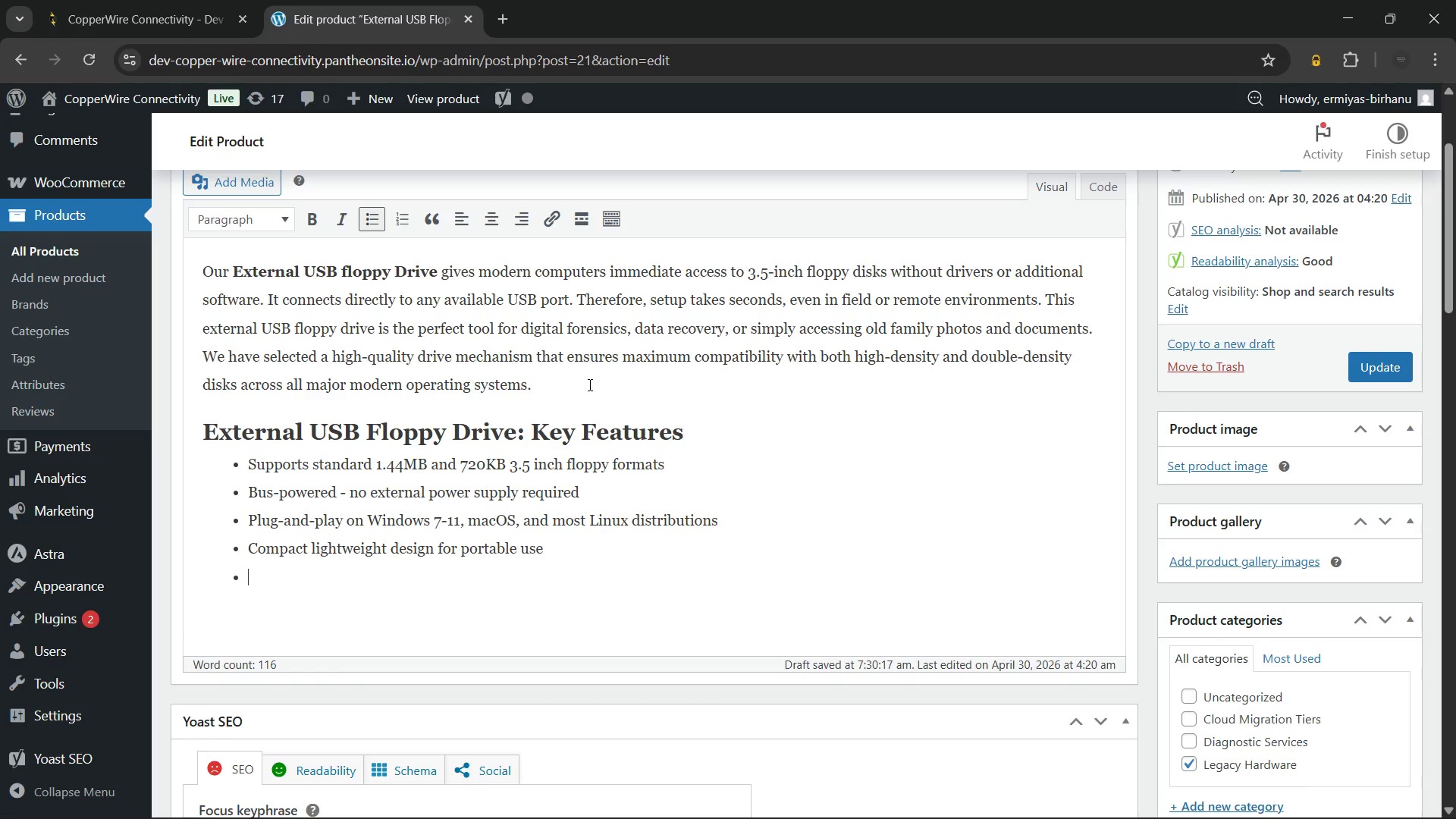 
key(Enter)
 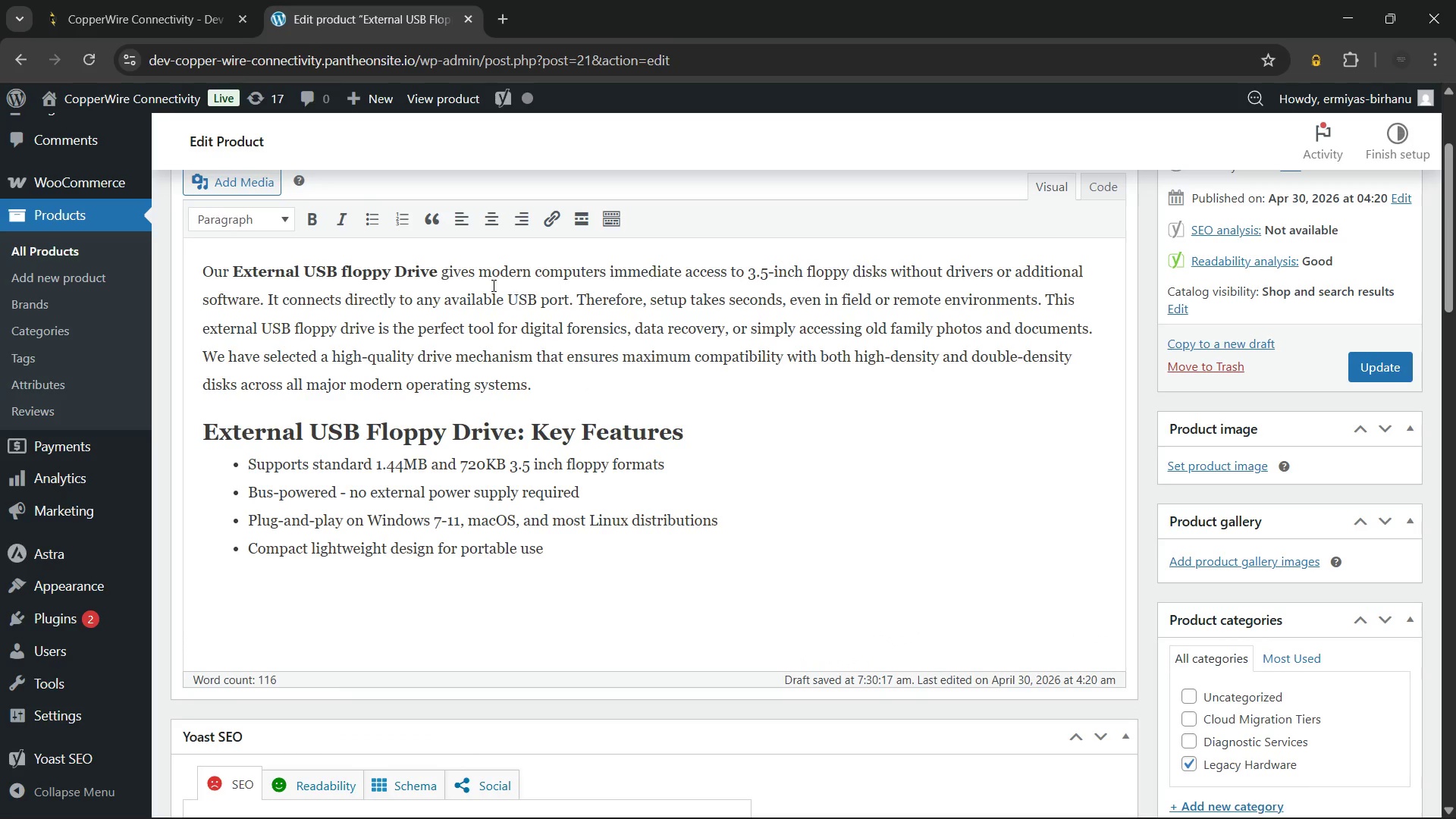 
left_click([265, 222])
 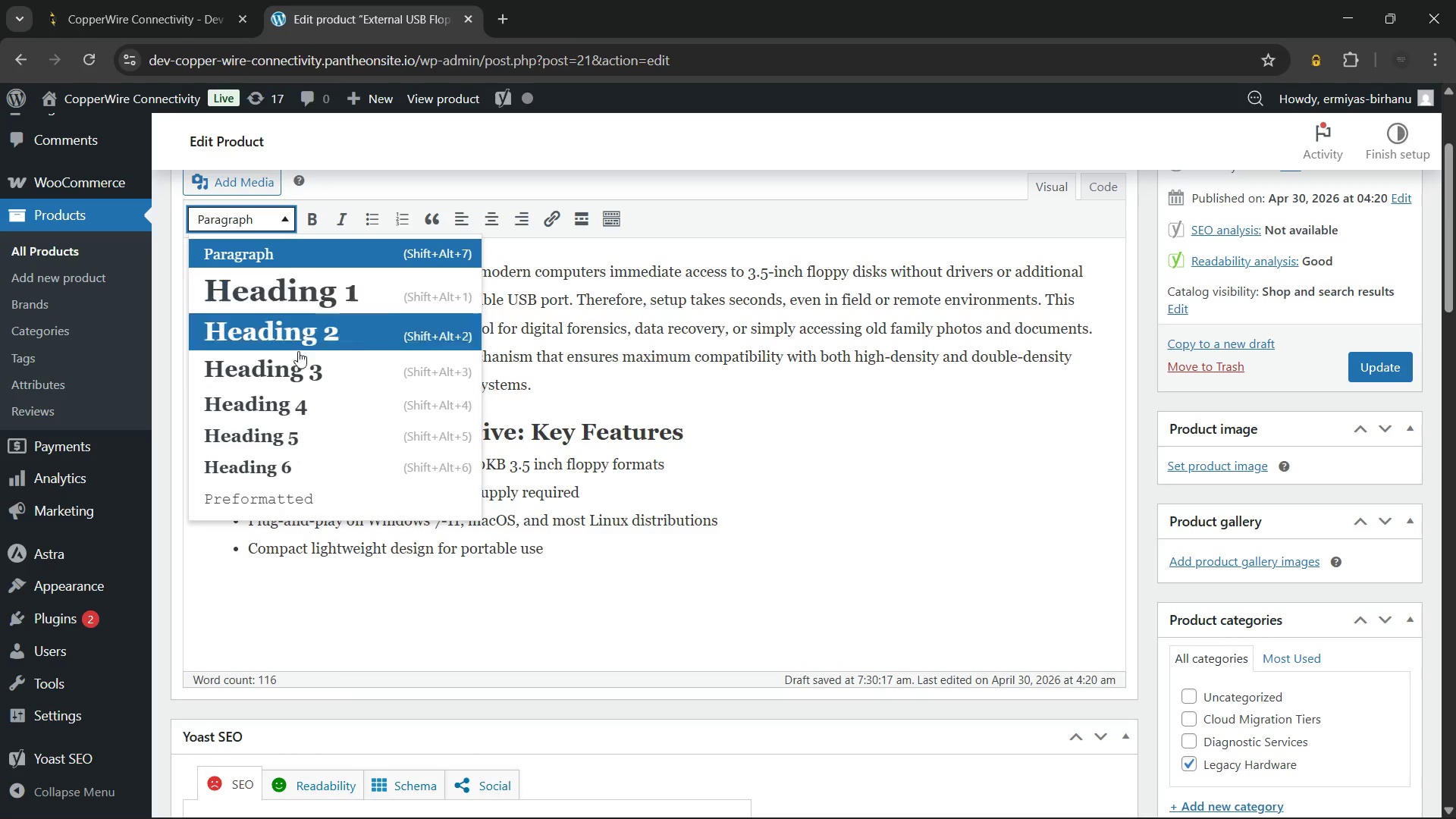 
left_click([298, 370])
 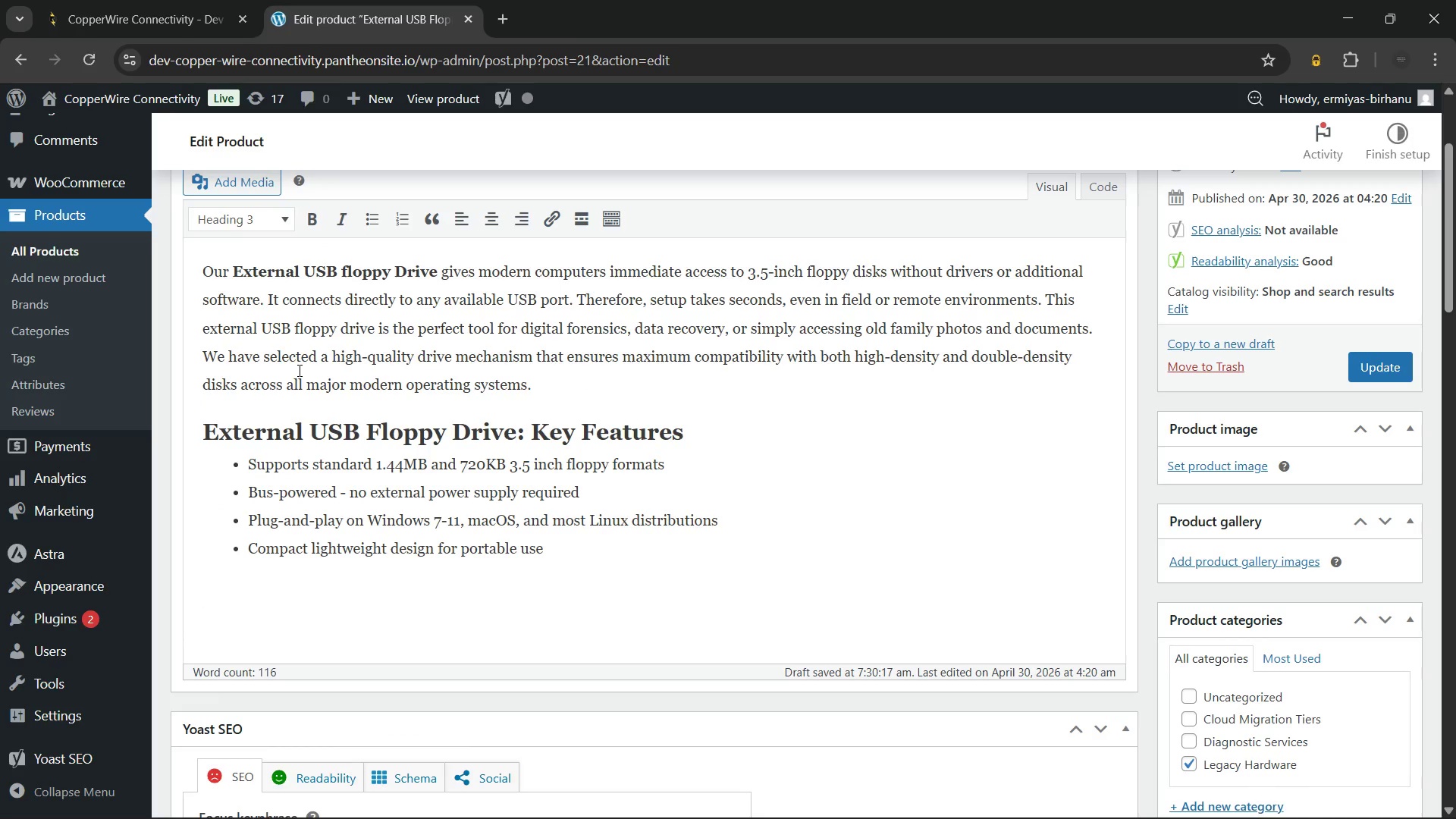 
type(Requirements or Compatibility)
 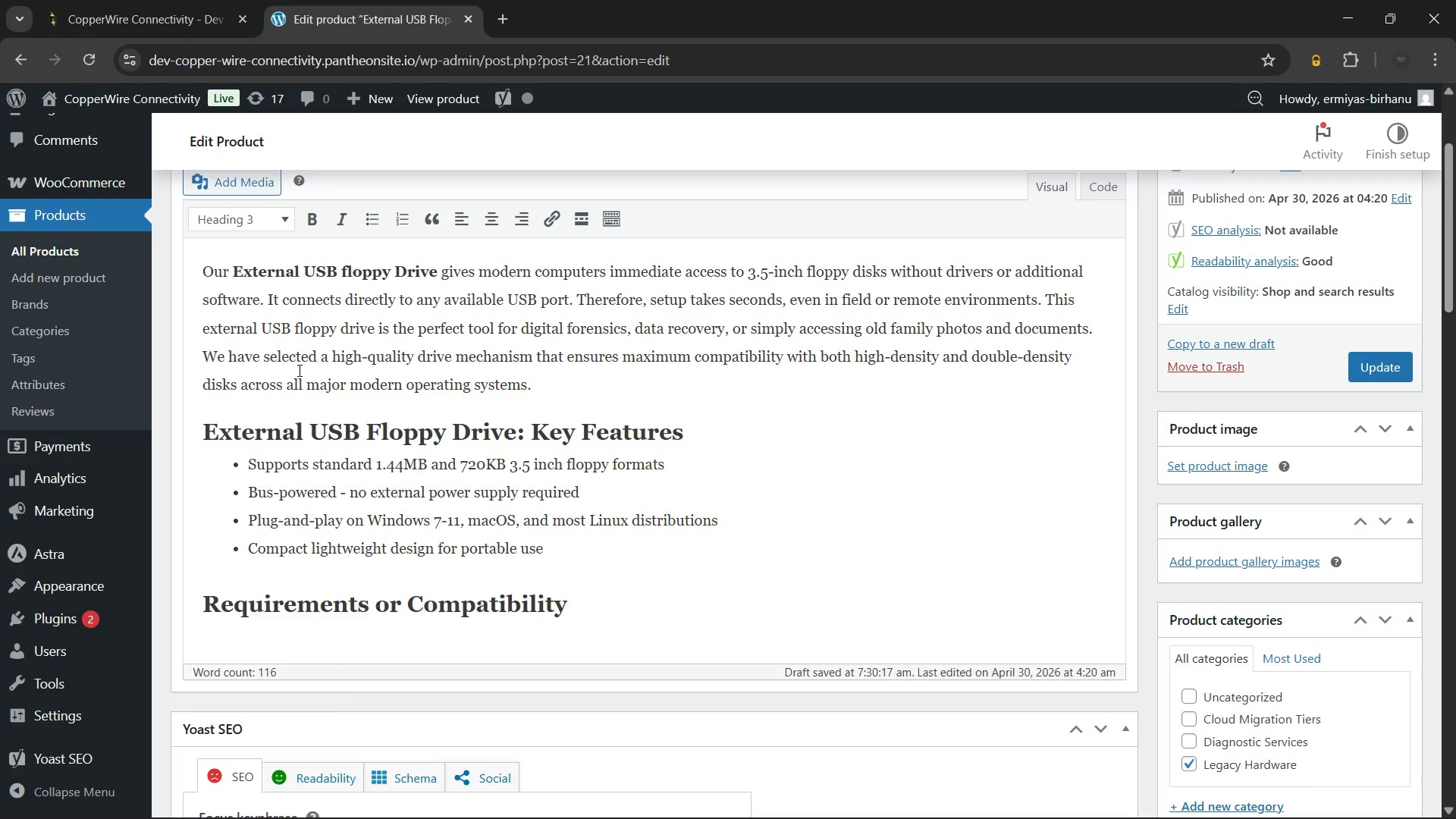 
key(Enter)
 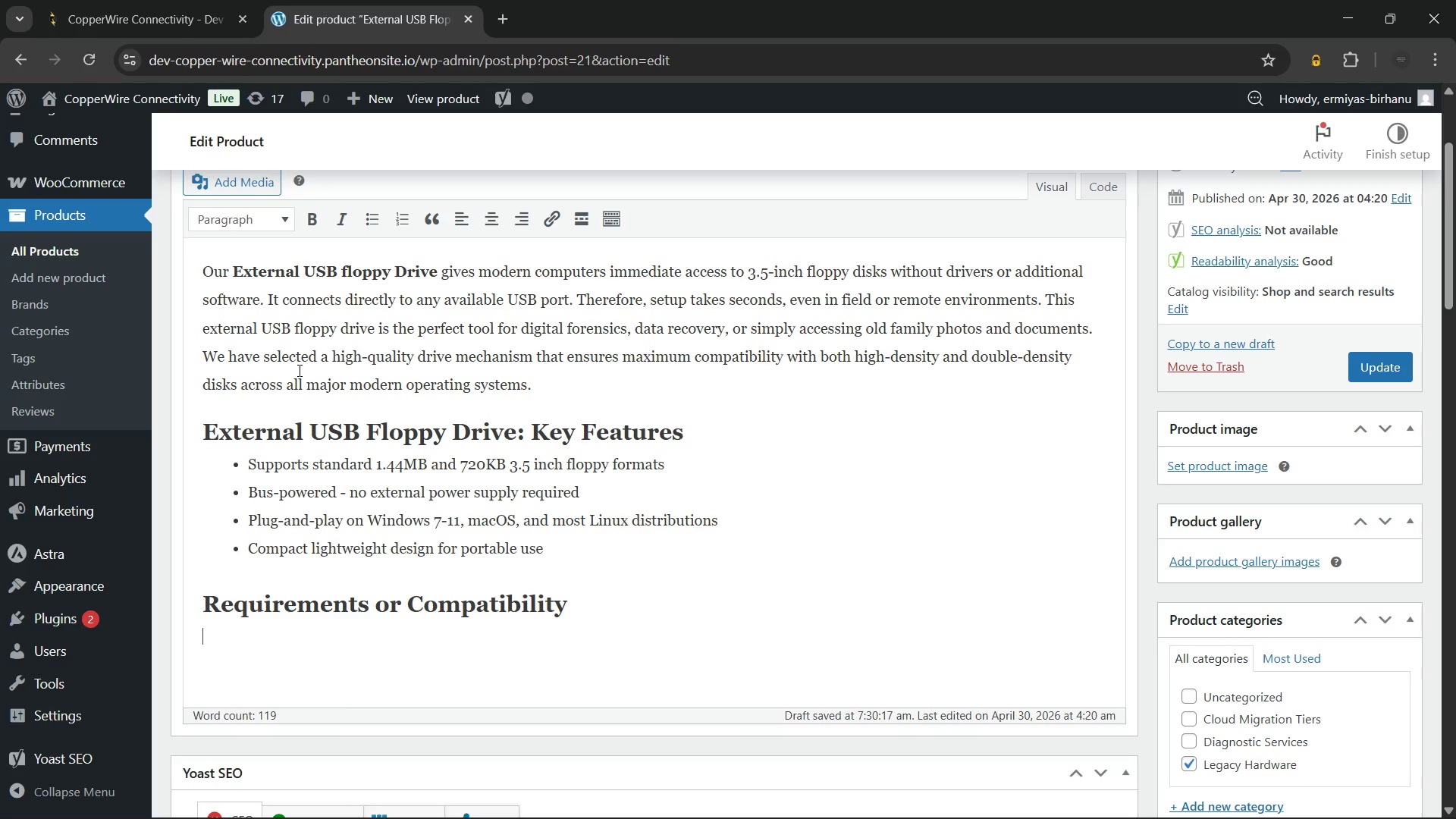 
scroll: coordinate [317, 366], scroll_direction: down, amount: 1.0
 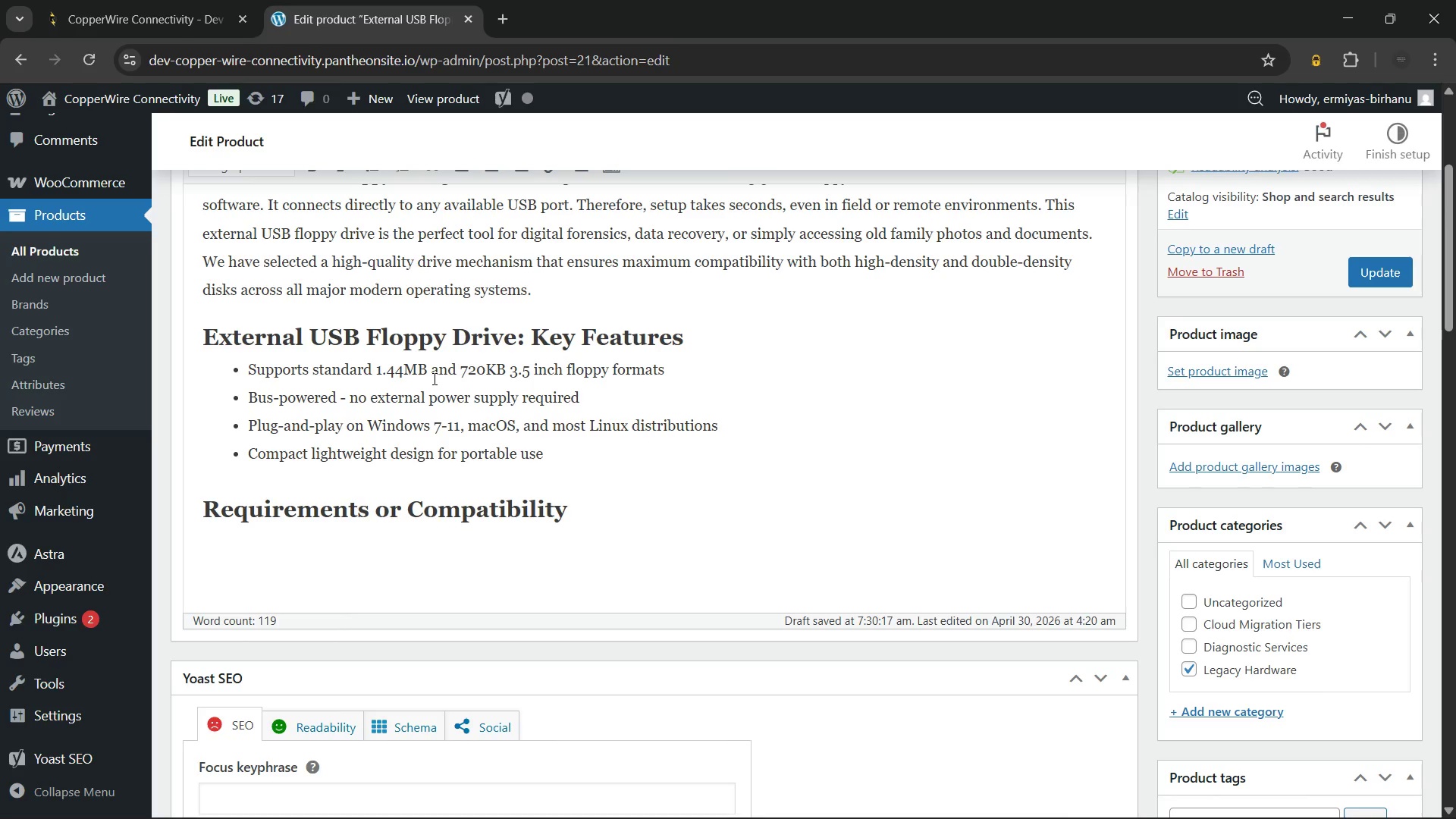 
type(USB 2.0 or higher port required (USB 3.0 compatible))
 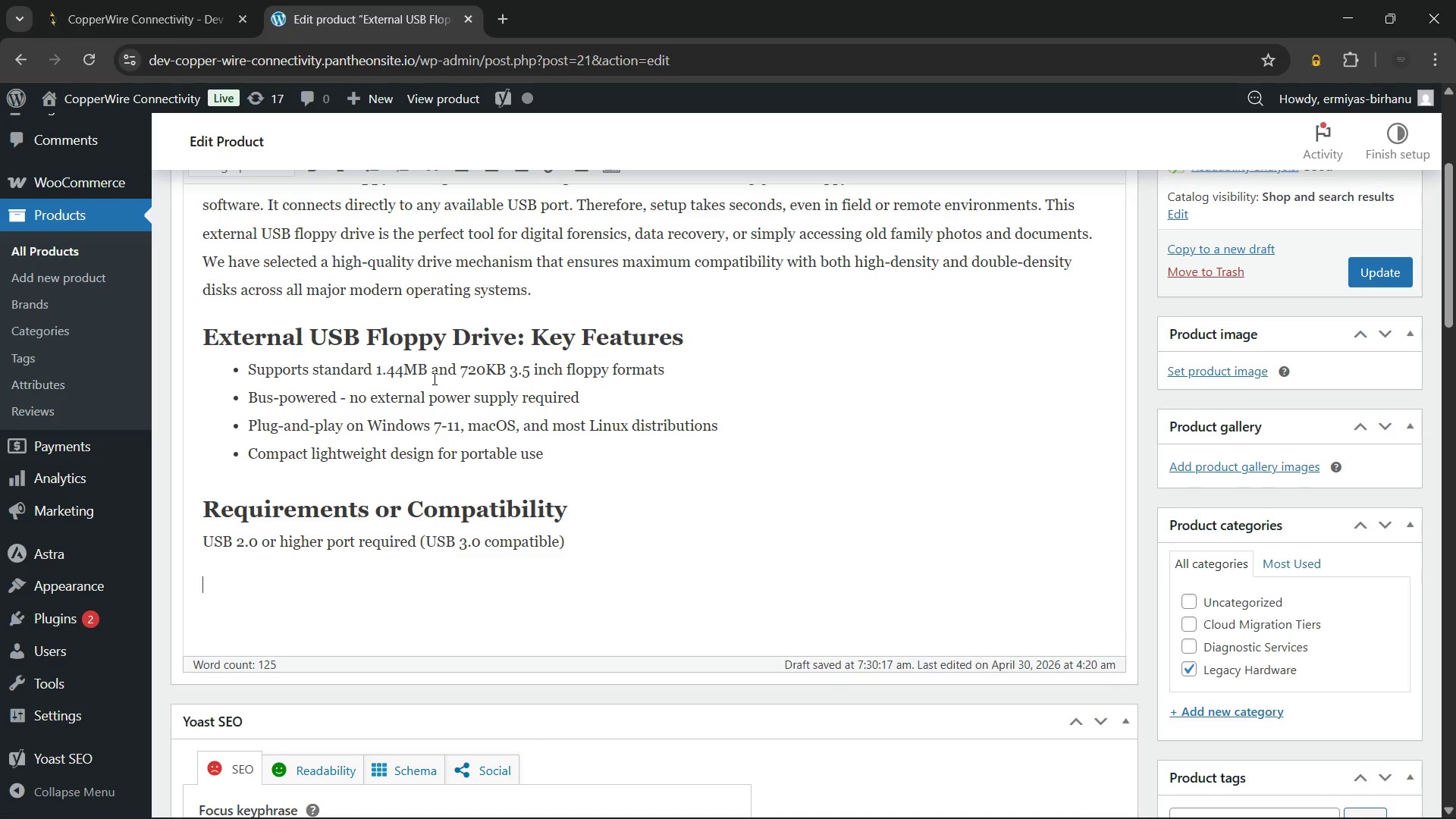 
 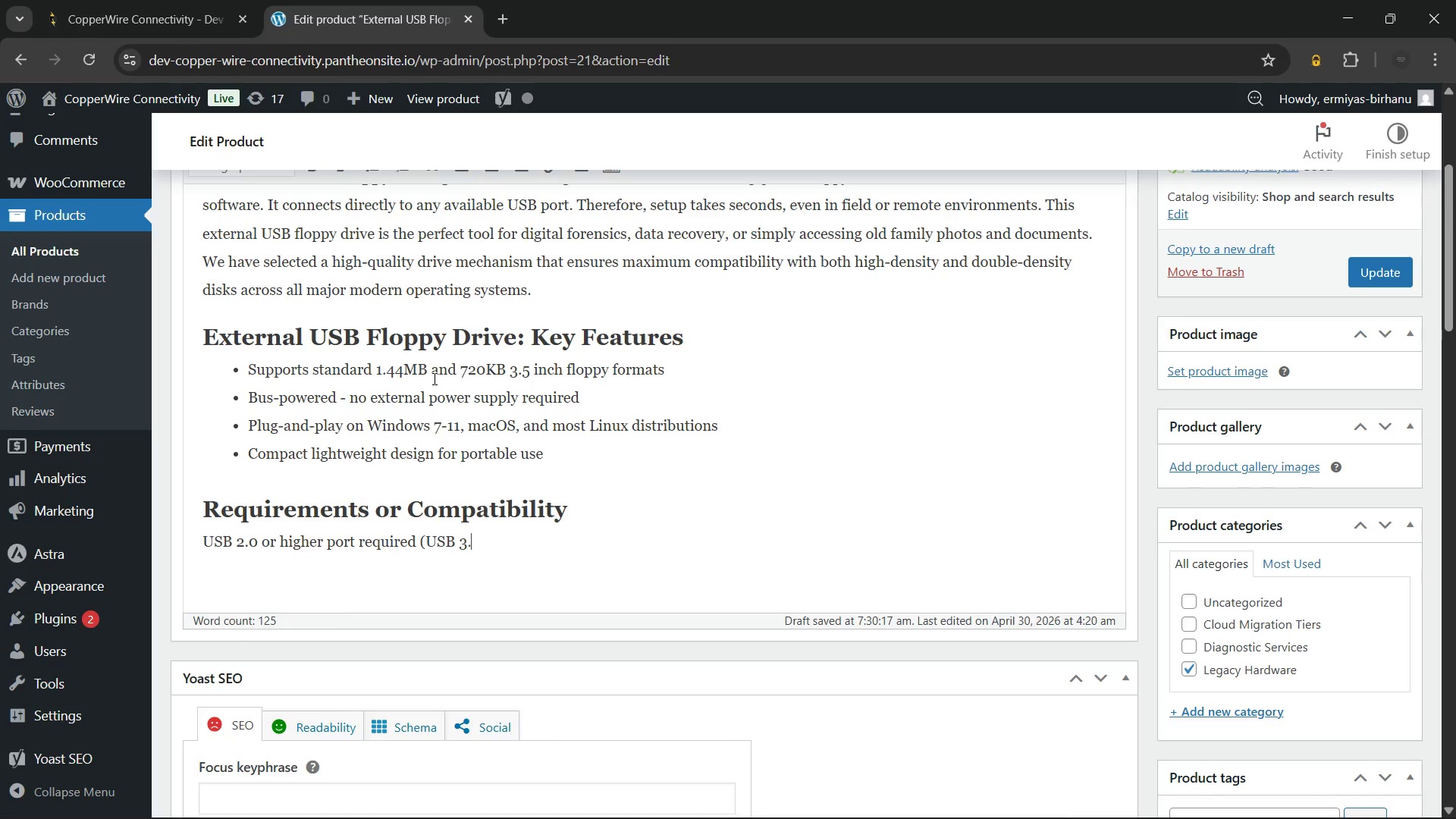 
key(Enter)
 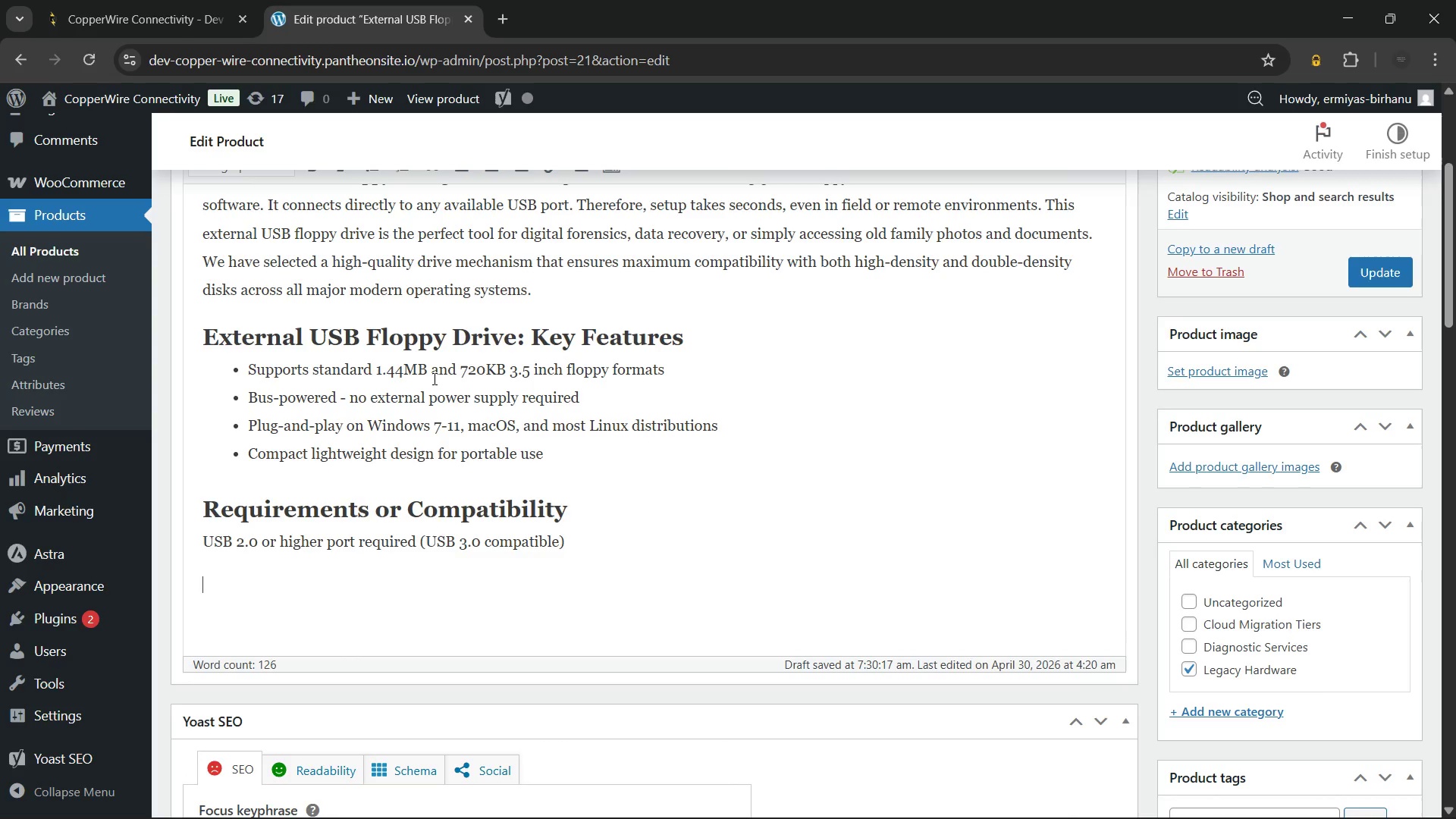 
type(Compatible )
 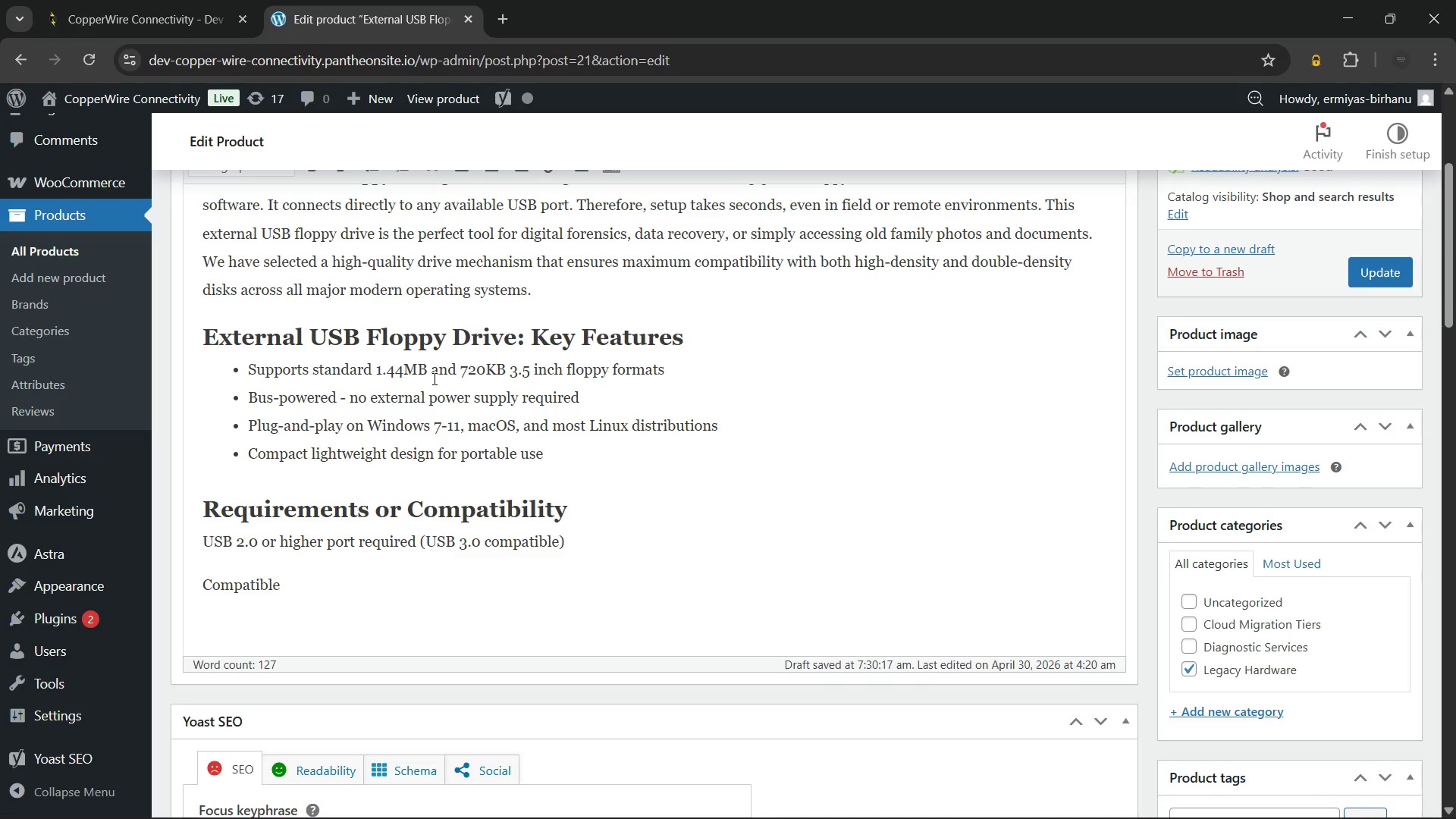 
wait(40.83)
 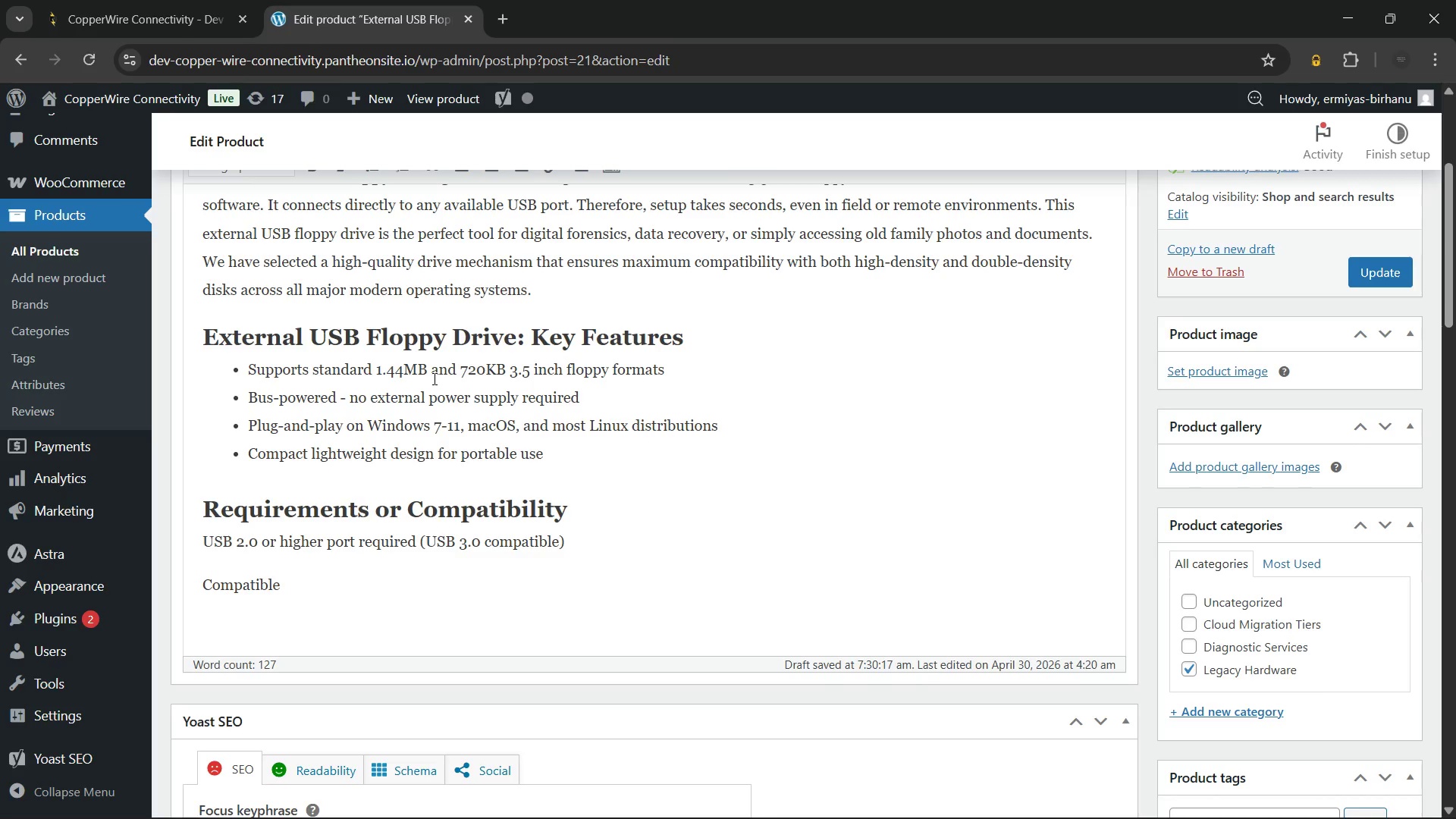 
type(with standard IBM-format 3.5 inch diskettes)
 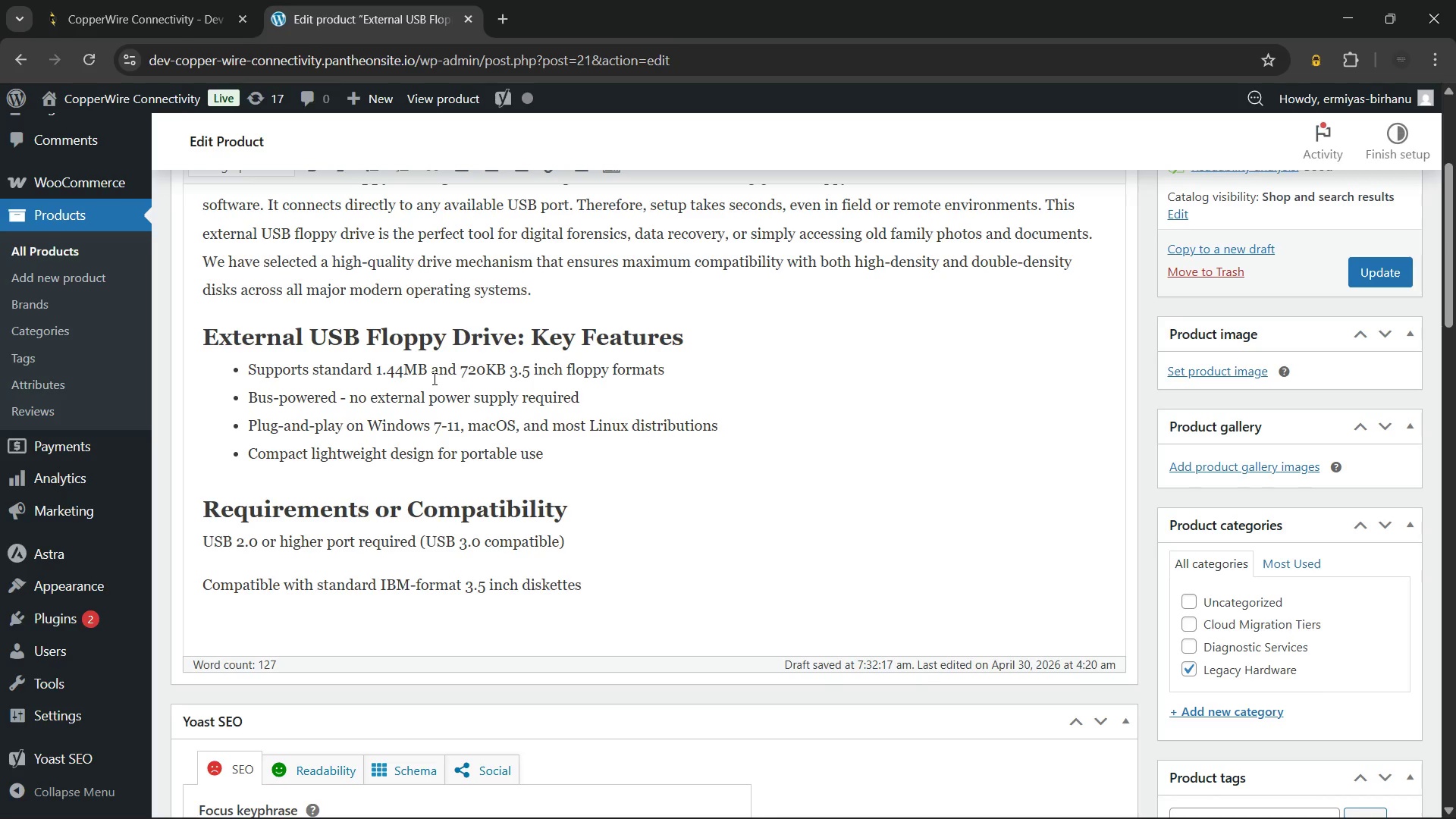 
key(Enter)
 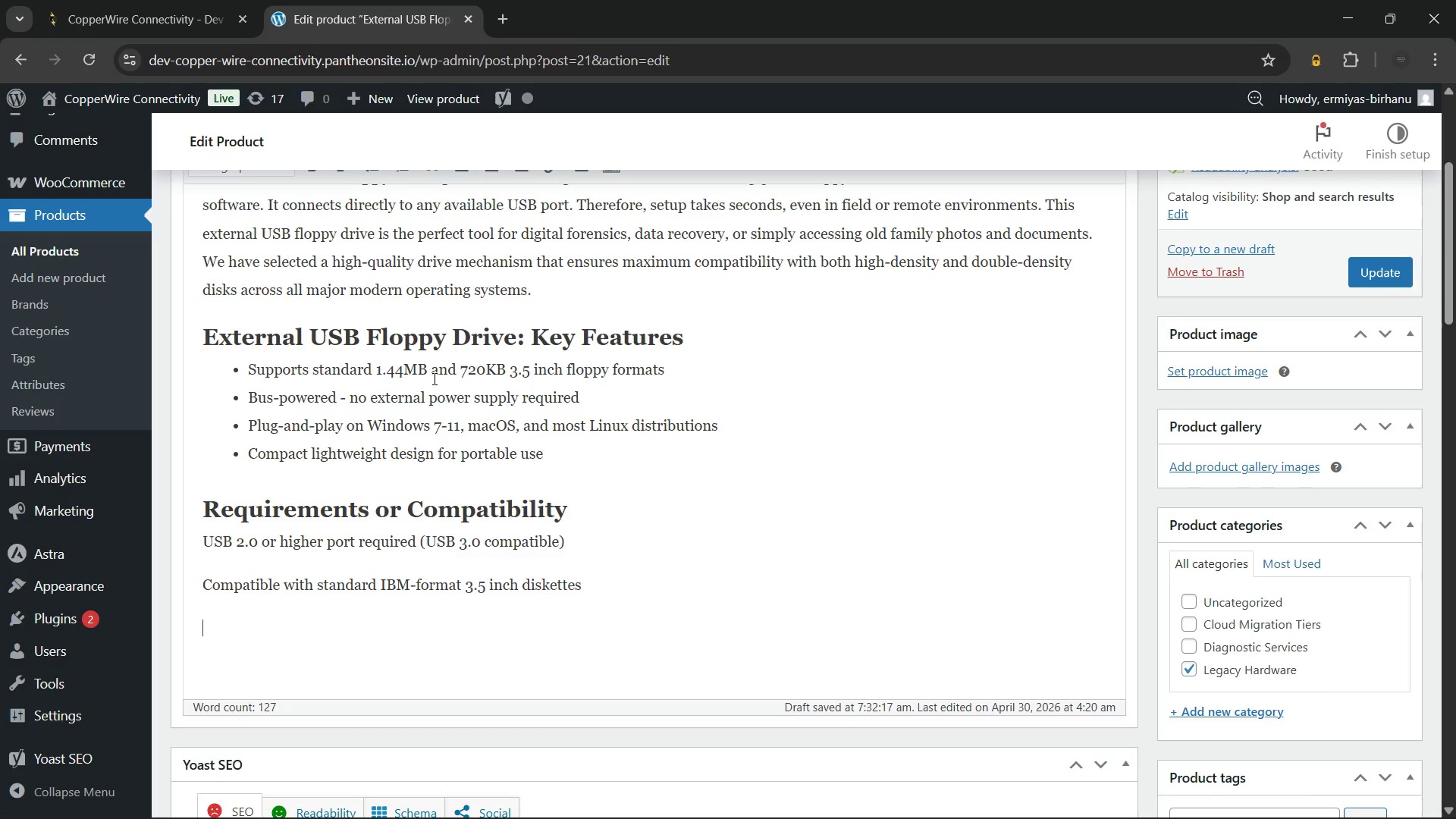 
type(Not compatible with 5.25 inch or 8 inch floppy formats)
 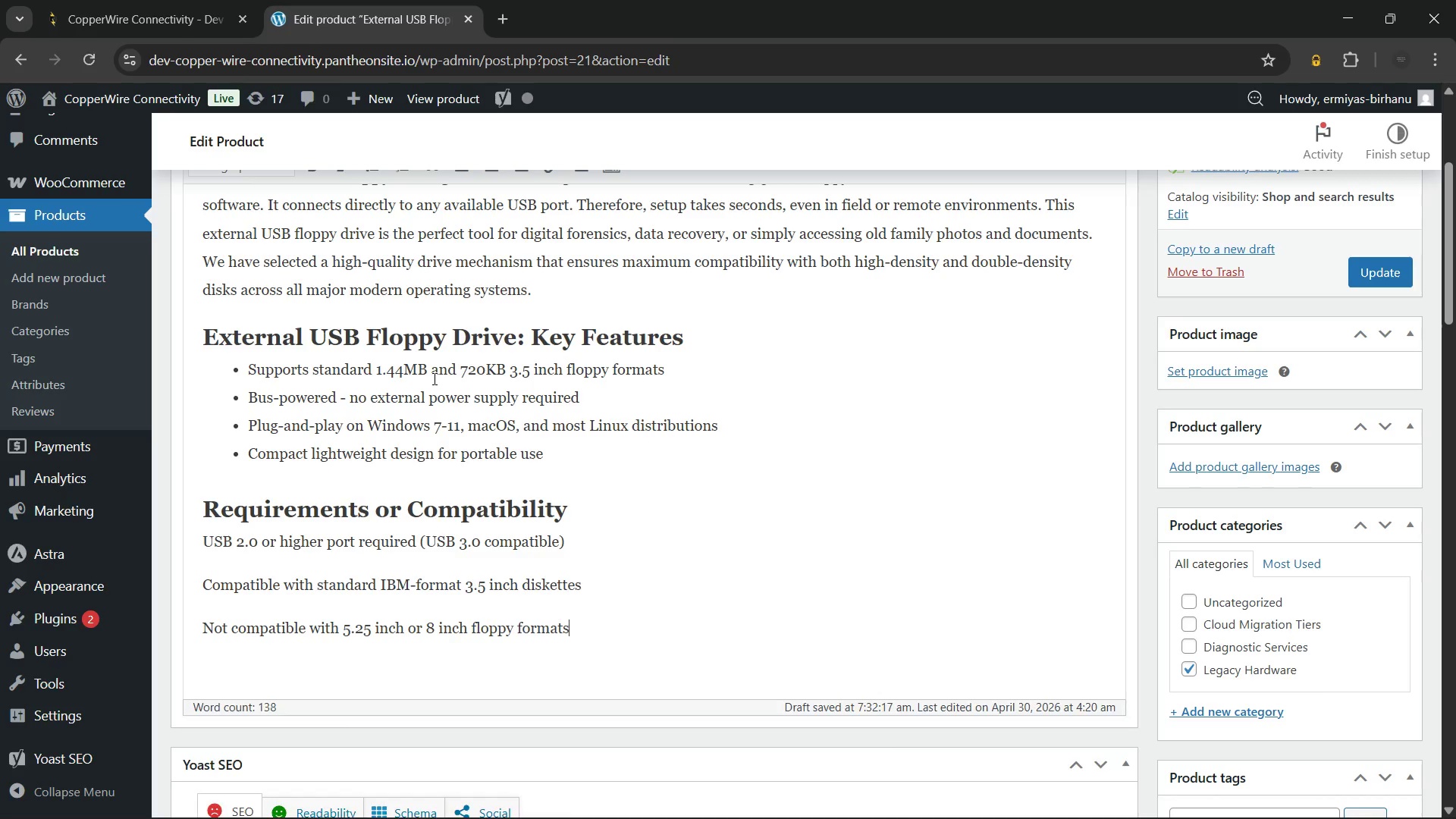 
key(Enter)
 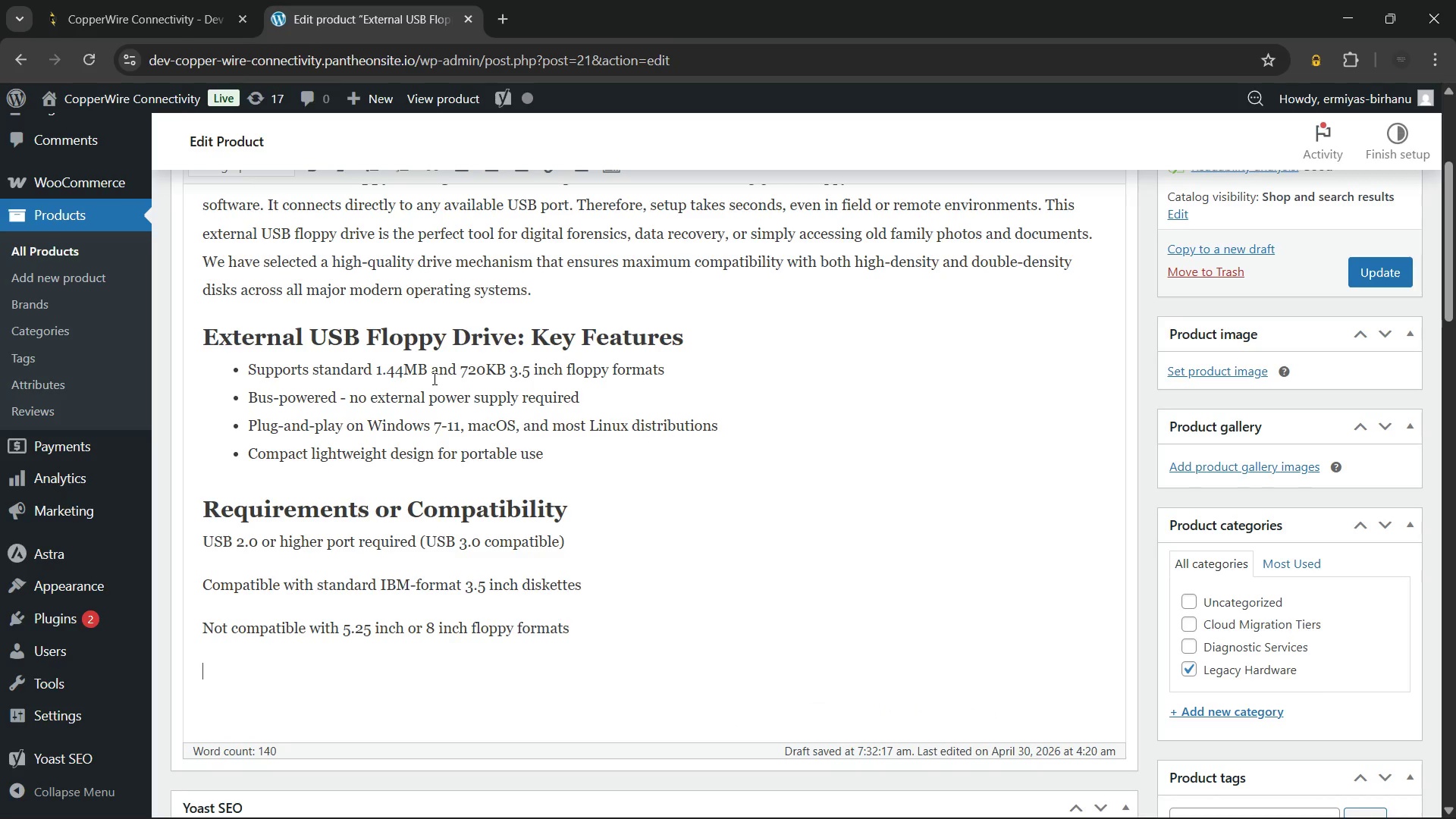 
type(High-density (HD) and double-density (DD) disks supported)
 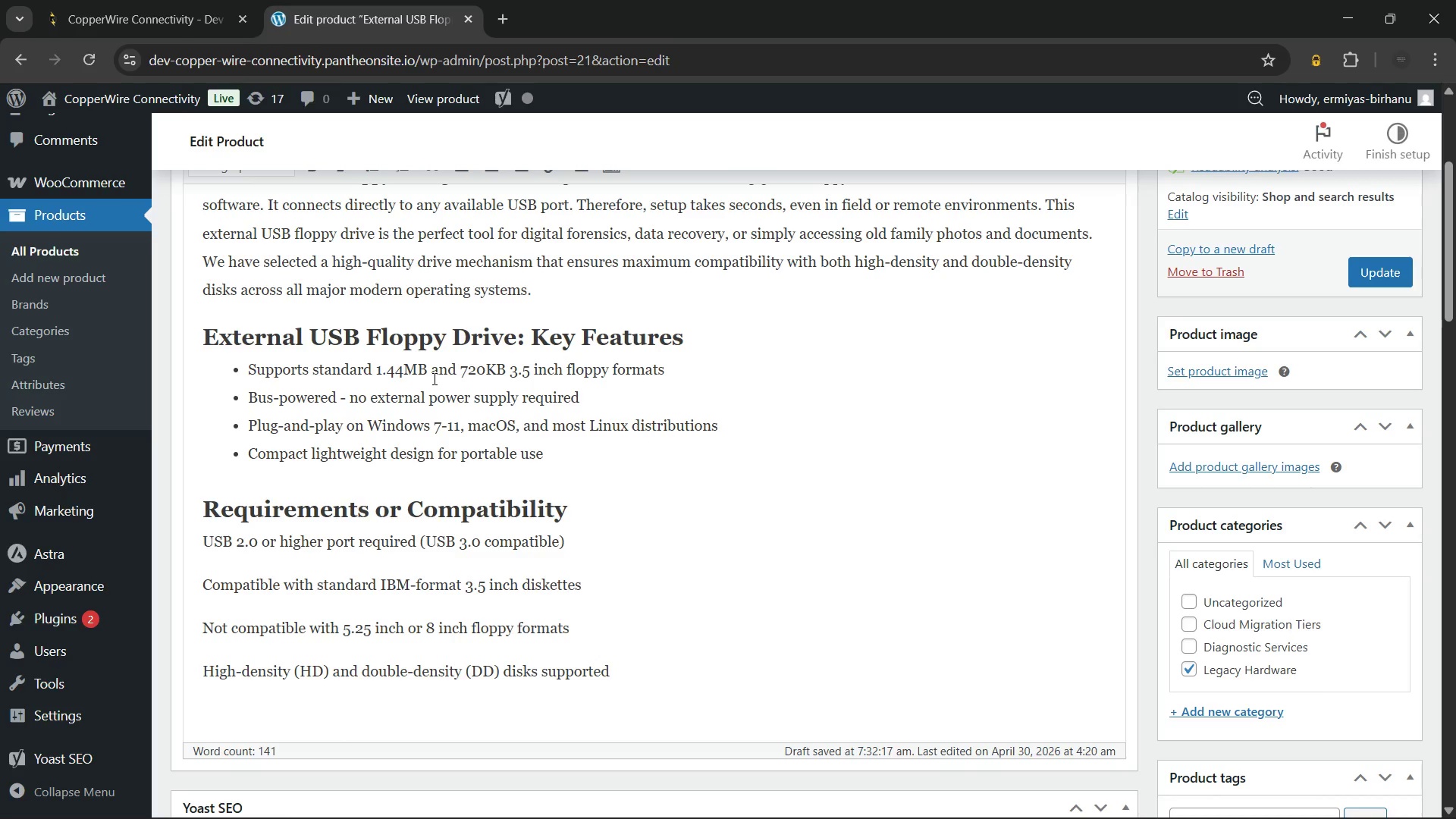 
hold_key(key=ArrowLeft, duration=1.52)
 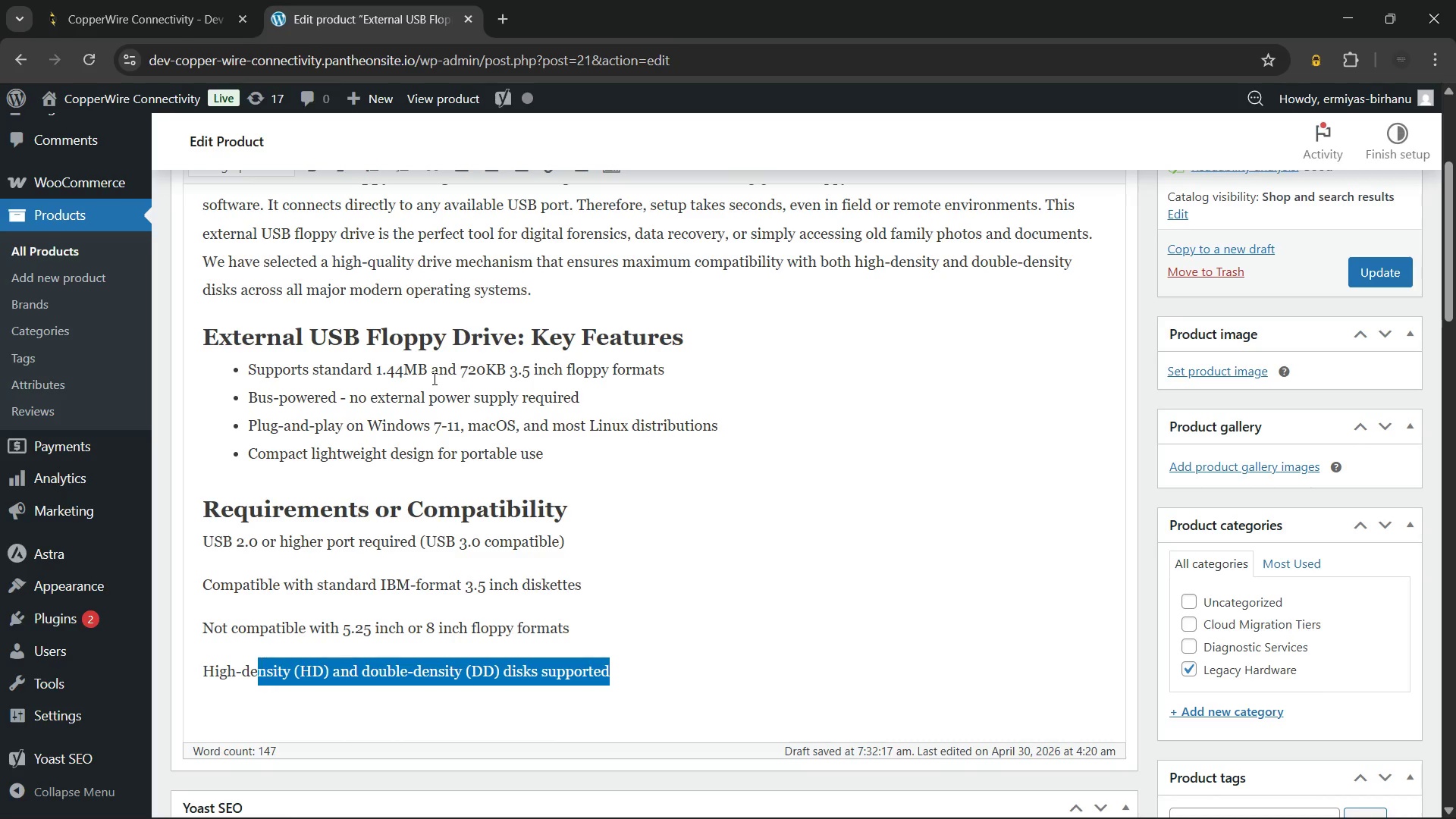 
hold_key(key=ArrowLeft, duration=0.44)
 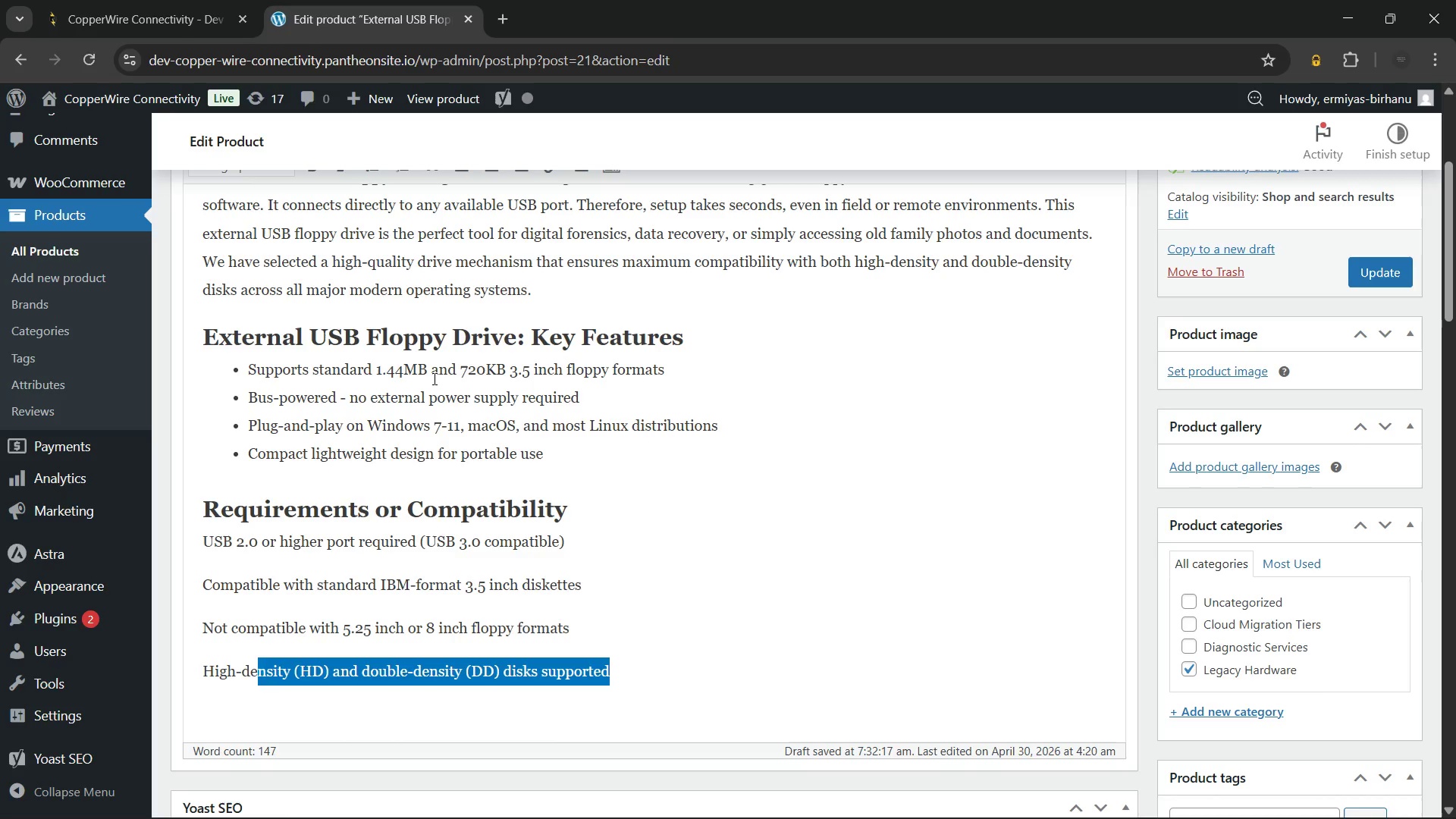 
key(Shift+ArrowLeft)
 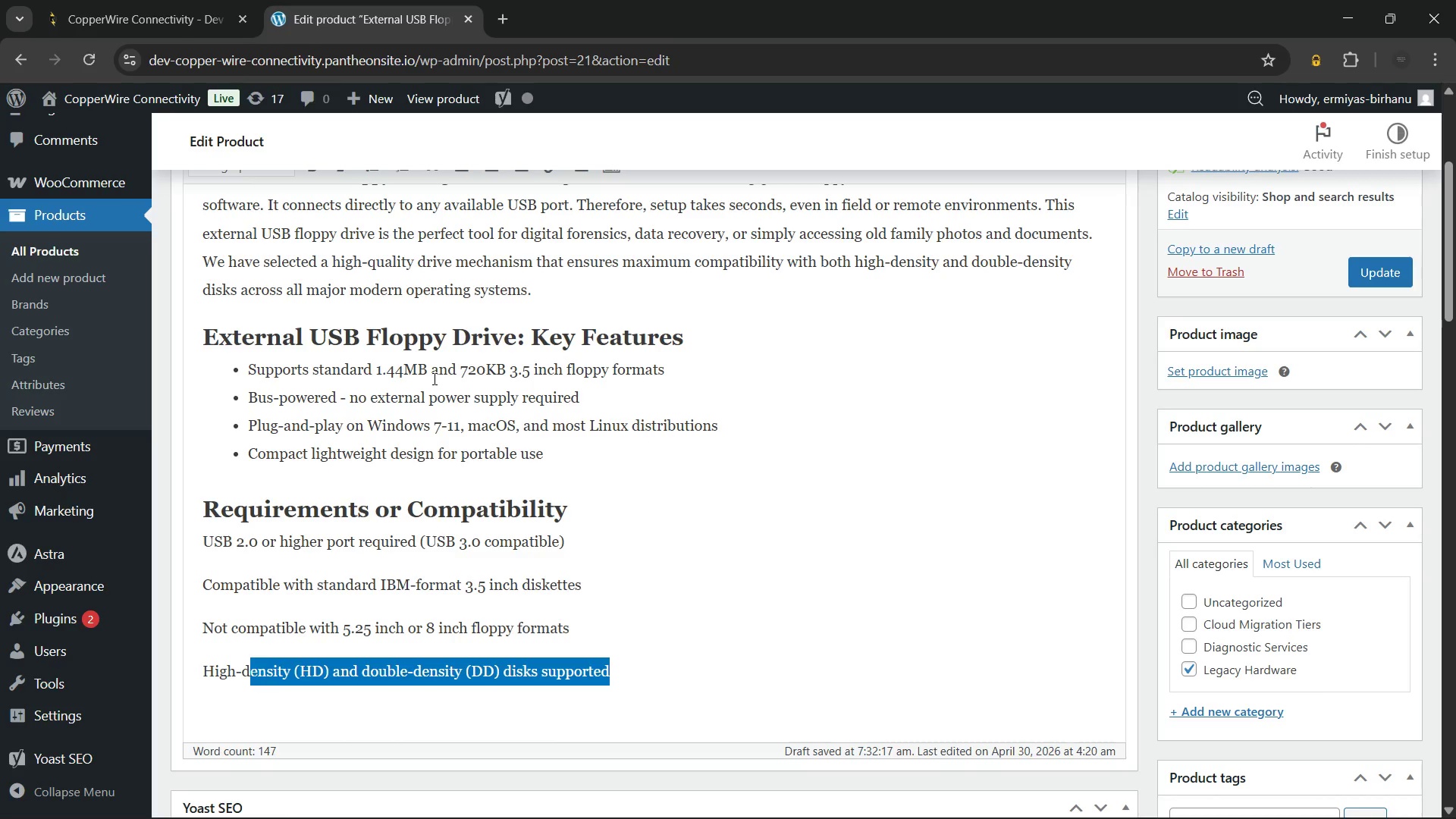 
key(Shift+ArrowLeft)
 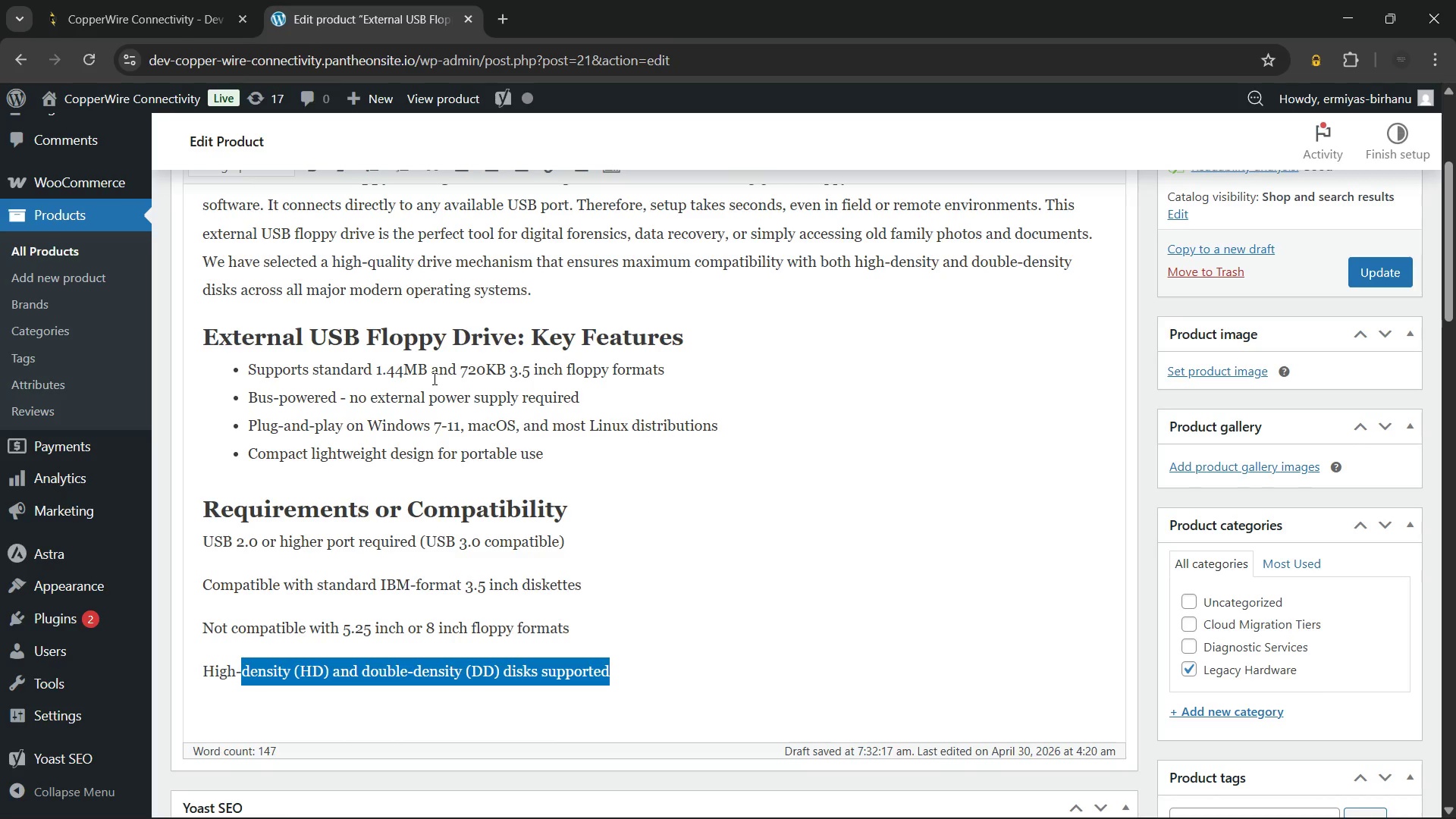 
key(Shift+ArrowLeft)
 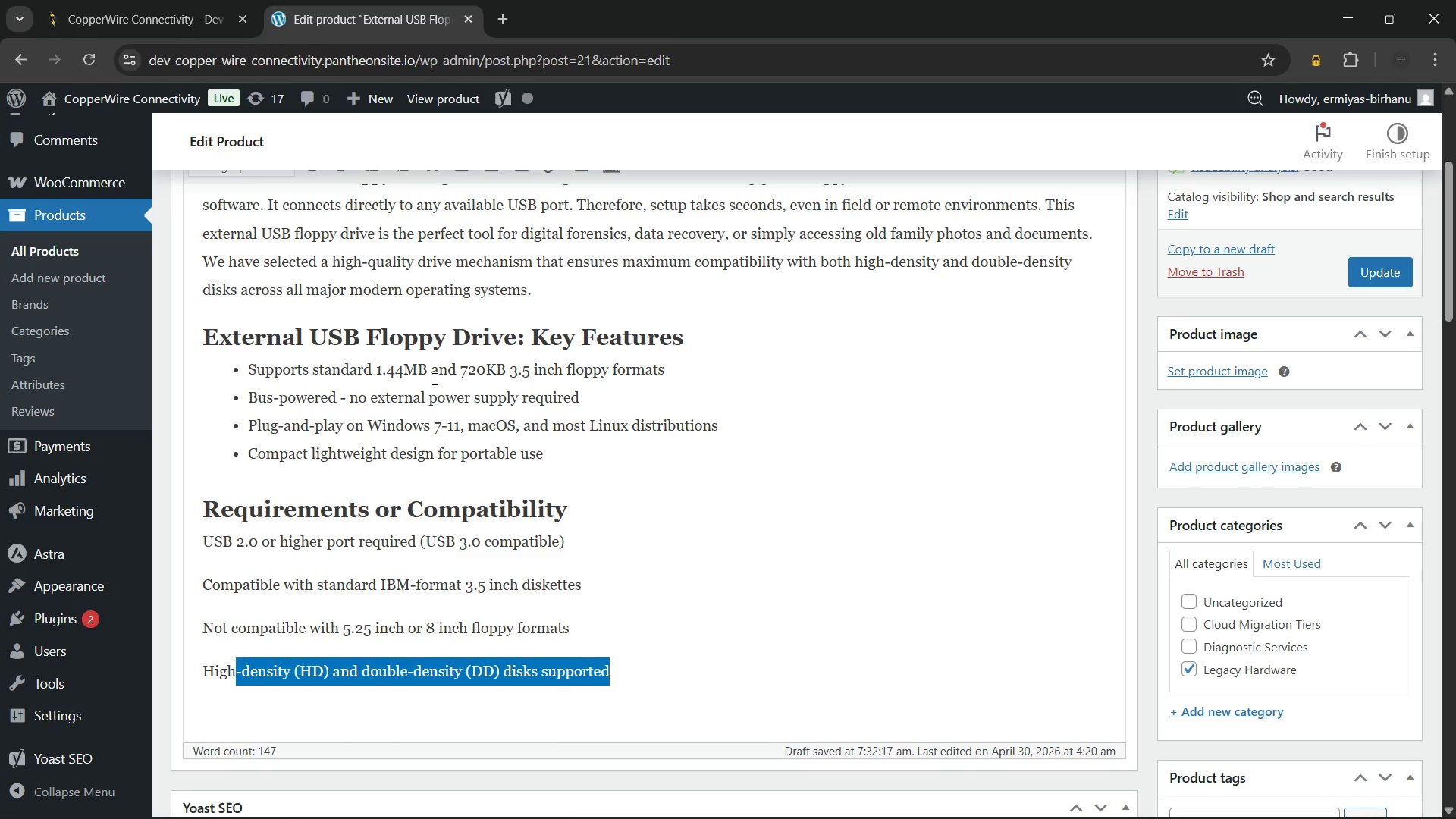 
key(Shift+ArrowLeft)
 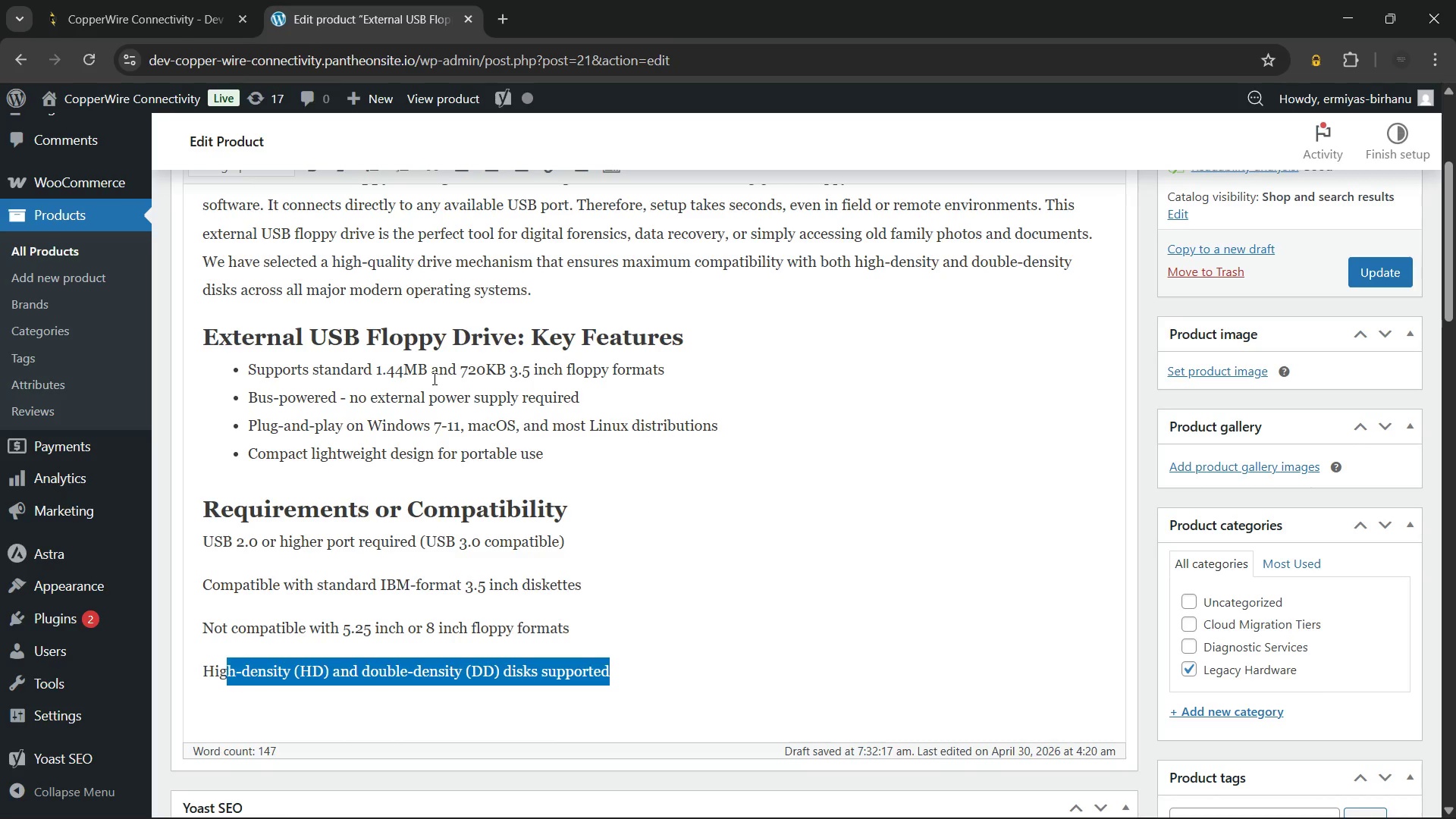 
key(Shift+ArrowLeft)
 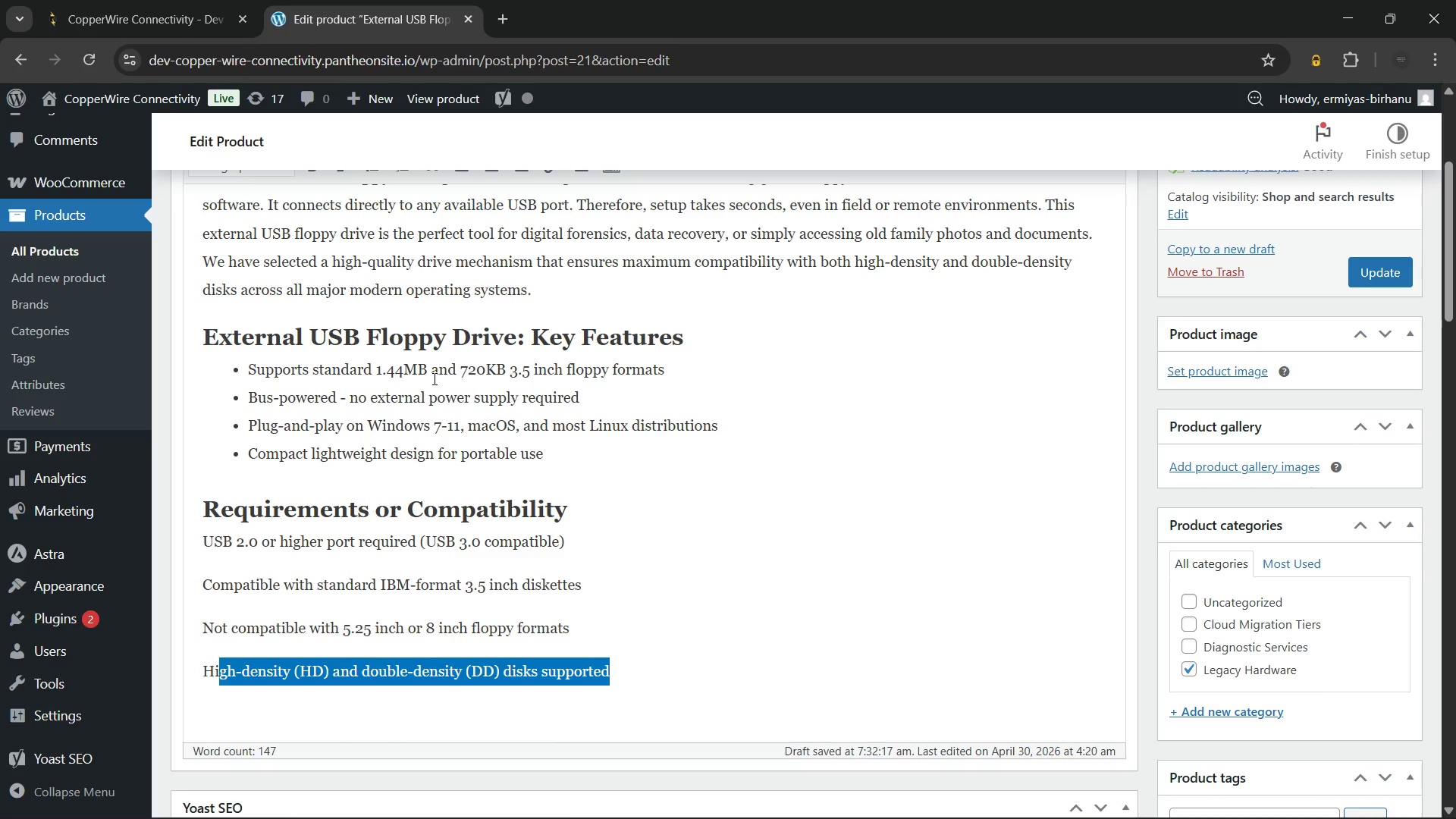 
key(Shift+ArrowLeft)
 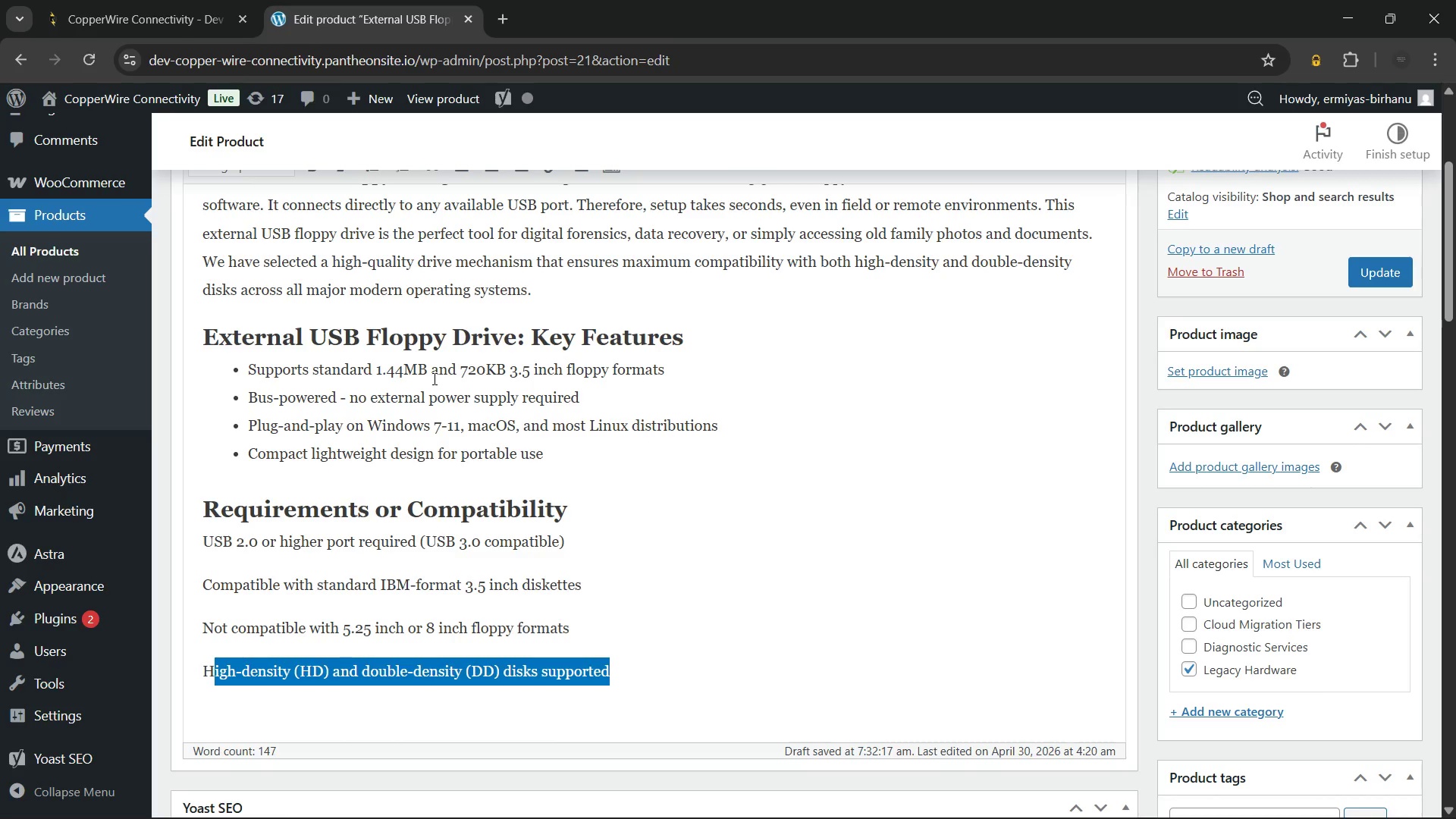 
key(Shift+ArrowLeft)
 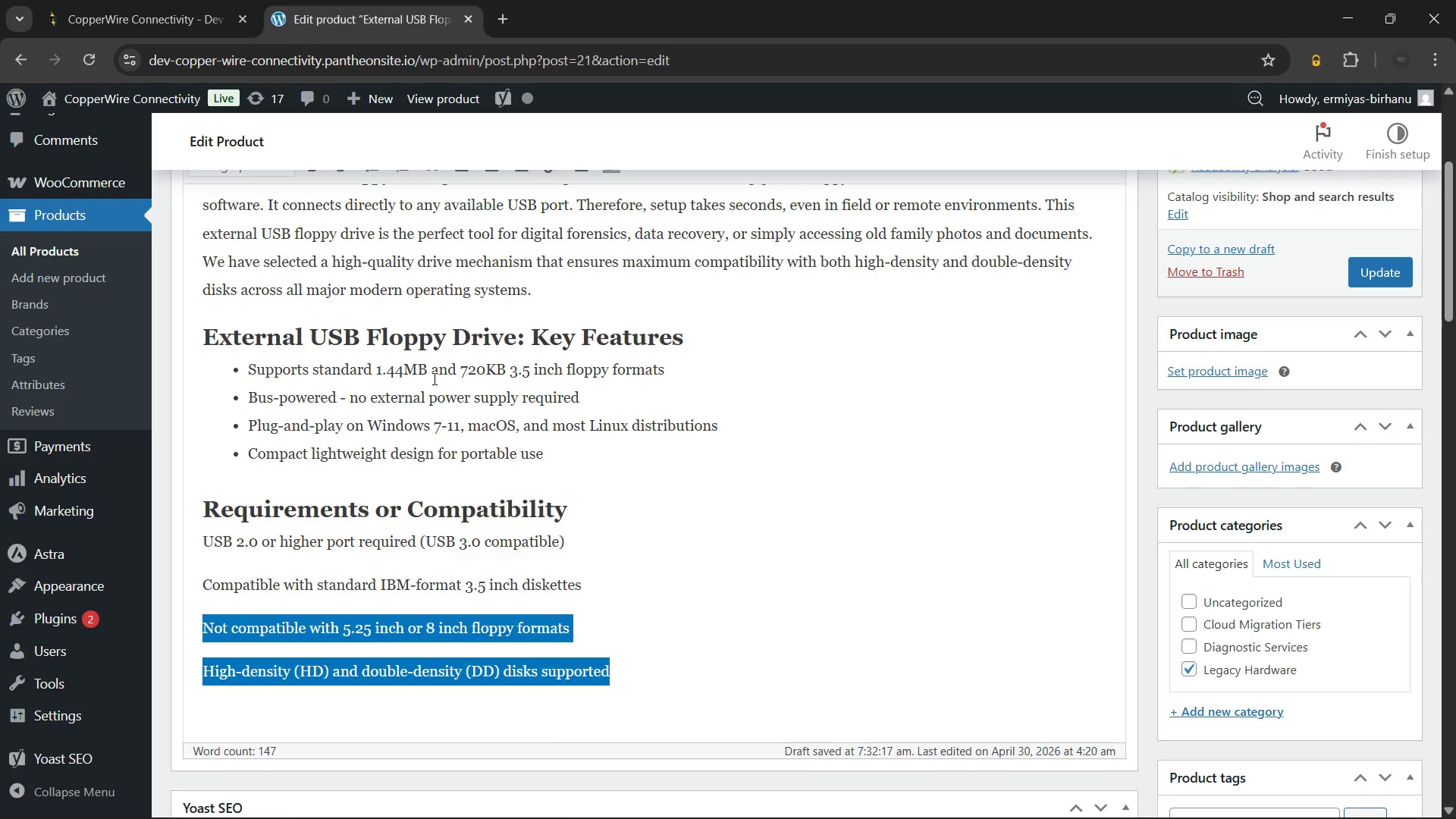 
key(Shift+ArrowUp)
 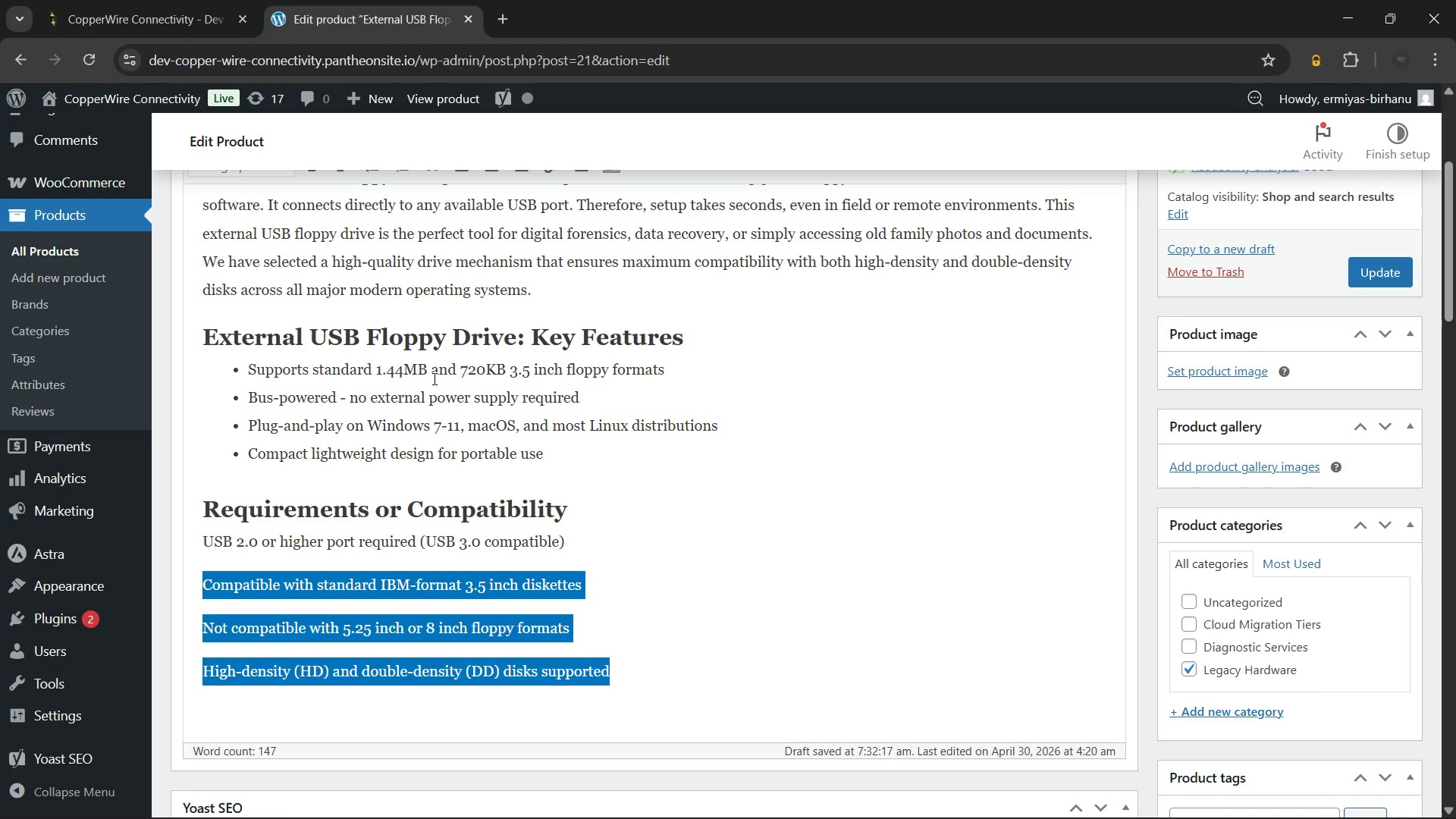 
key(Shift+ArrowUp)
 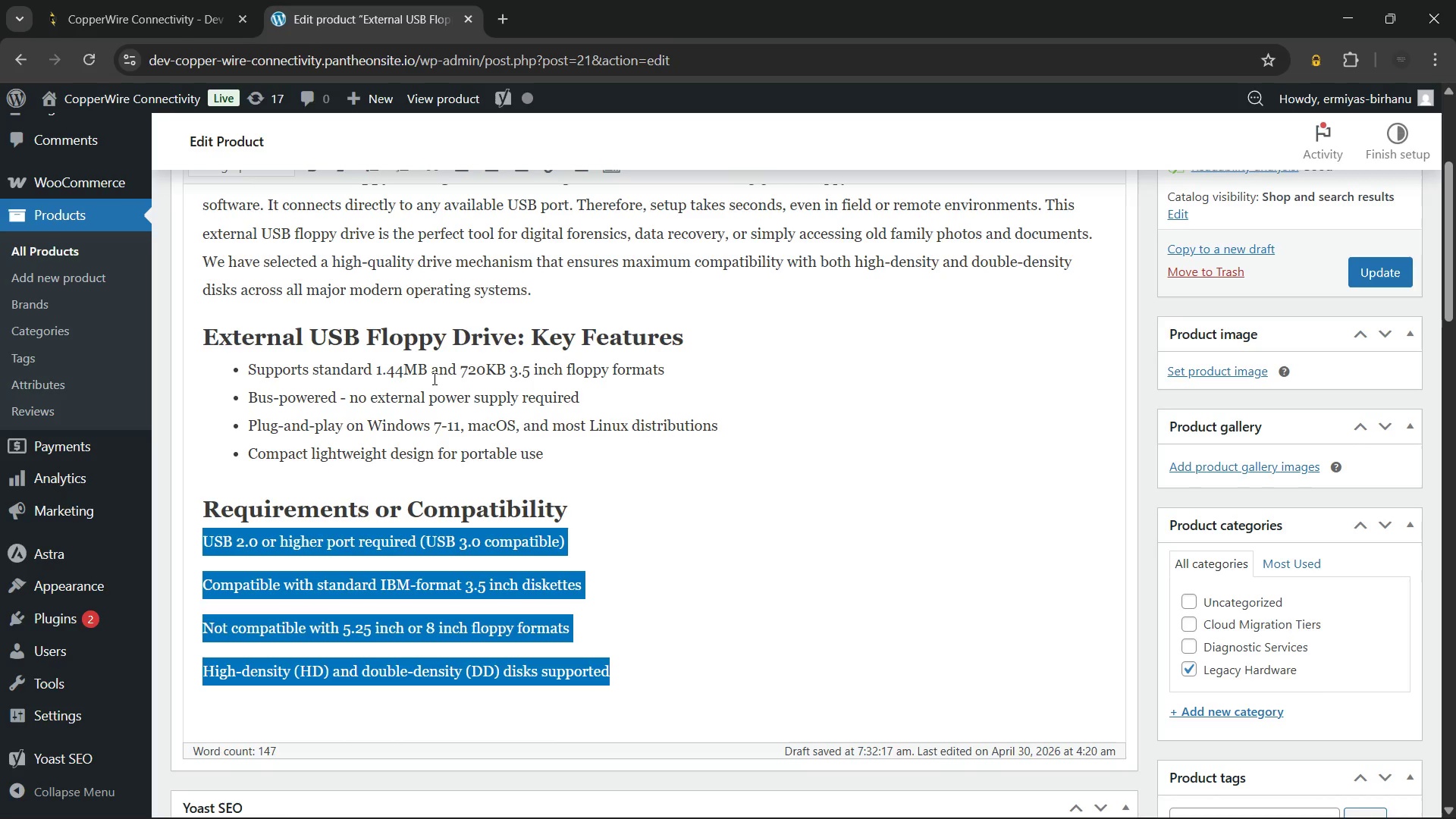 
key(Shift+ArrowUp)
 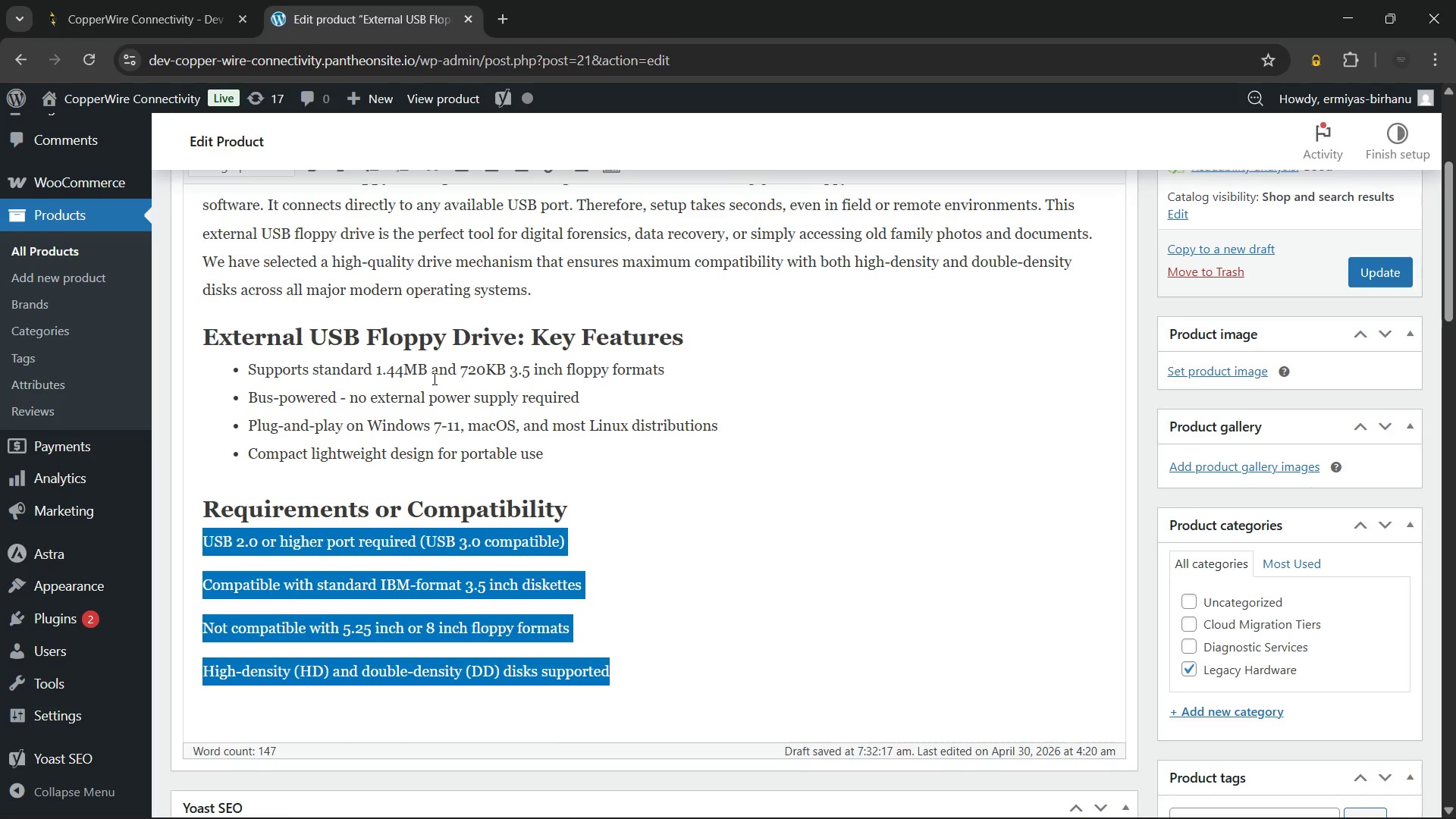 
scroll: coordinate [433, 378], scroll_direction: up, amount: 3.0
 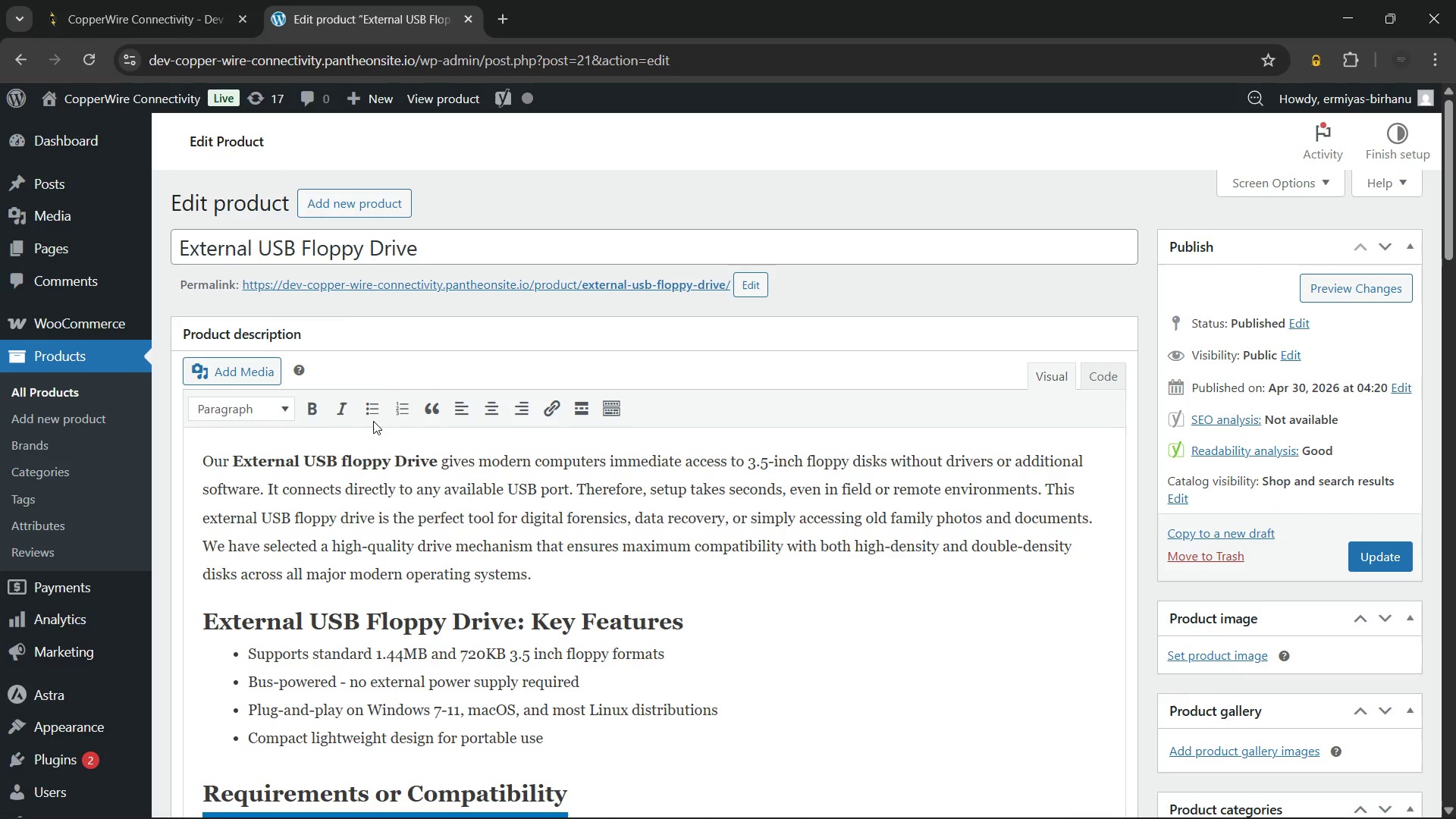 
left_click([370, 414])
 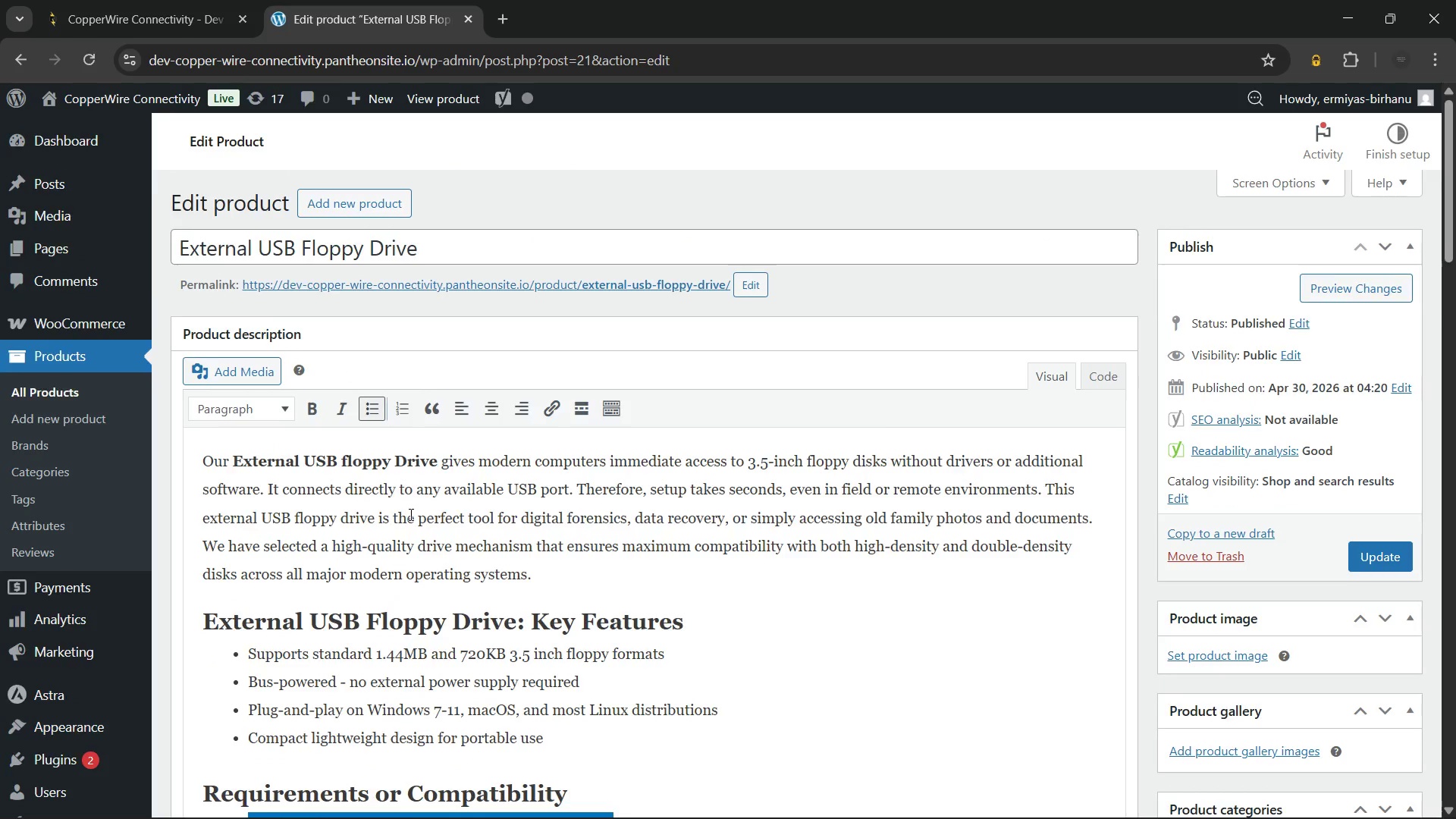 
scroll: coordinate [410, 514], scroll_direction: down, amount: 3.0
 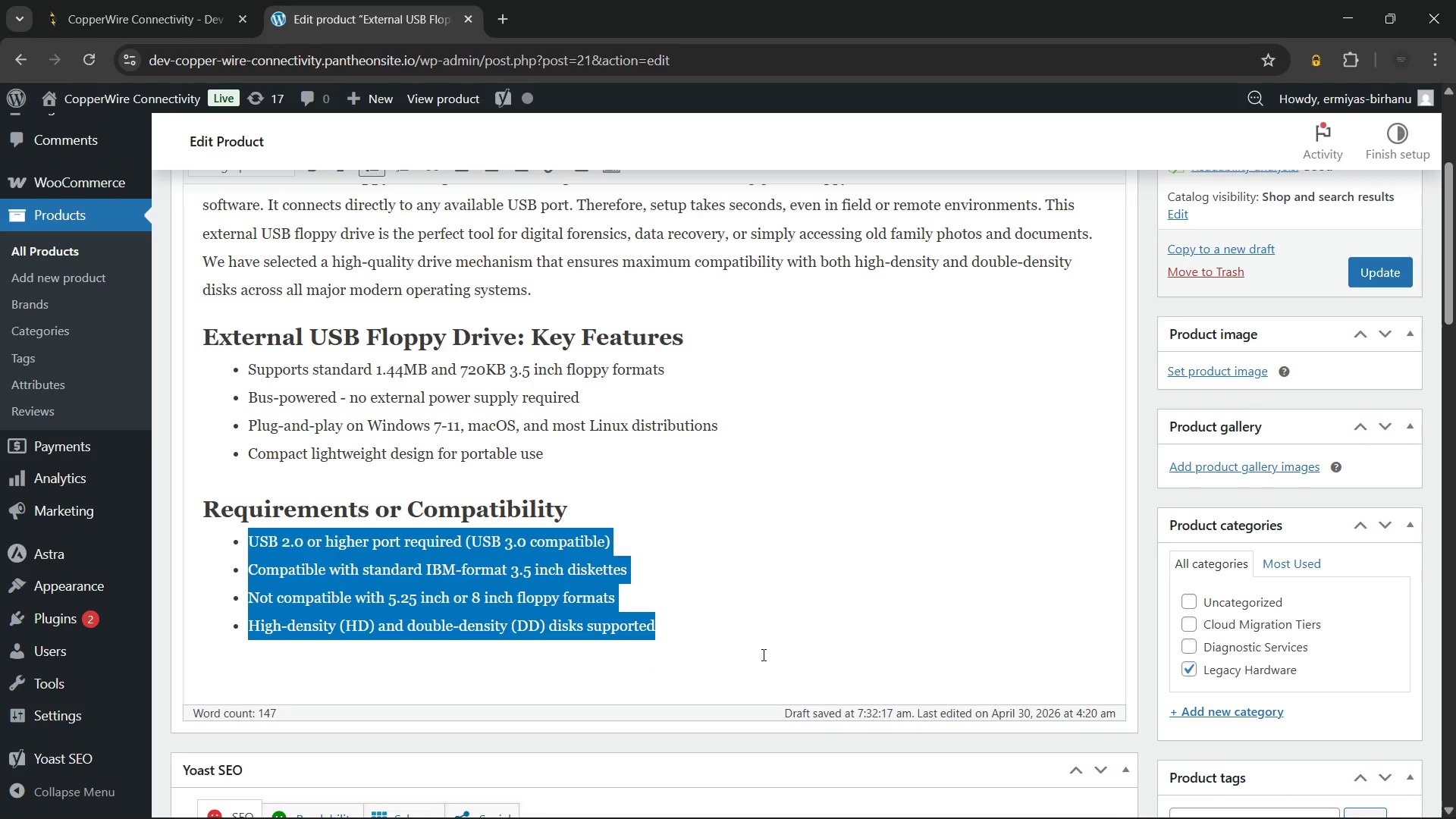 
left_click([764, 637])
 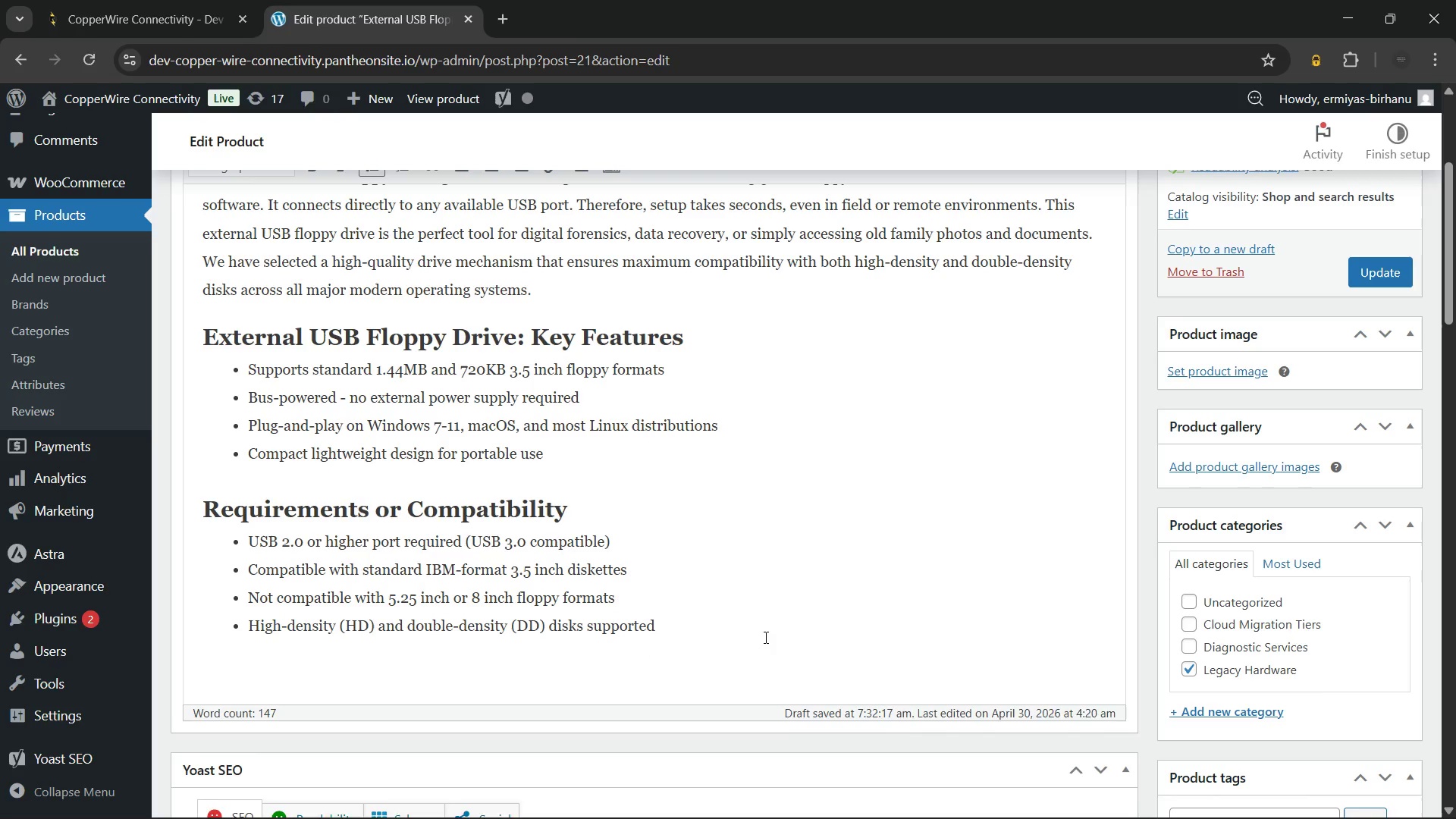 
key(Enter)
 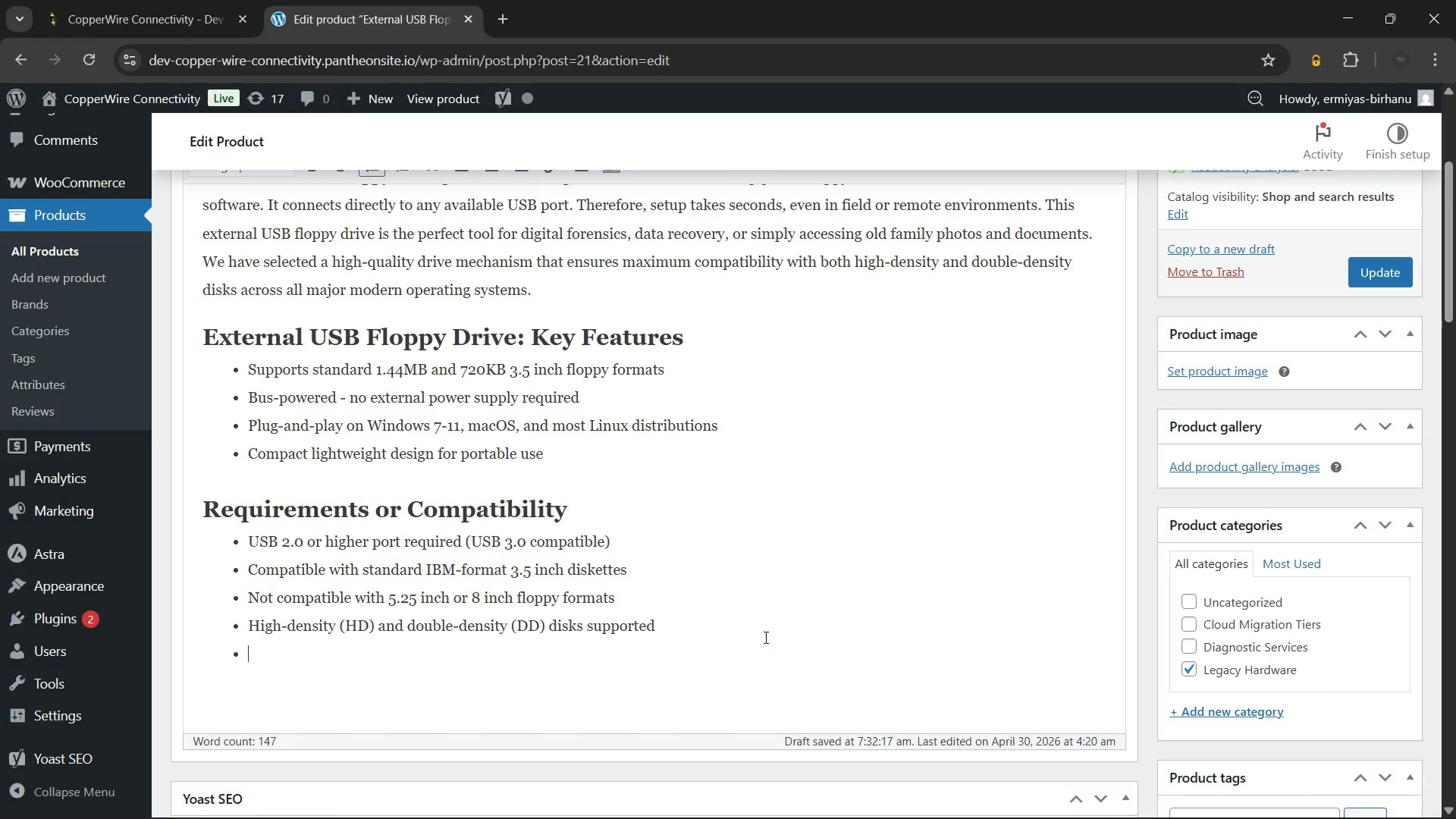 
key(Enter)
 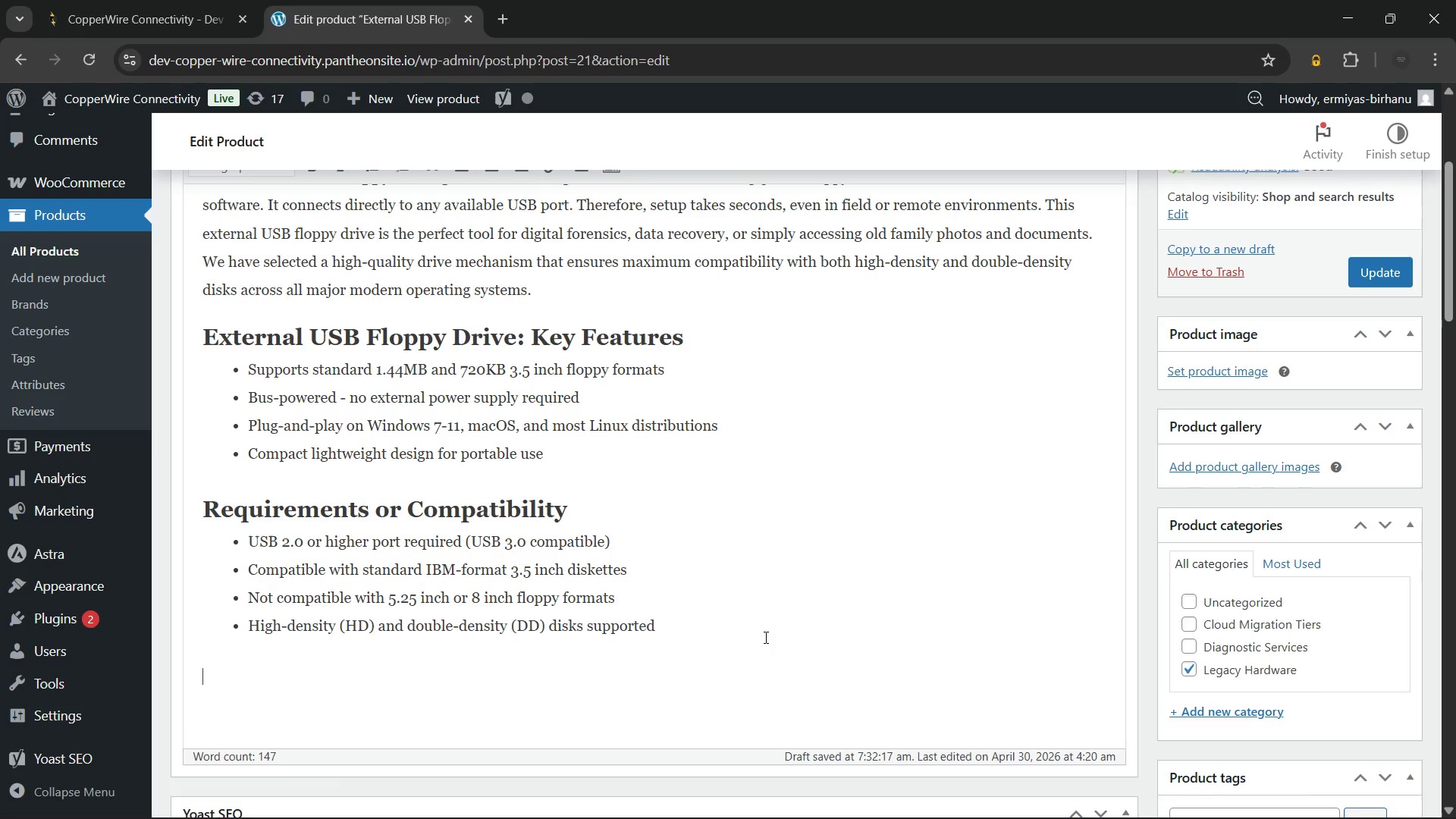 
type(Additiio)
key(Backspace)
key(Backspace)
type(onally, )
 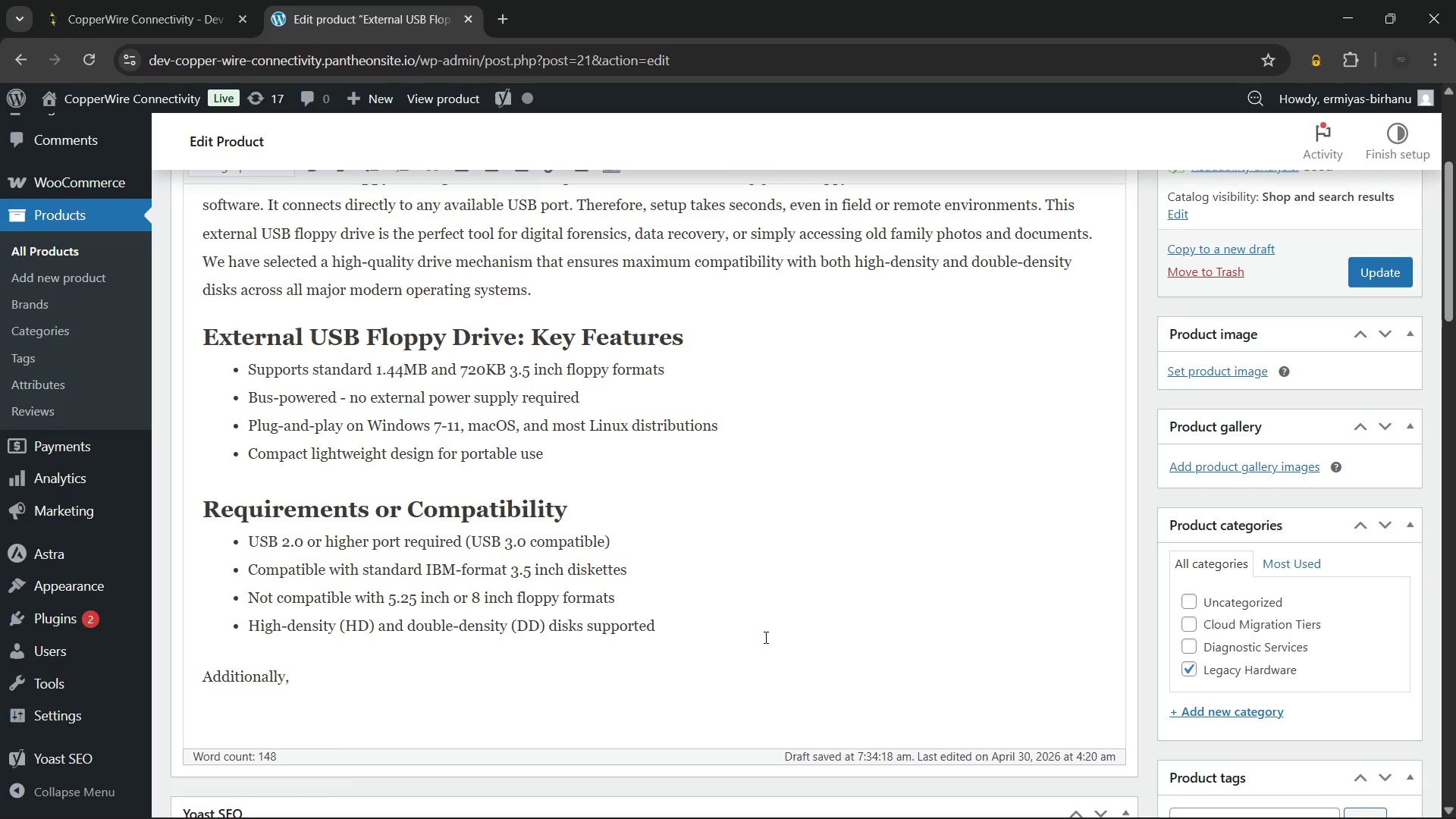 
wait(83.05)
 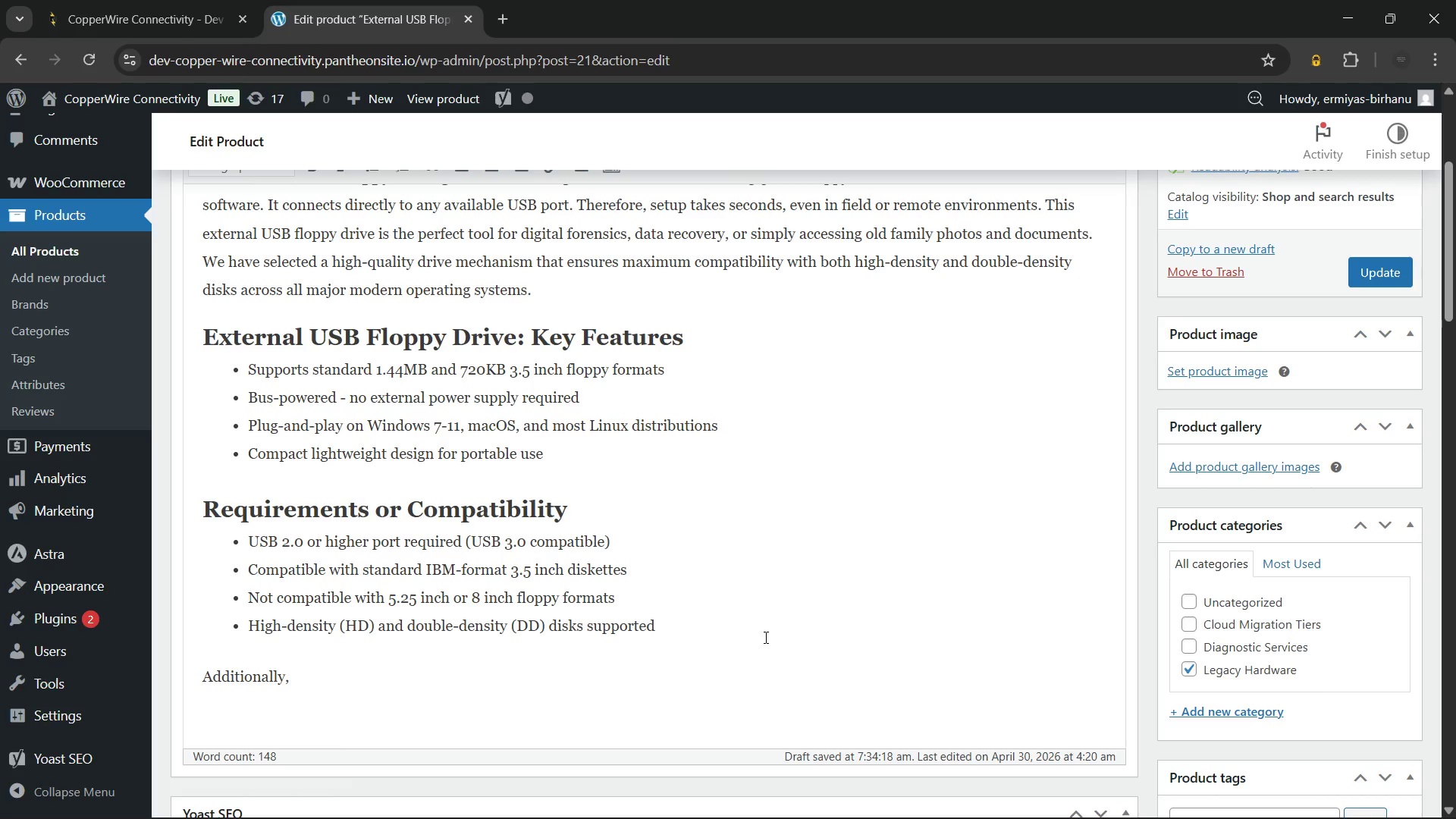 
type(this drive is ideal for retrieving archived files from older office systems. However, de)
key(Backspace)
type(aa)
key(Backspace)
type(maged diskettes )
 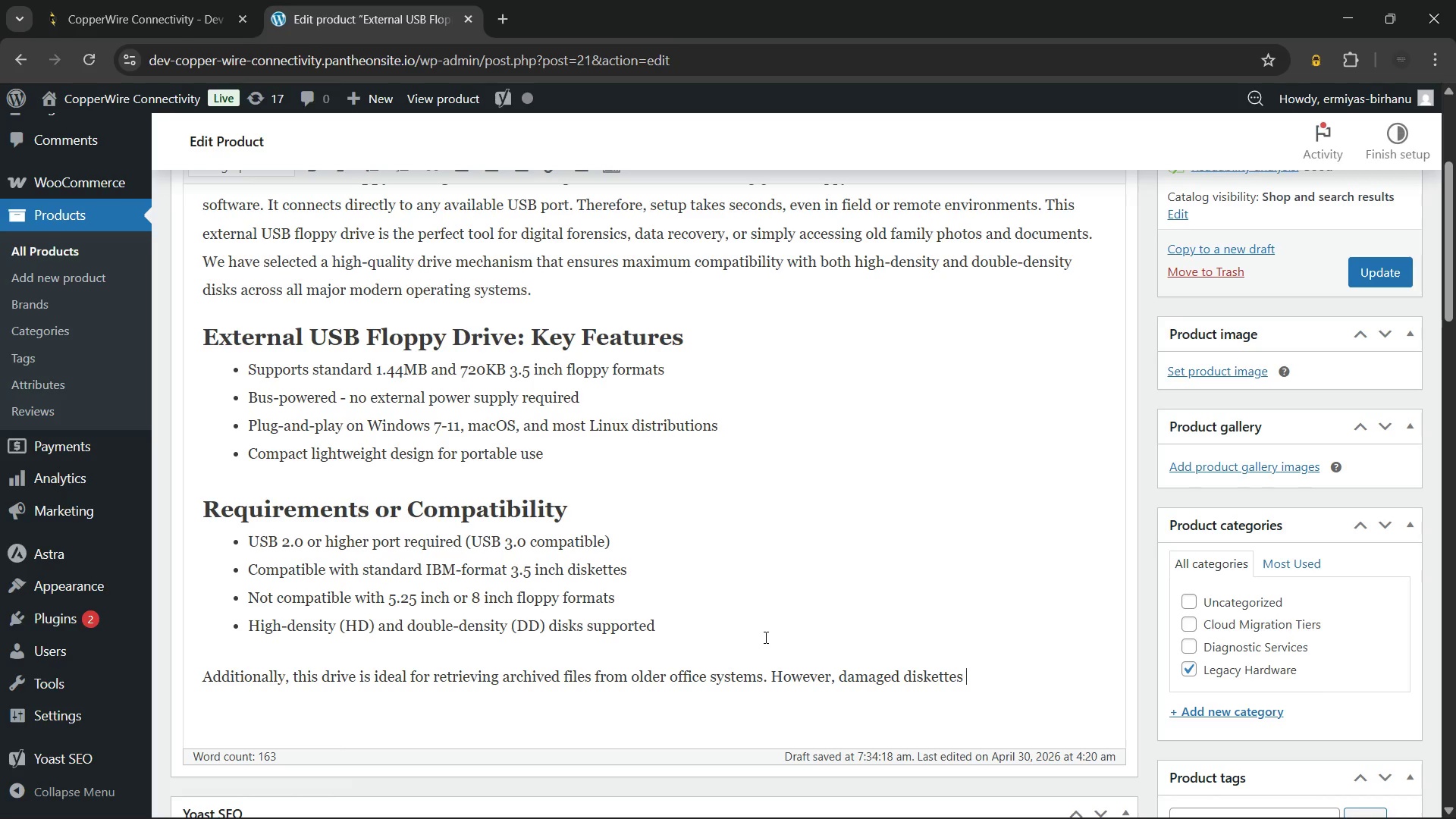 
type(may affect read success)
 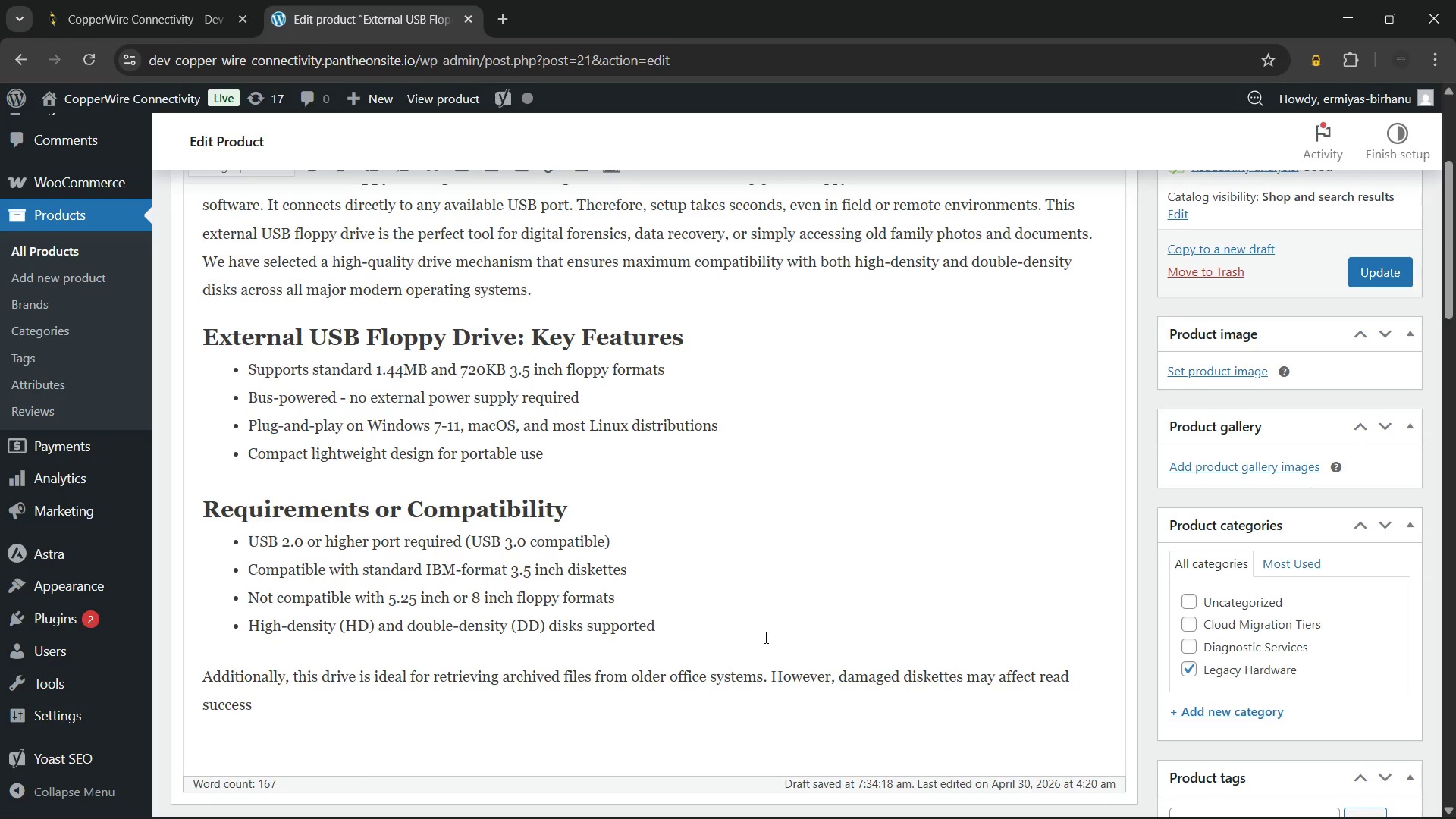 
wait(5.31)
 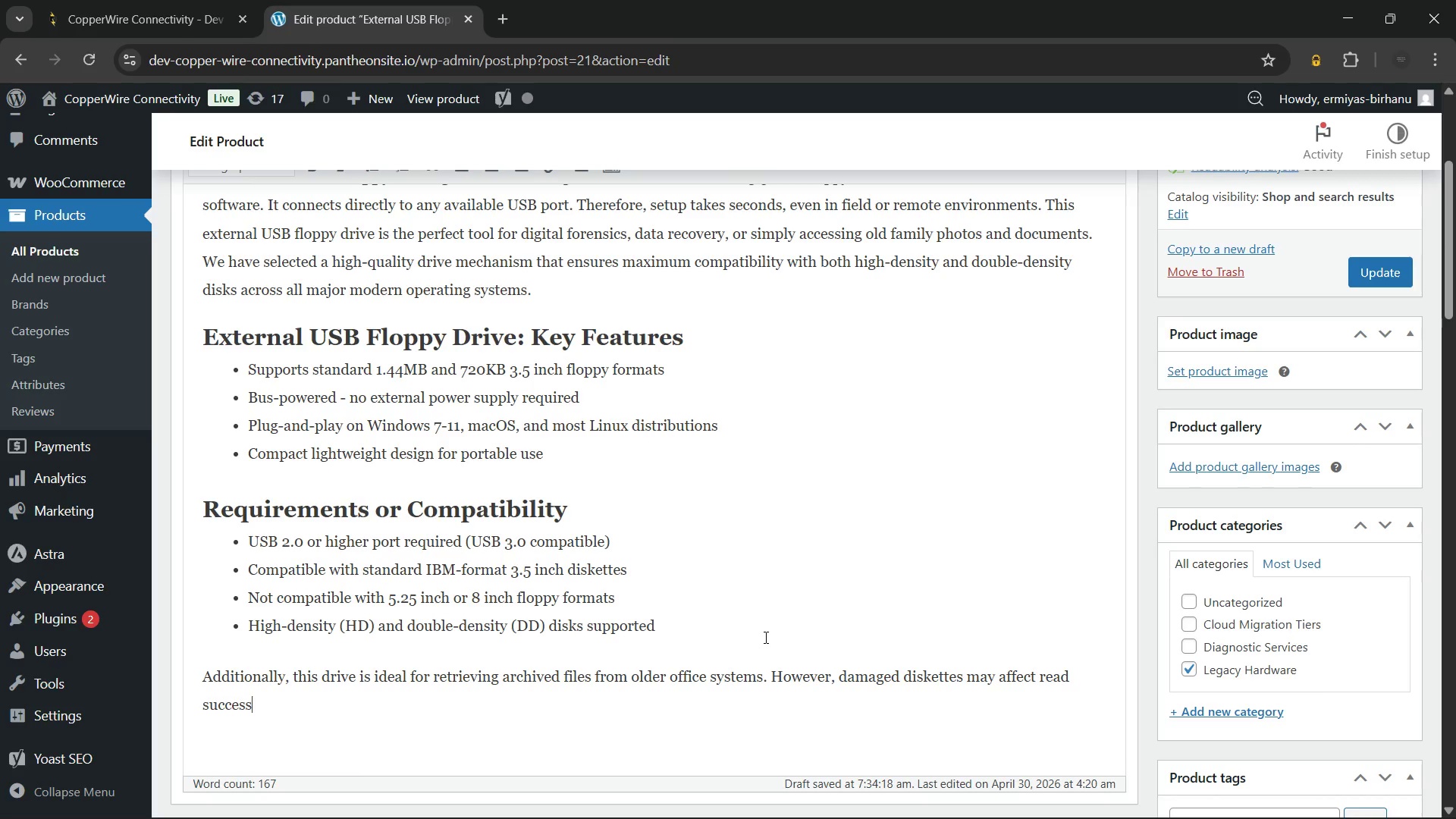 
type(. Order now for fast delivery.)
 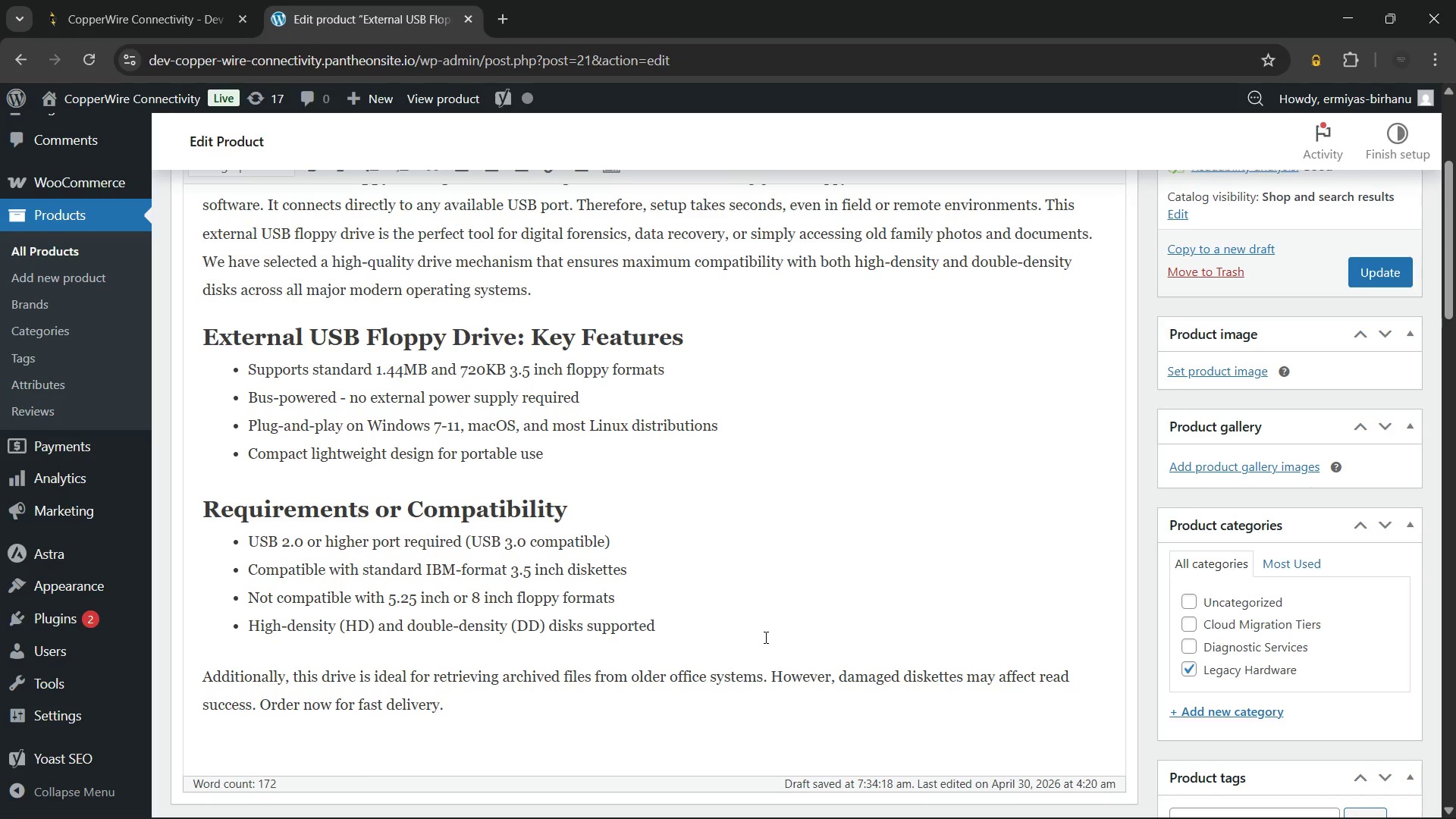 
scroll: coordinate [735, 537], scroll_direction: down, amount: 3.0
 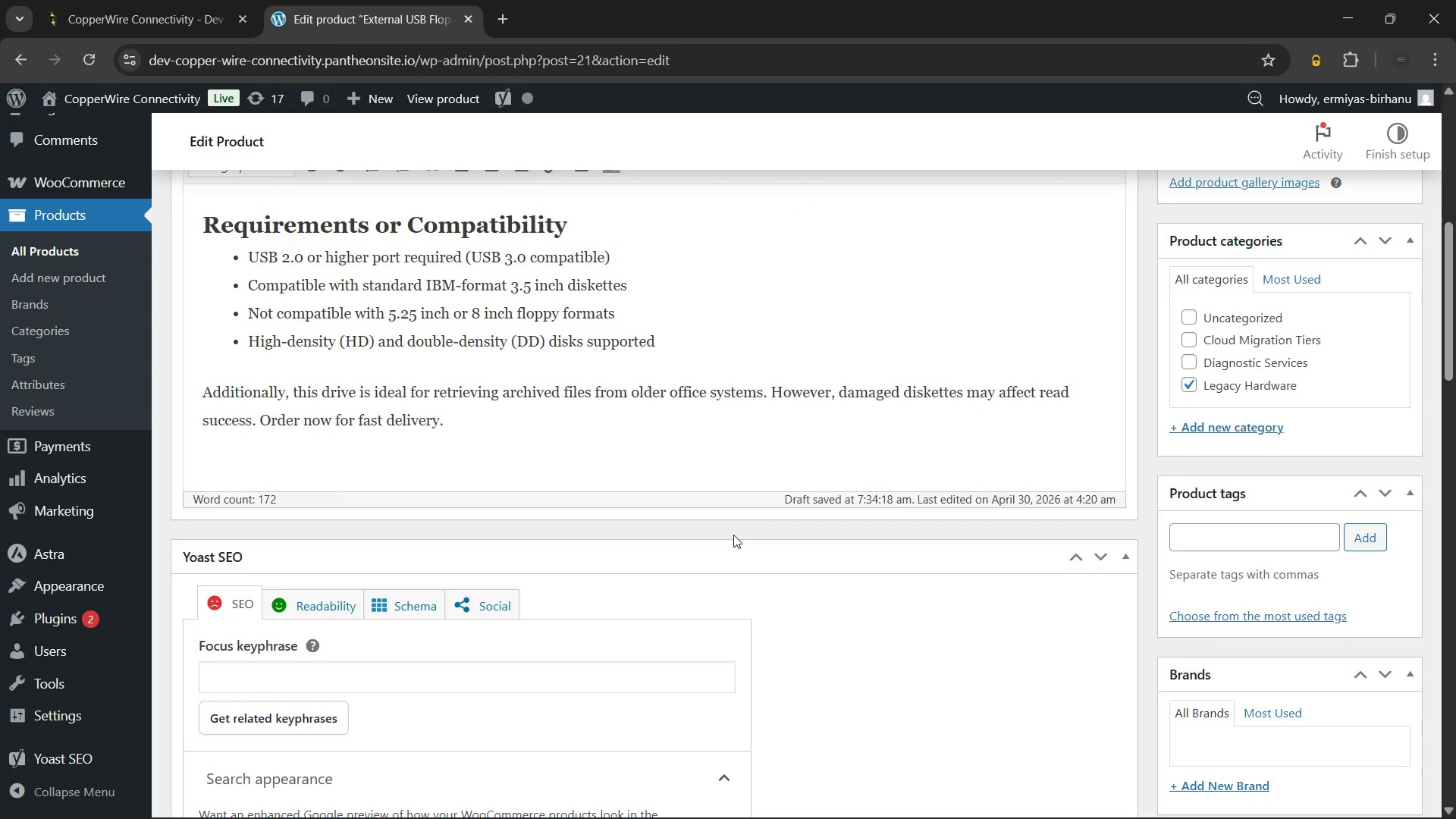 
wait(6.56)
 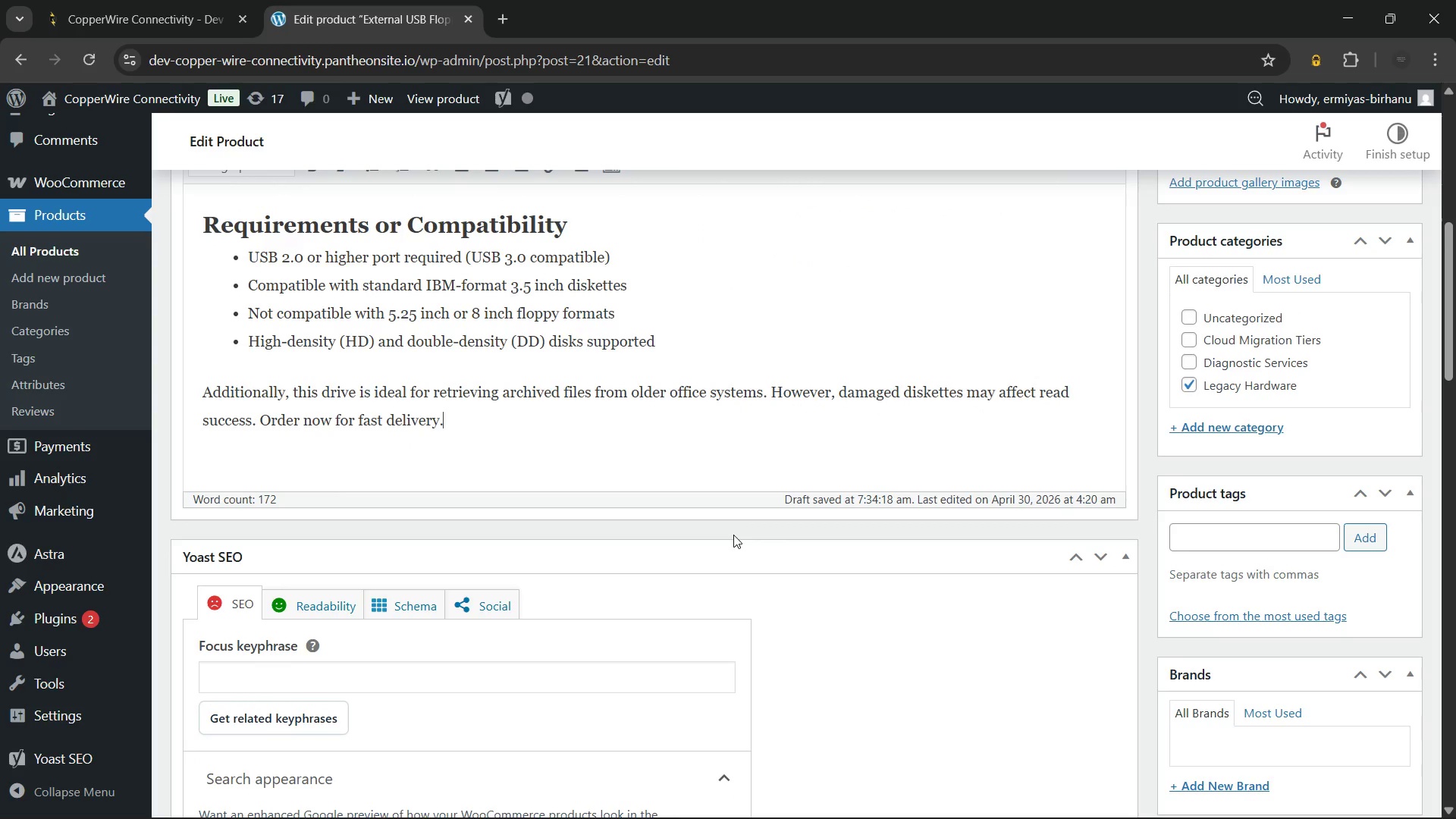 
scroll: coordinate [1244, 333], scroll_direction: up, amount: 5.0
 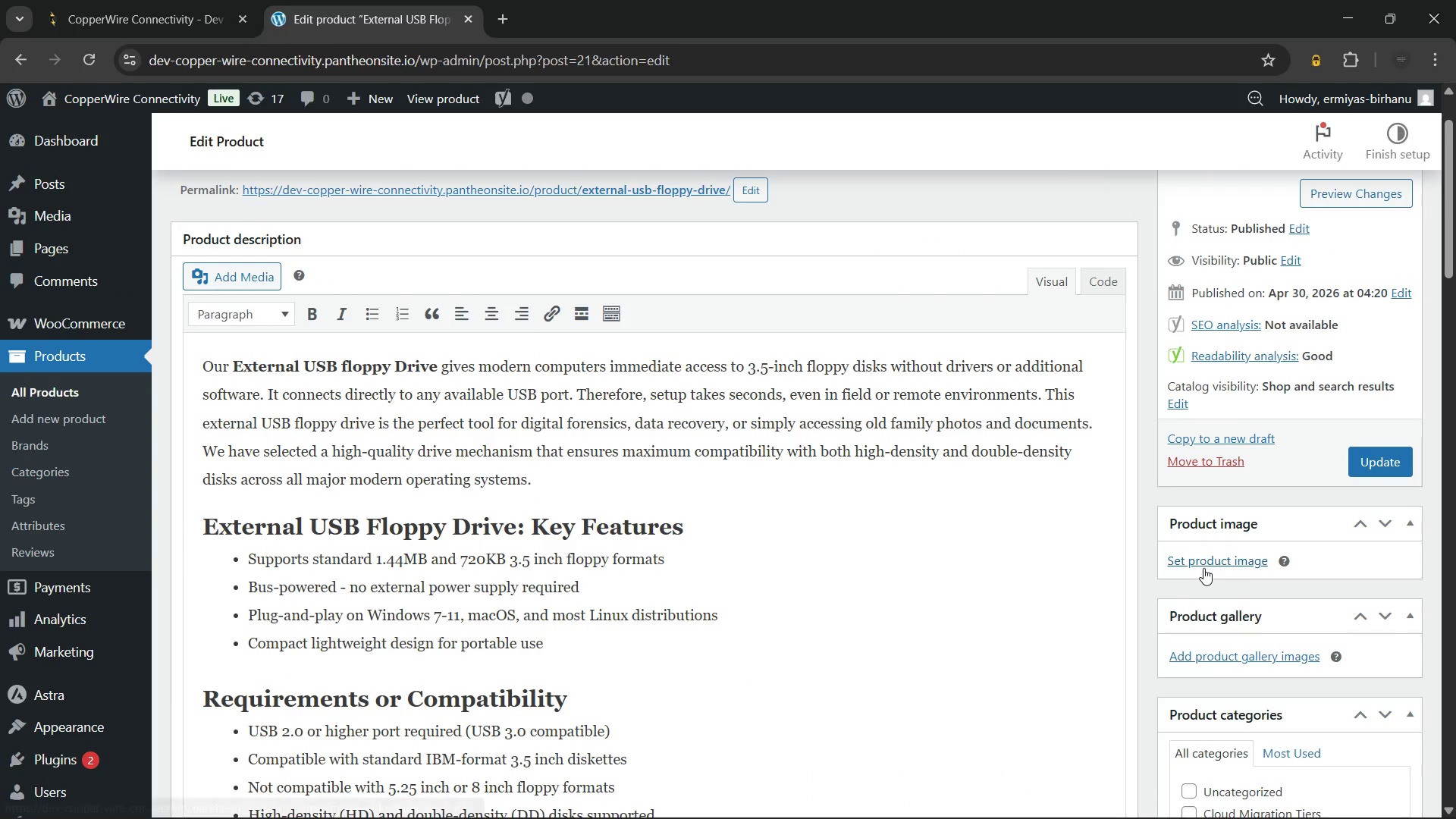 
left_click([1200, 559])
 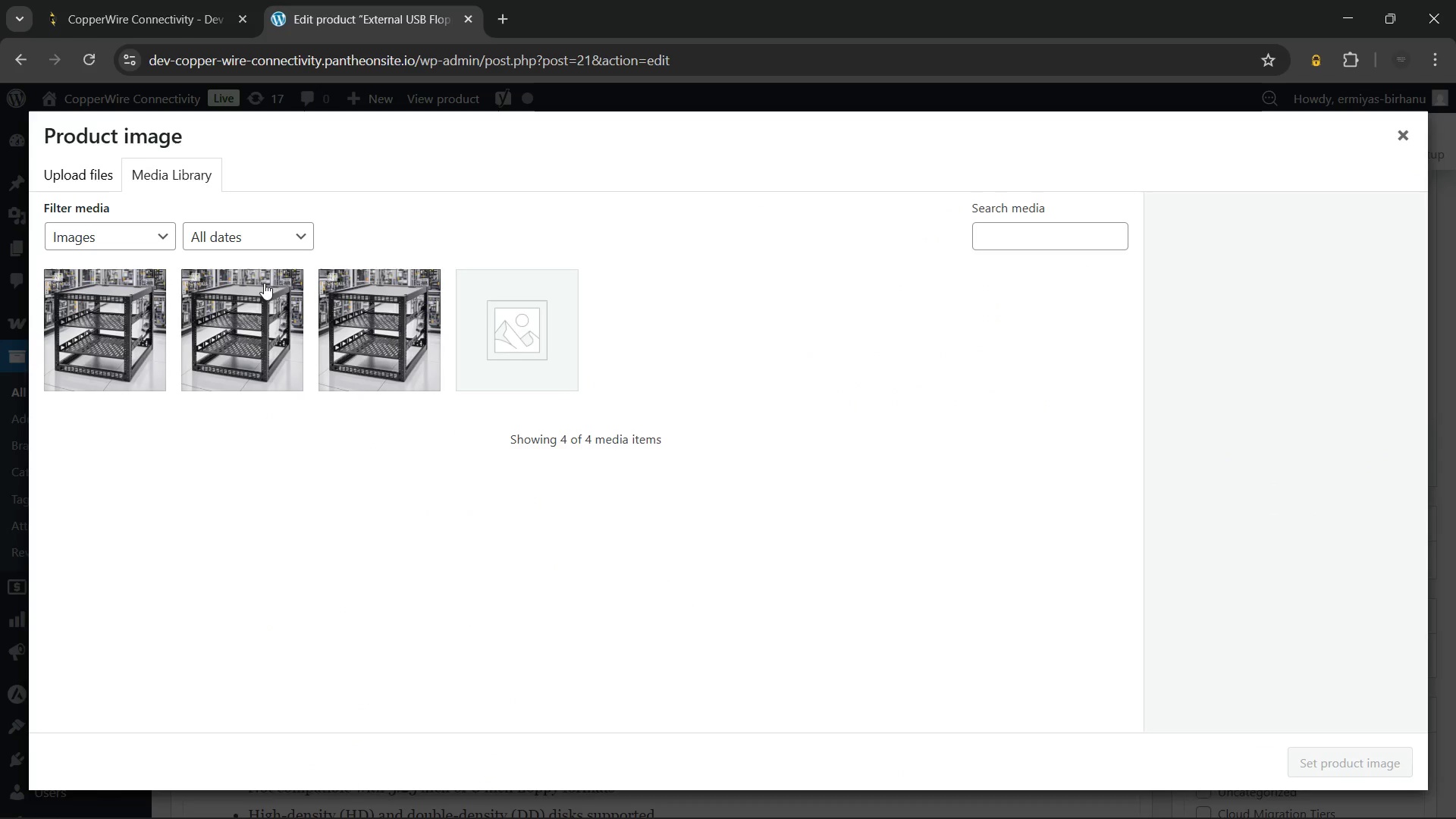 
left_click([85, 174])
 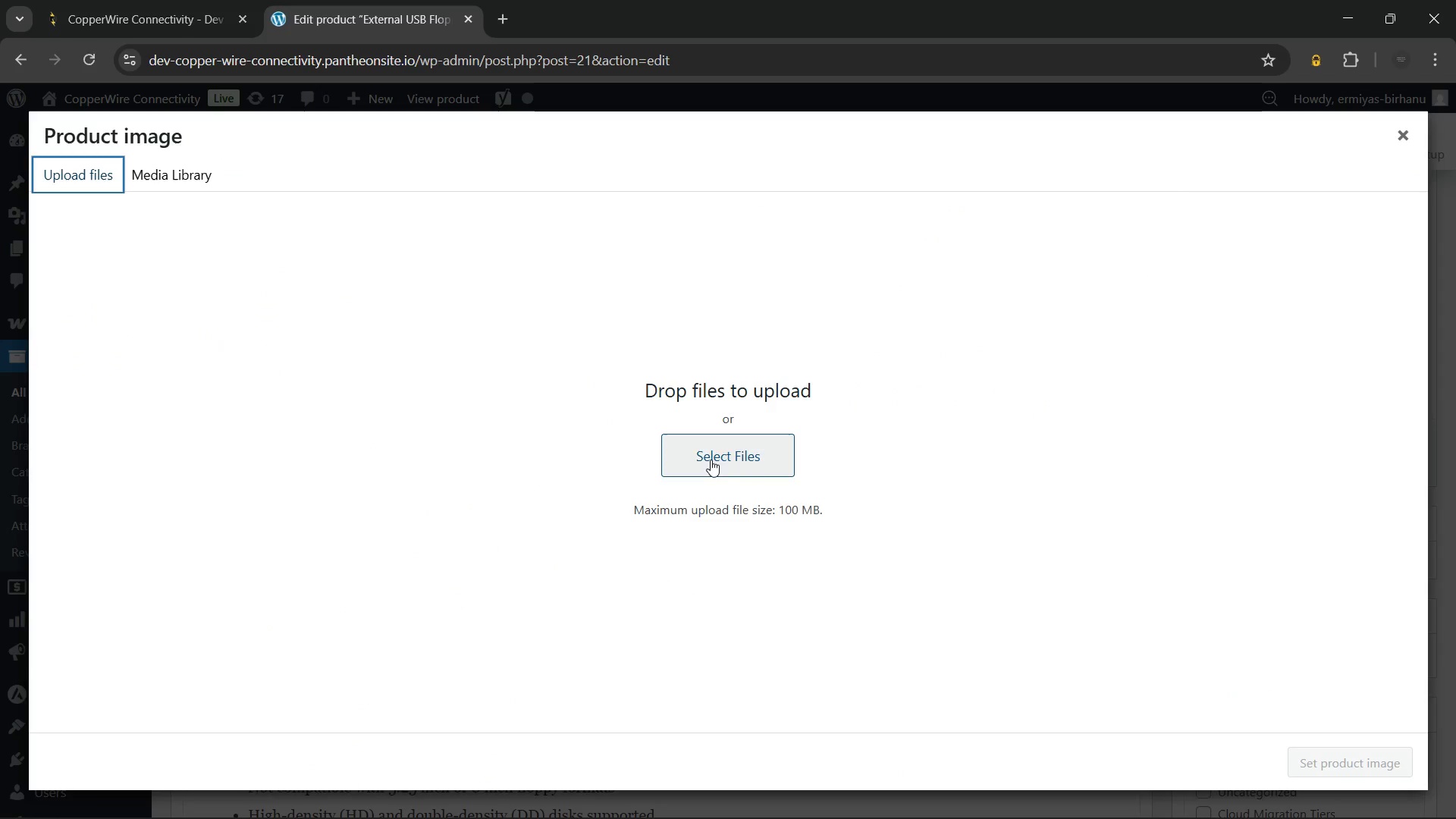 
left_click([711, 460])
 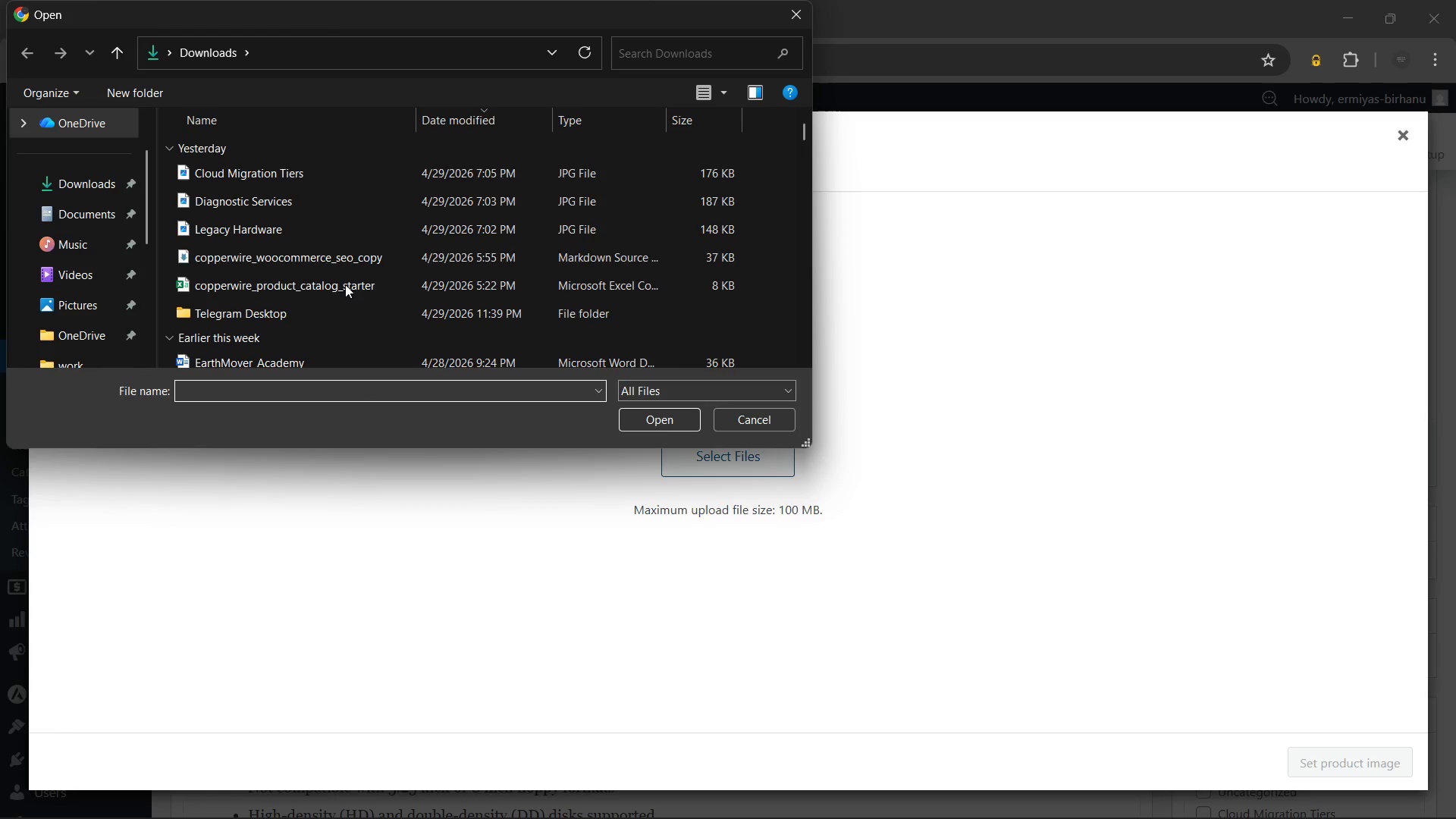 
left_click([325, 222])
 